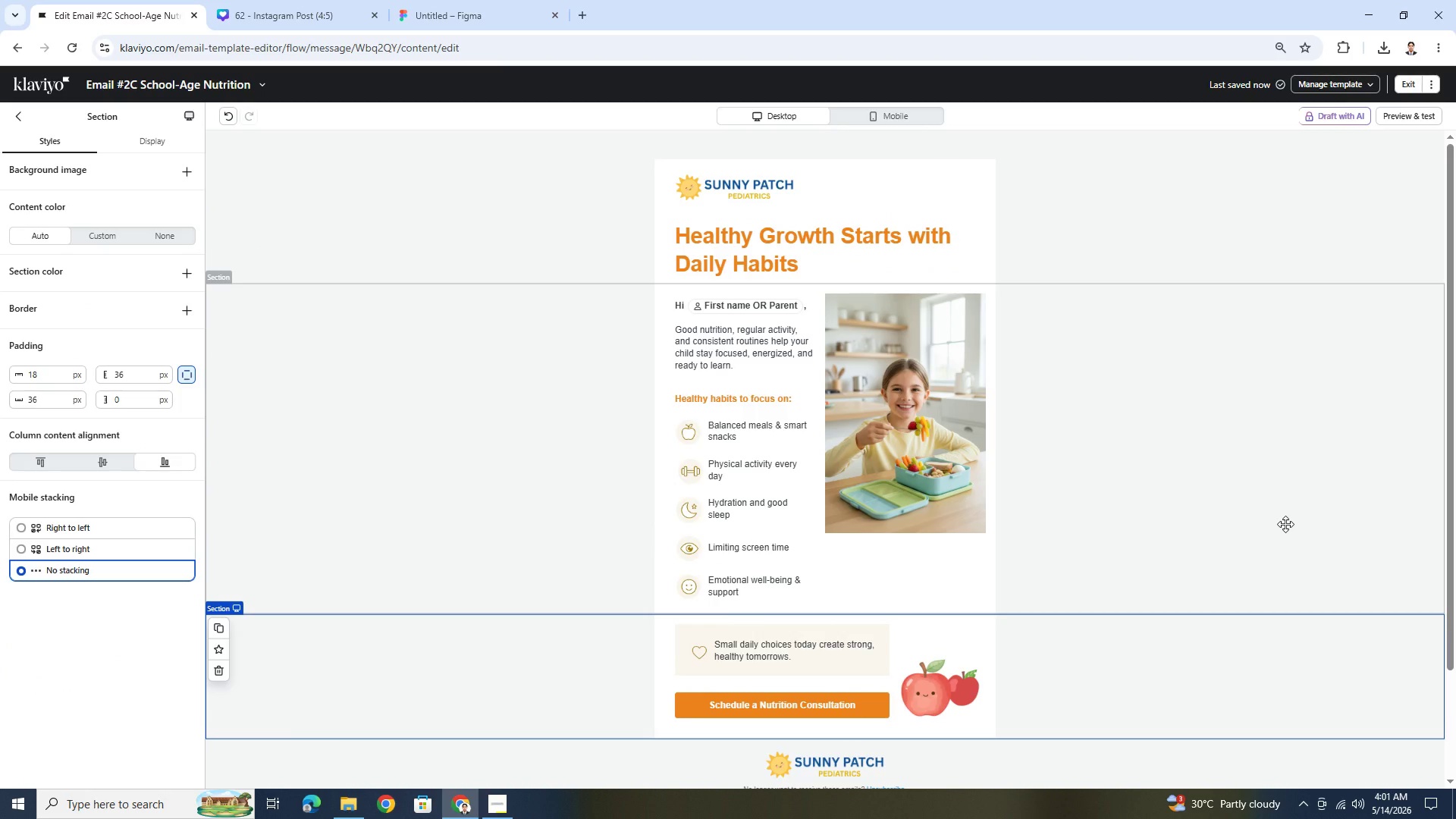 
scroll: coordinate [1293, 684], scroll_direction: down, amount: 1.0
 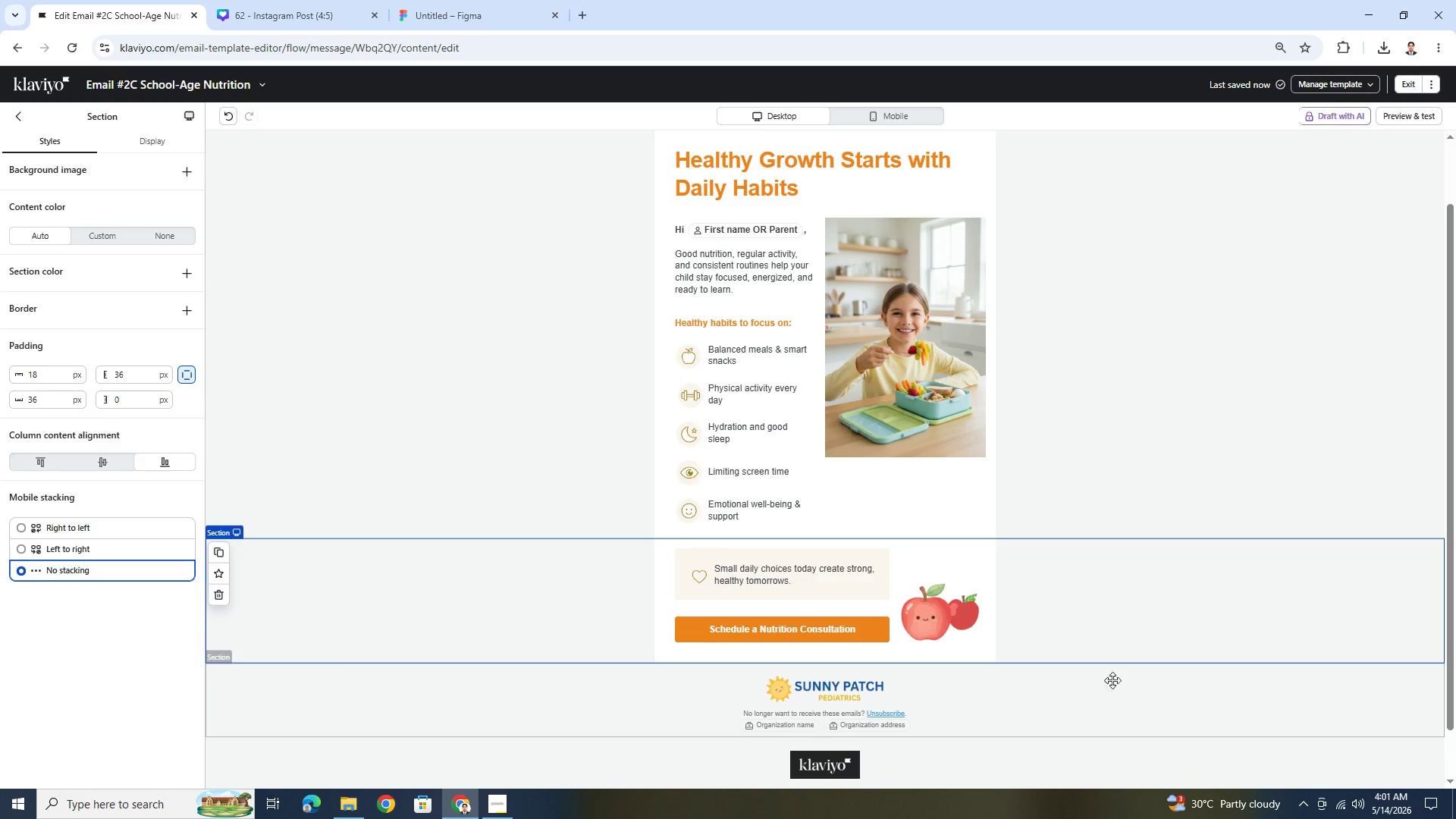 
left_click([1085, 692])
 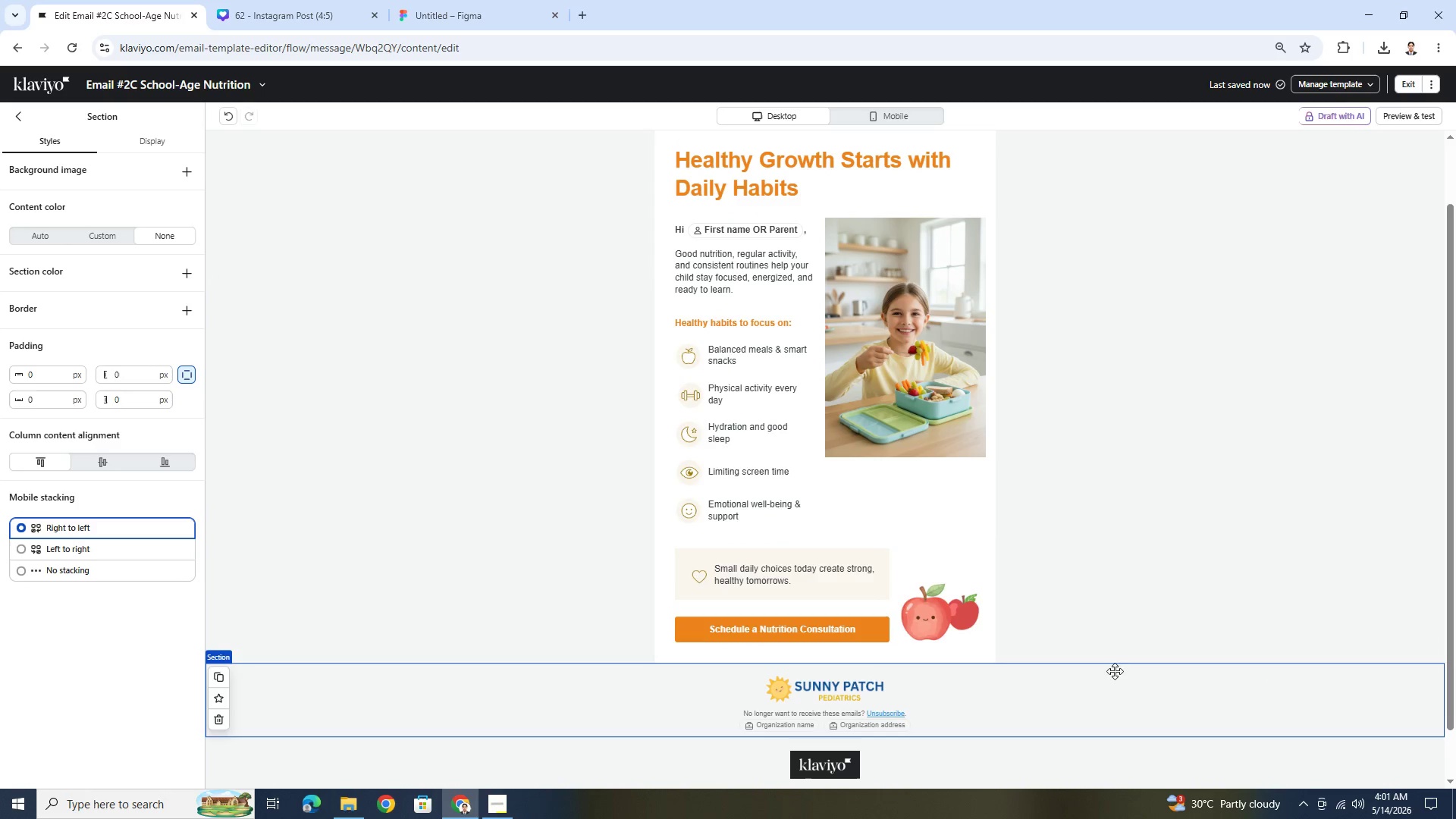 
scroll: coordinate [1116, 669], scroll_direction: up, amount: 4.0
 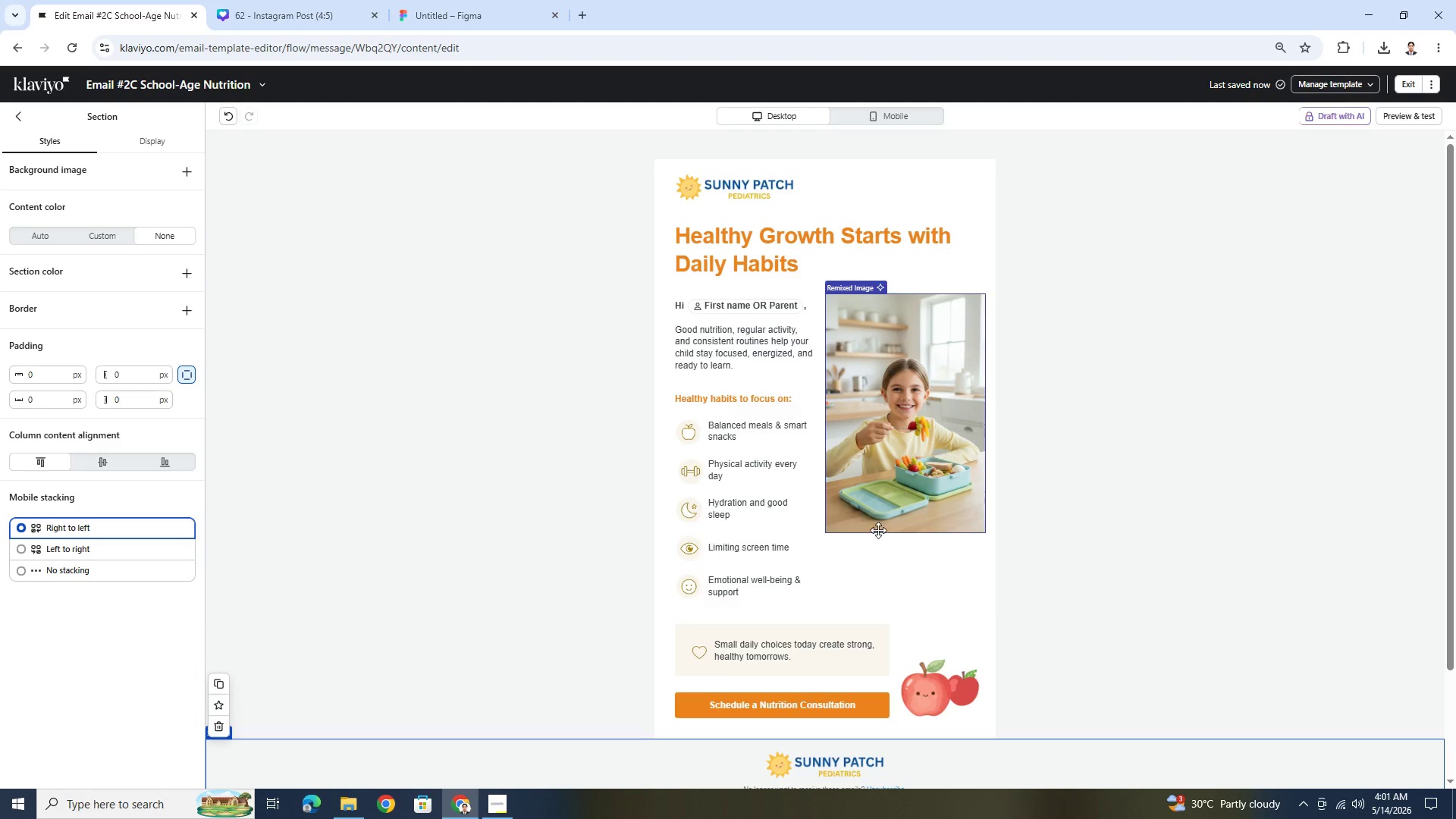 
wait(9.42)
 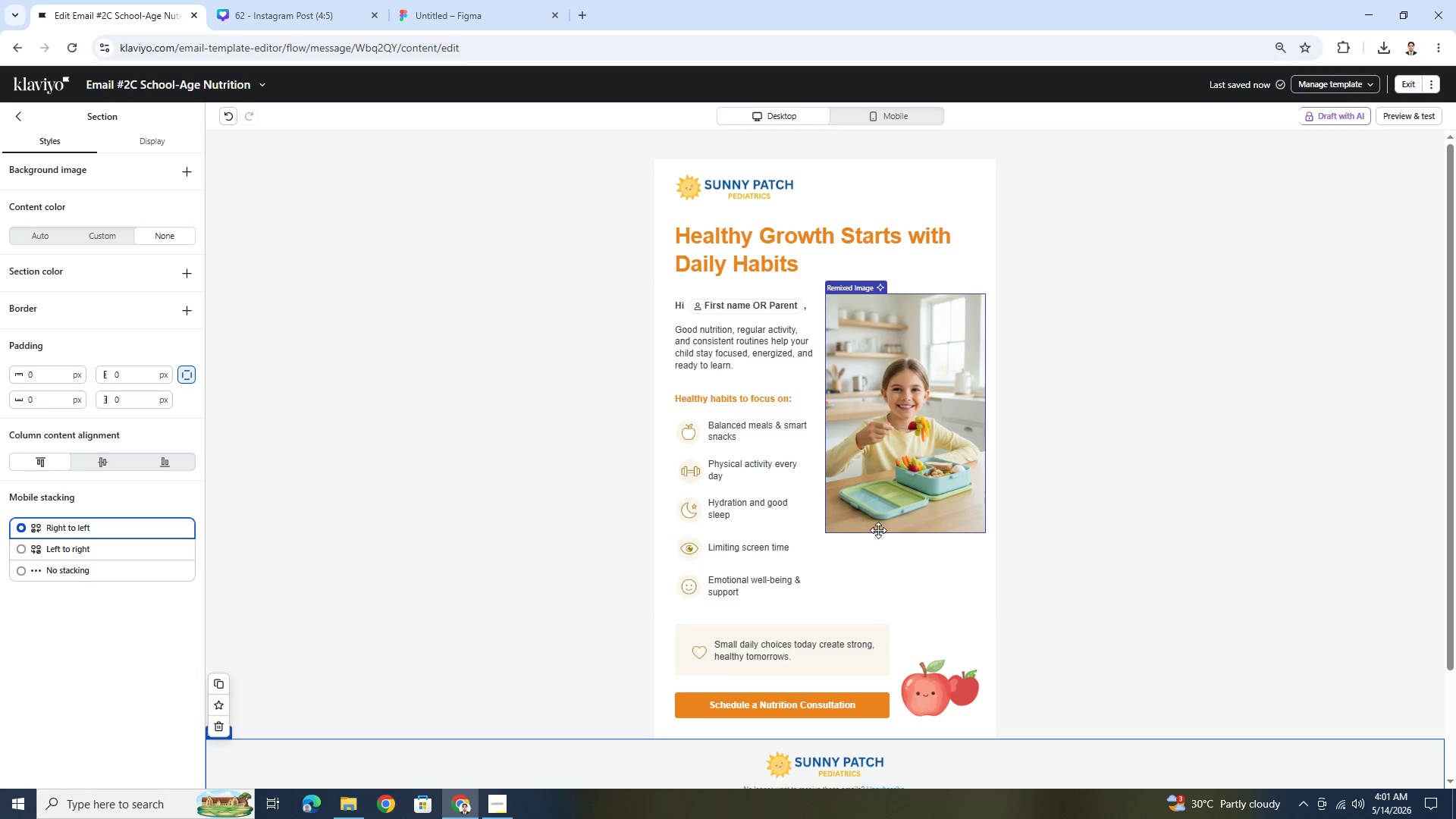 
double_click([17, 118])
 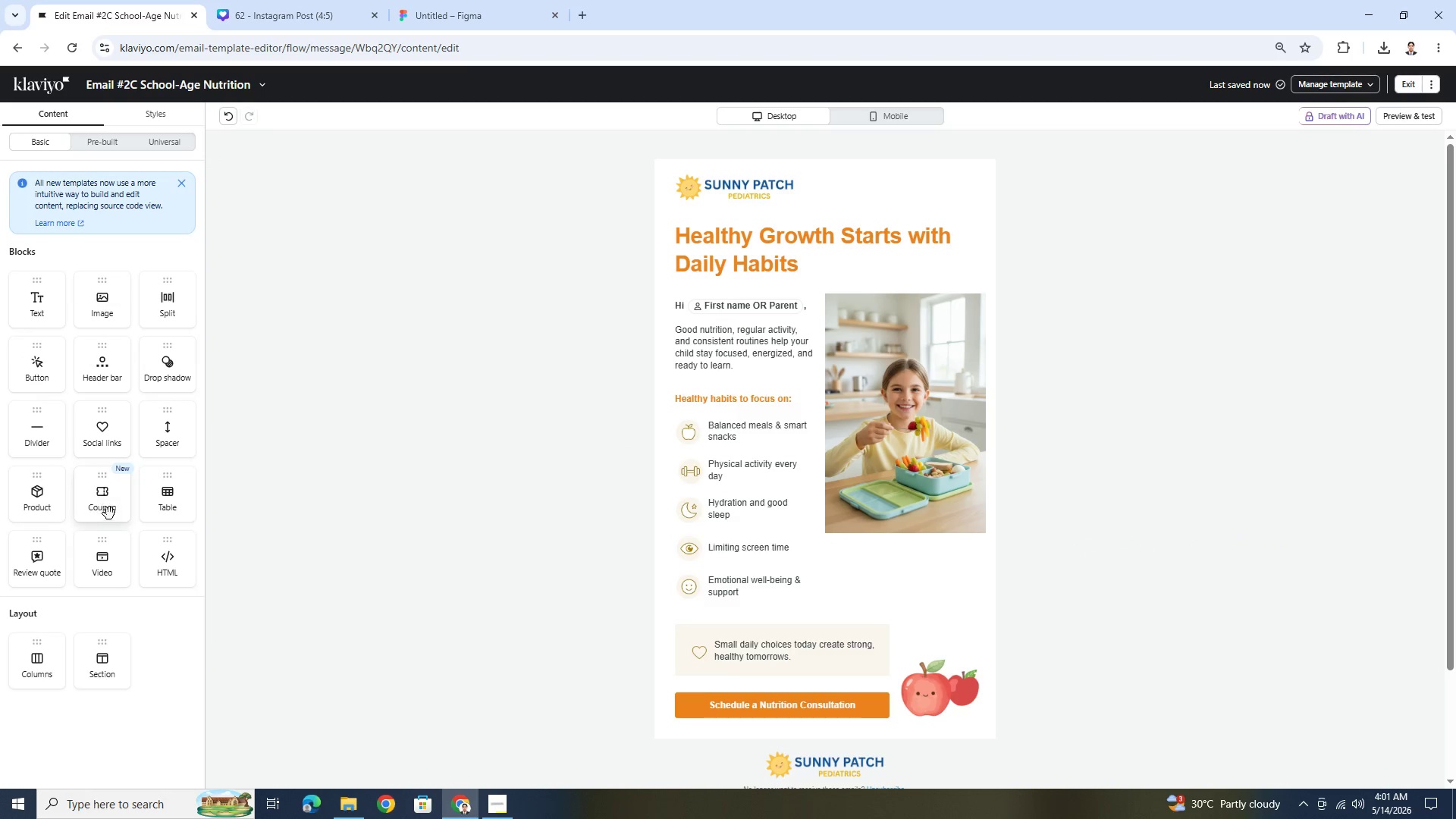 
left_click_drag(start_coordinate=[93, 309], to_coordinate=[945, 570])
 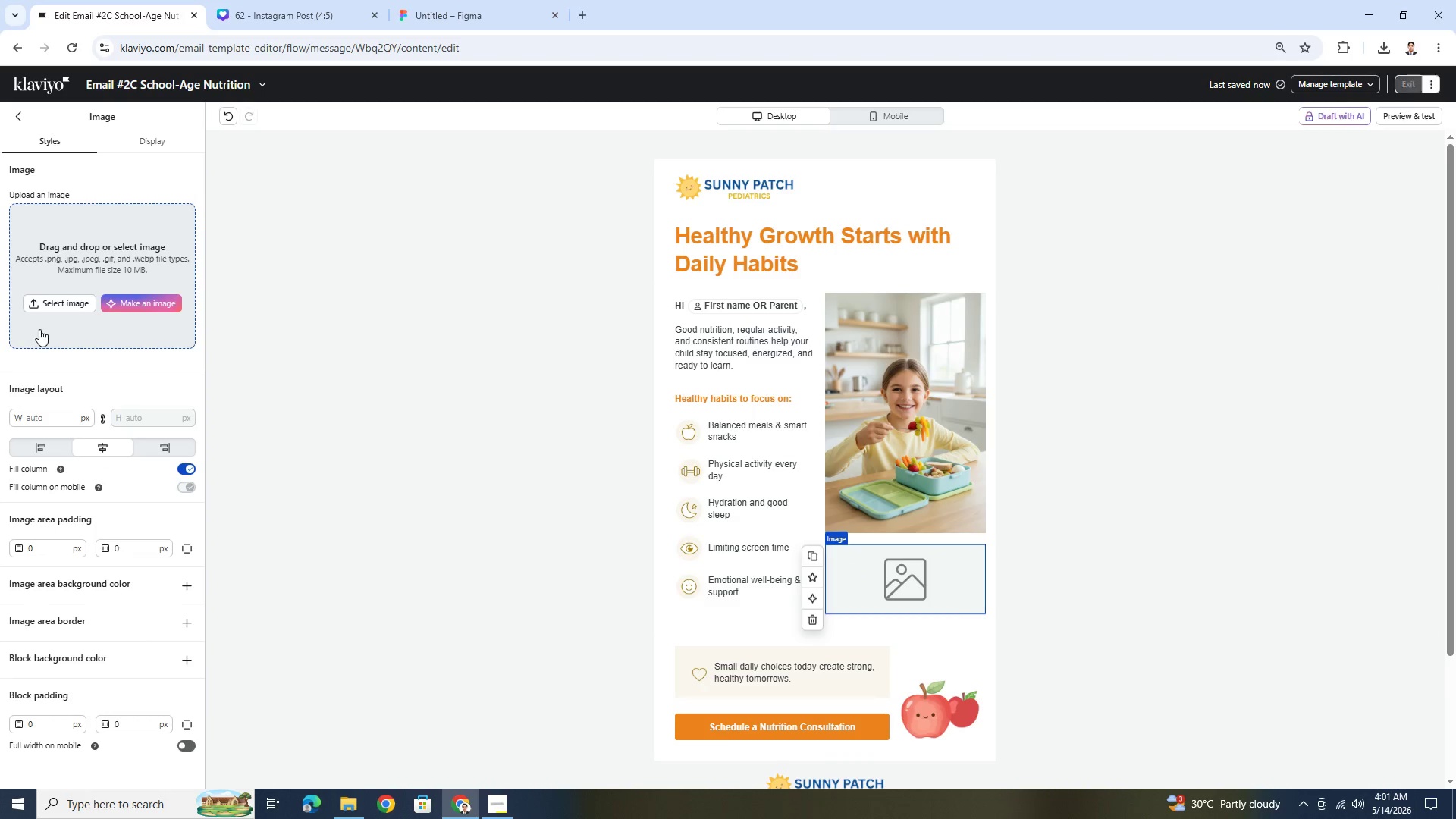 
left_click([37, 306])
 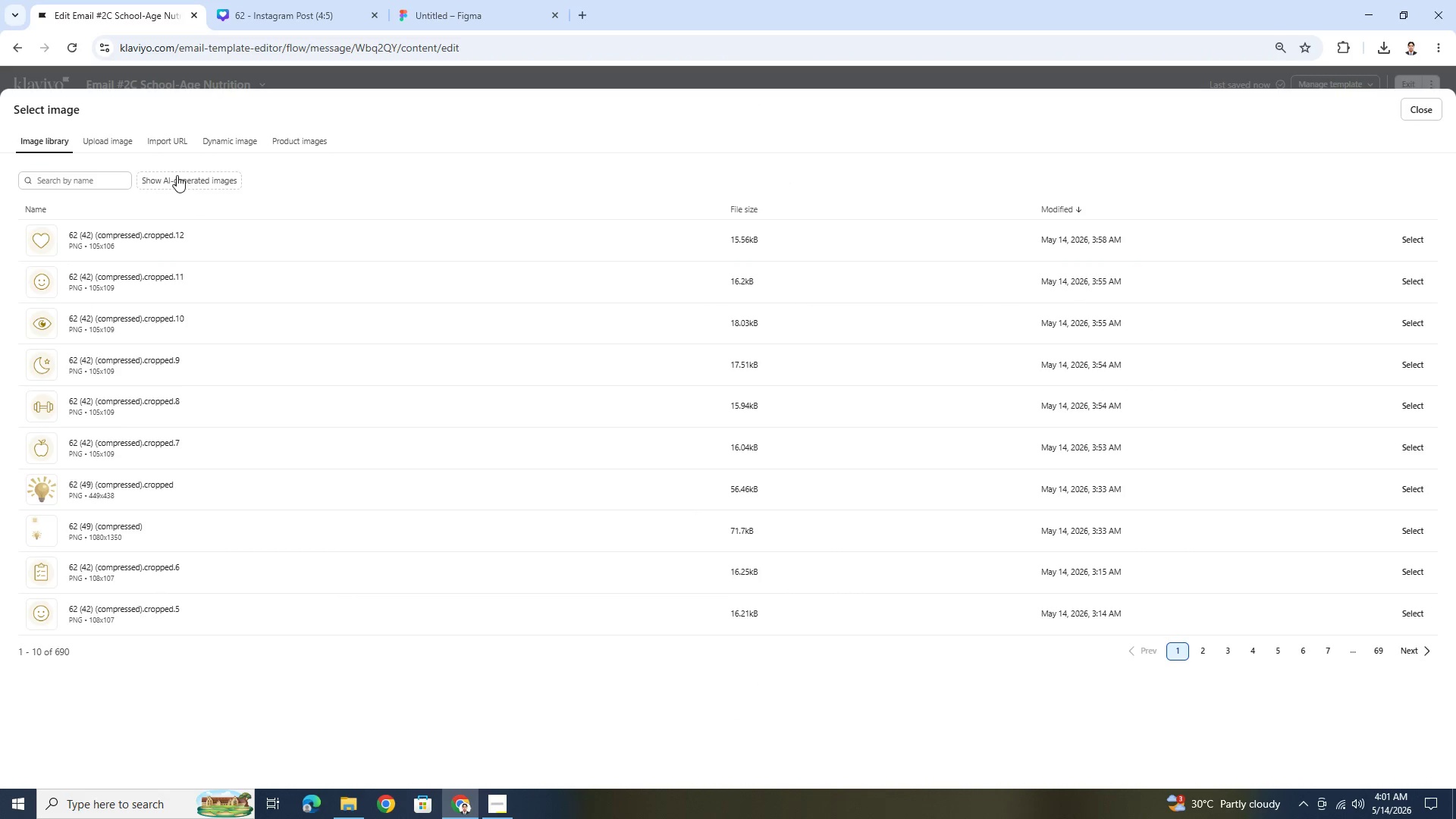 
left_click([122, 133])
 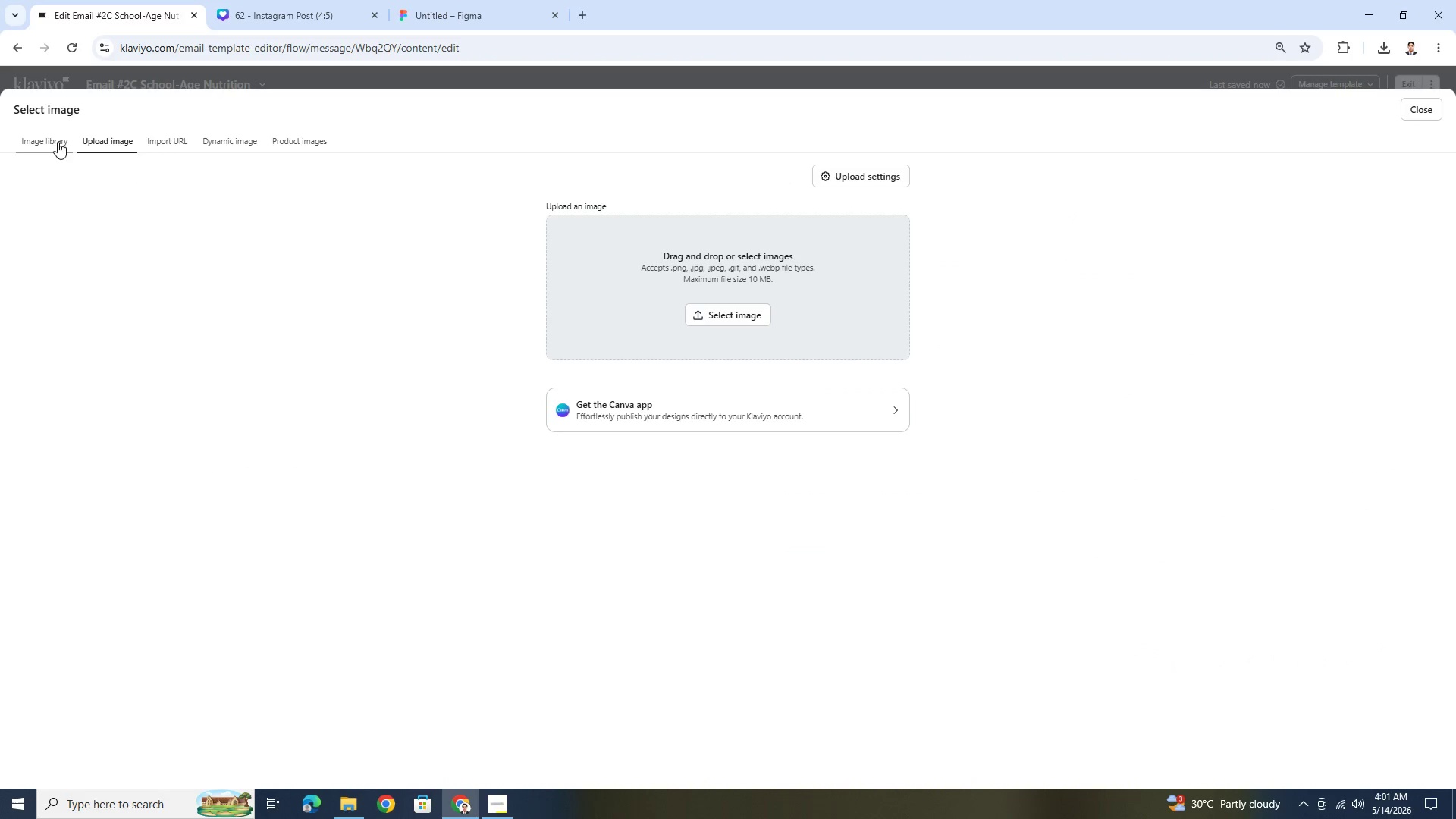 
left_click([44, 143])
 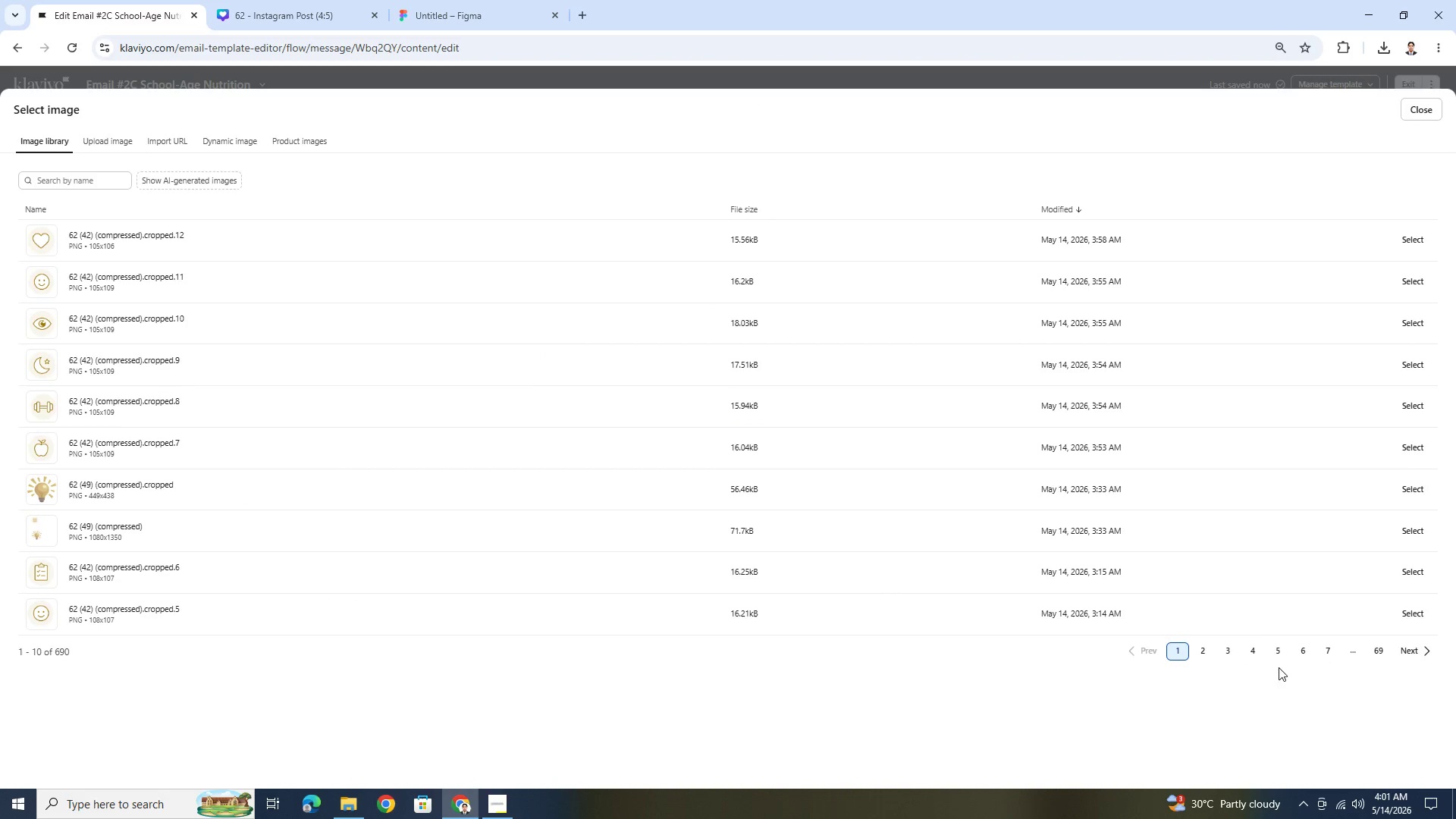 
left_click([1204, 653])
 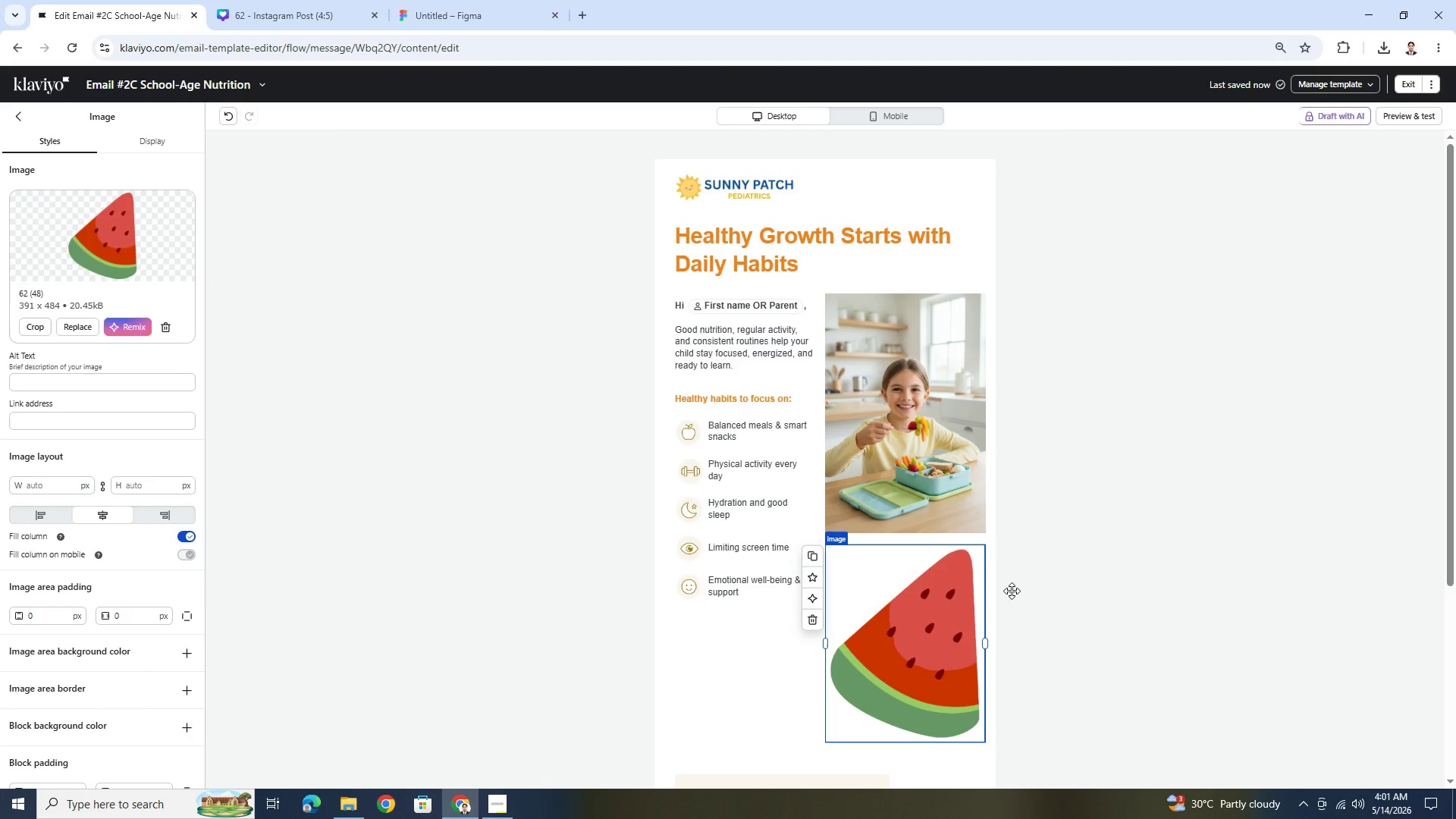 
left_click_drag(start_coordinate=[985, 643], to_coordinate=[870, 624])
 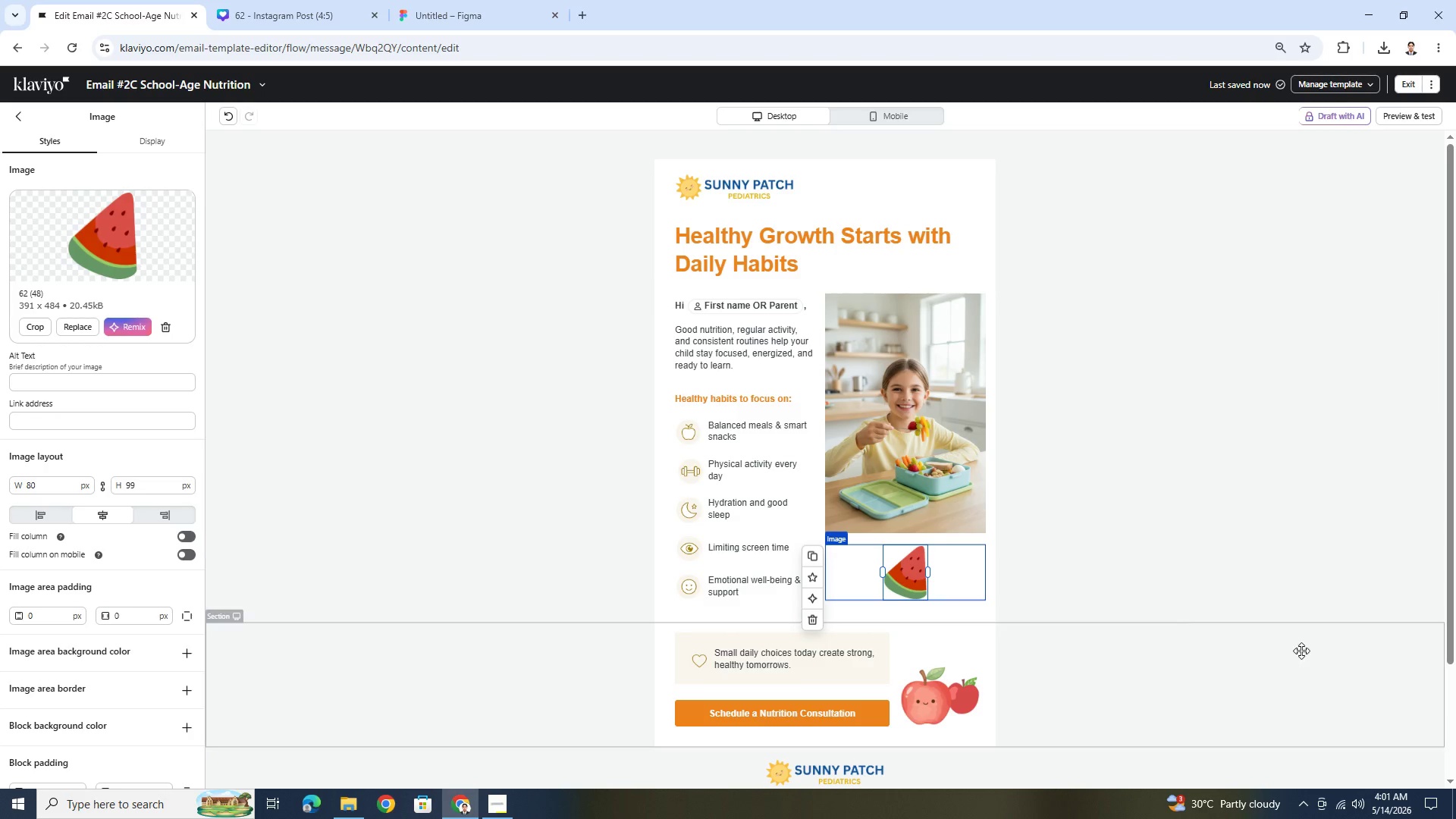 
left_click([1301, 651])
 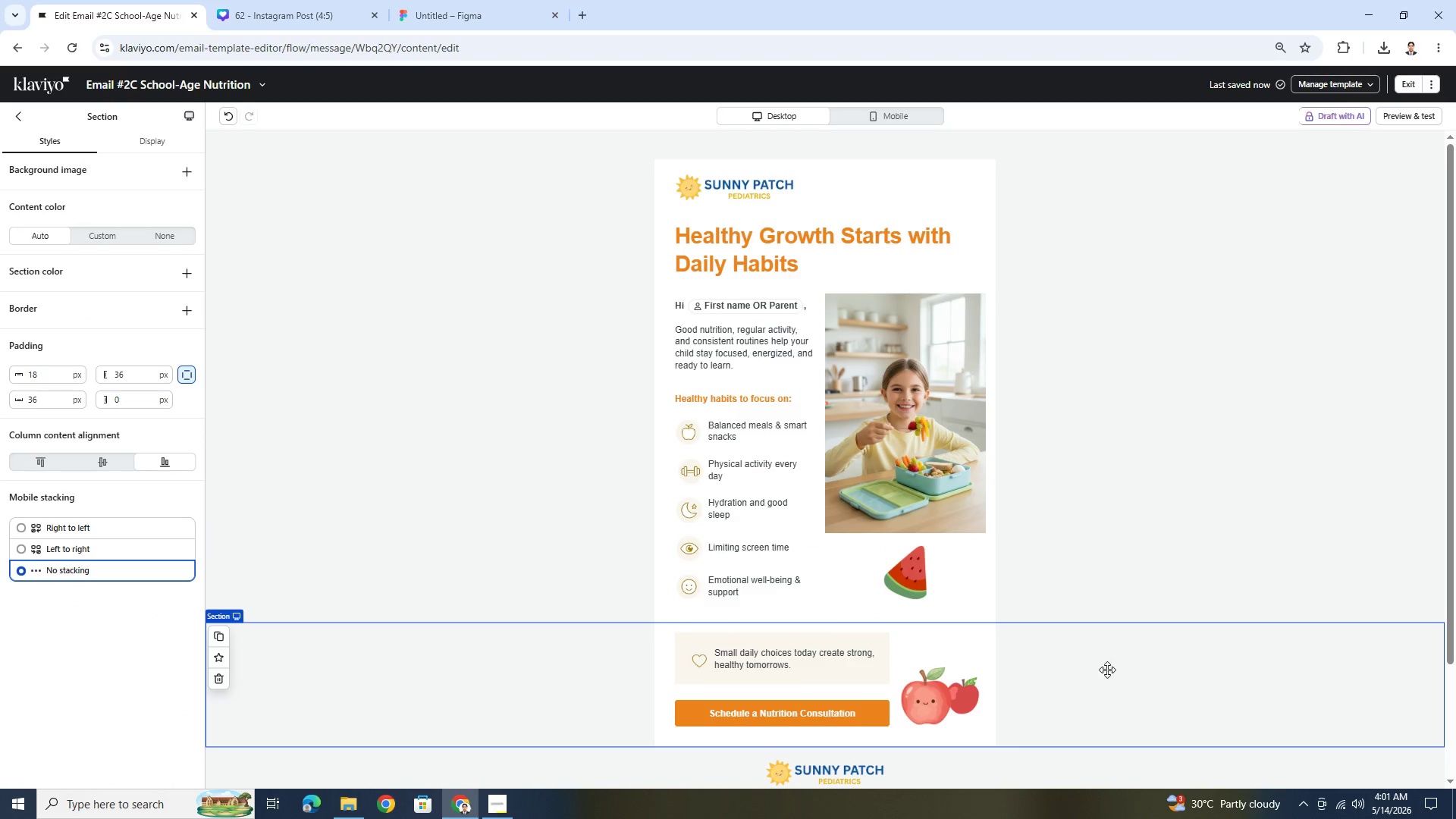 
left_click([908, 576])
 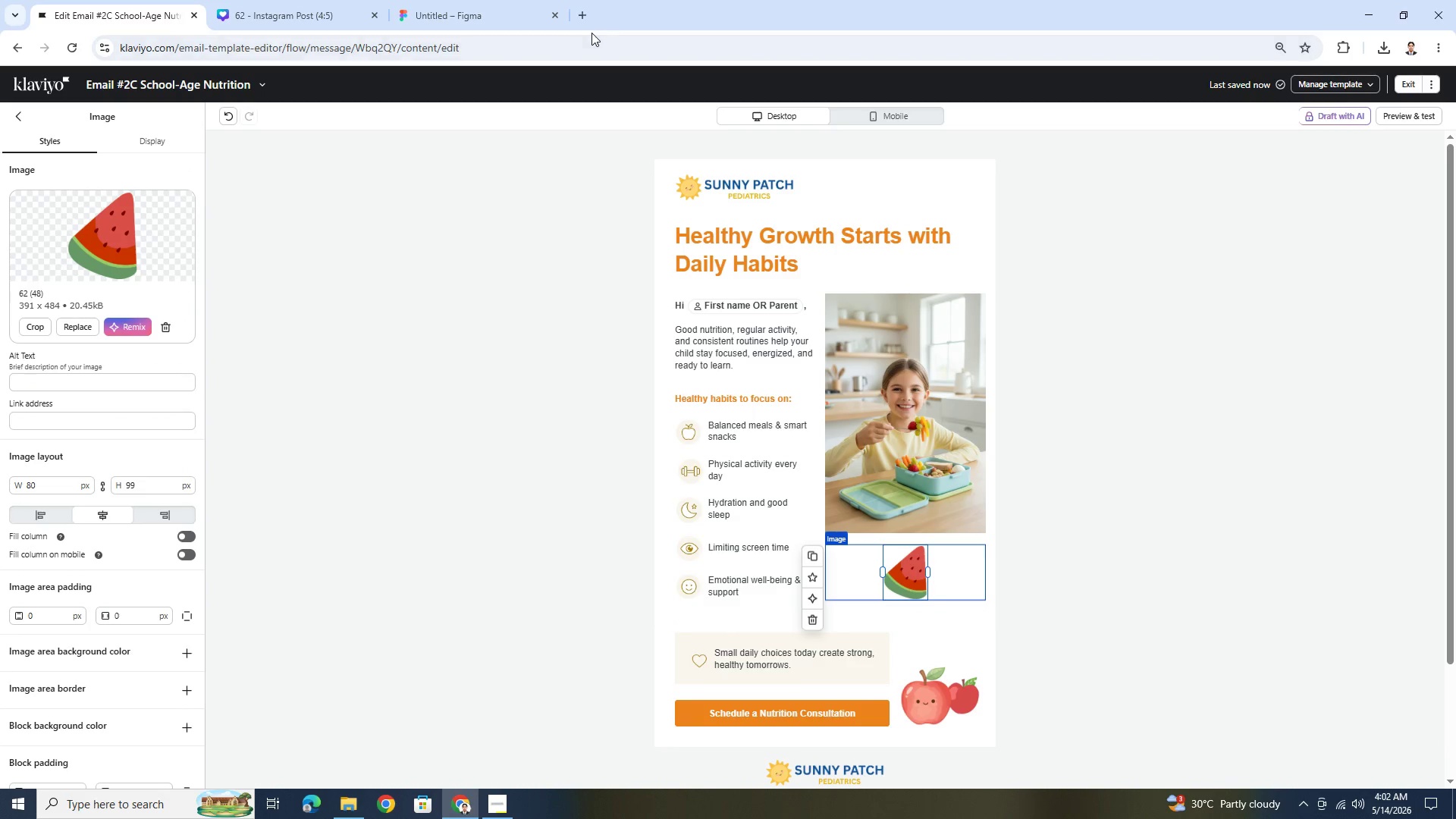 
left_click([1109, 592])
 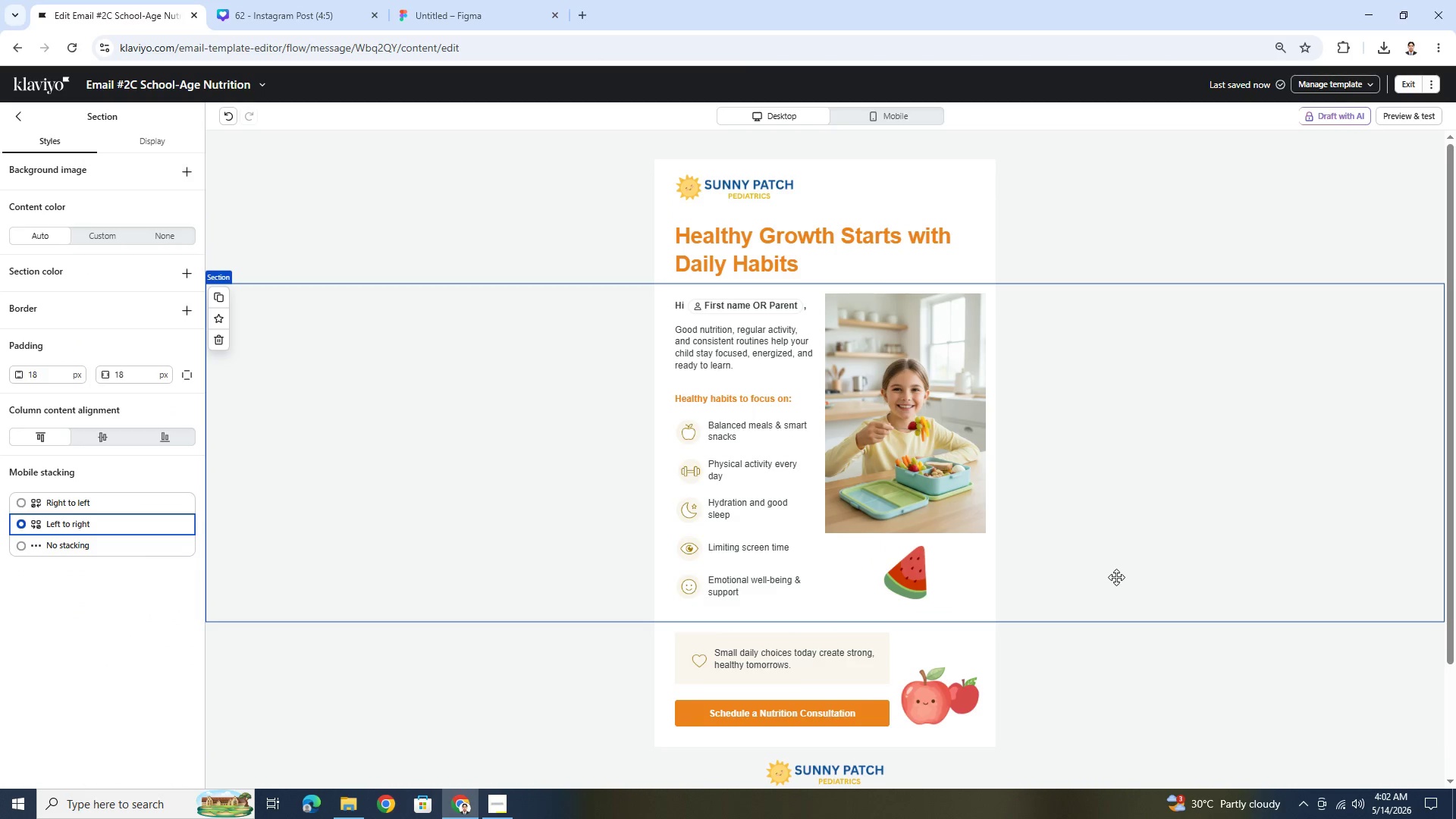 
scroll: coordinate [1118, 576], scroll_direction: down, amount: 4.0
 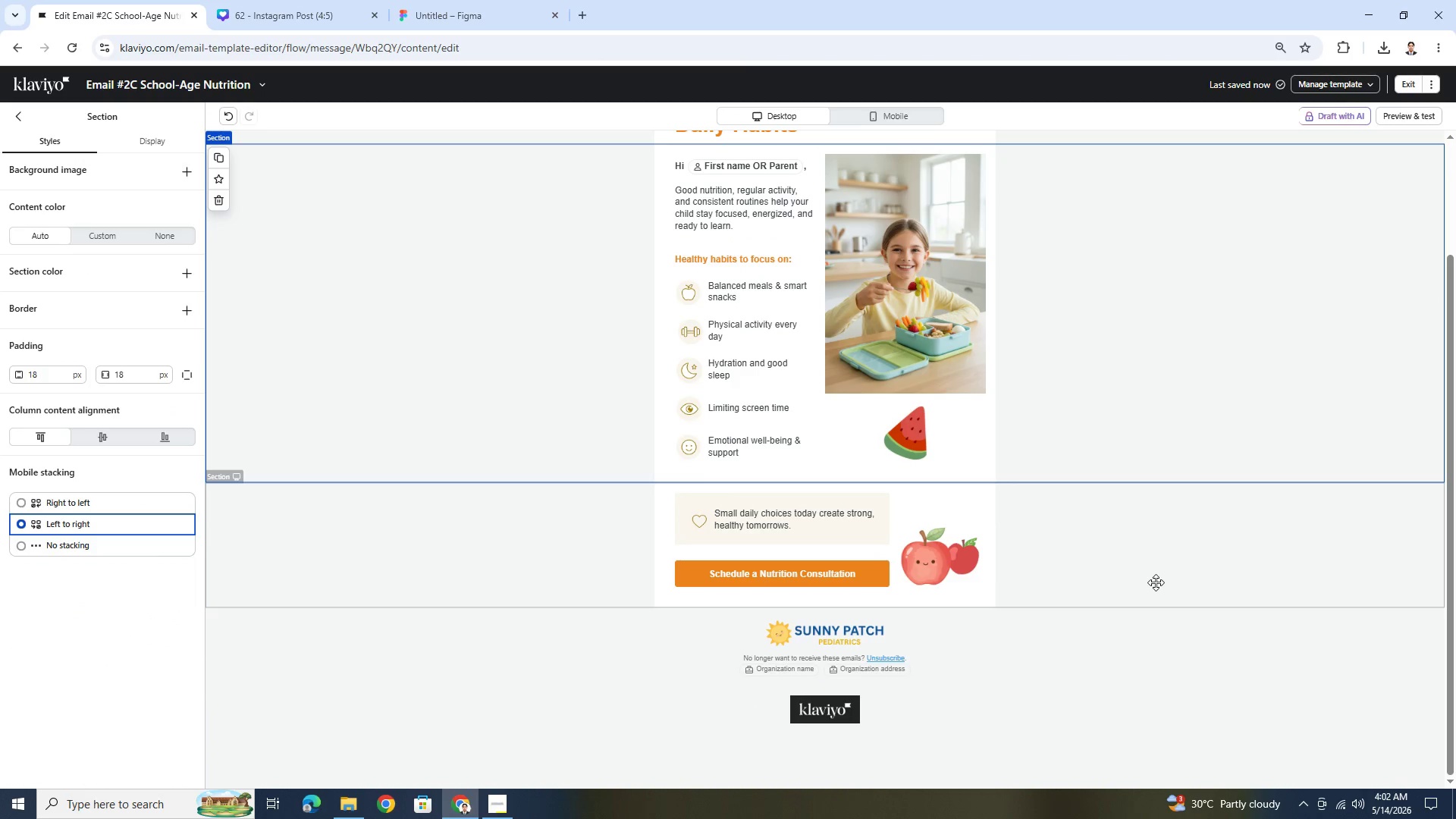 
scroll: coordinate [1156, 582], scroll_direction: up, amount: 2.0
 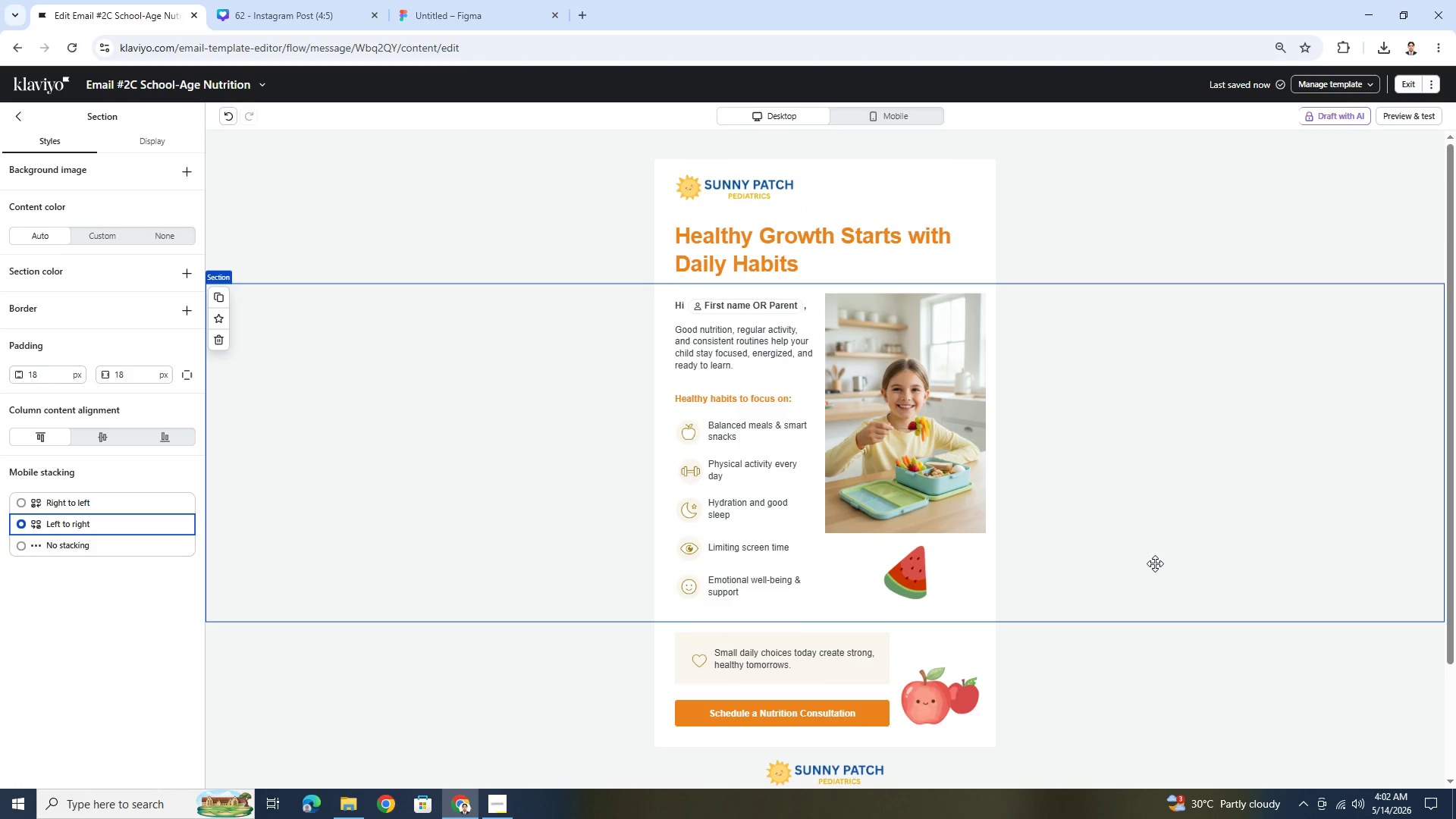 
wait(7.76)
 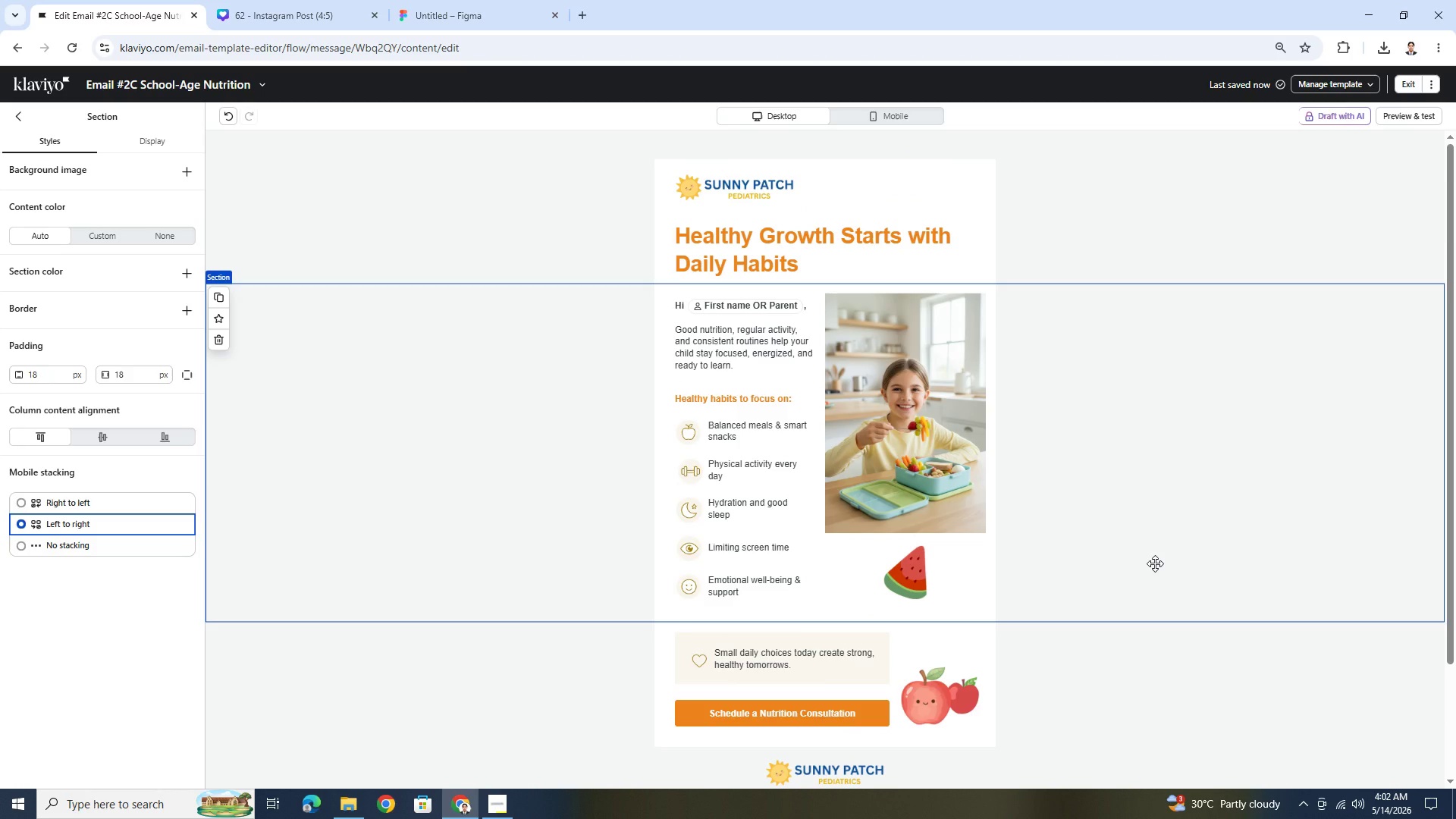 
left_click([905, 571])
 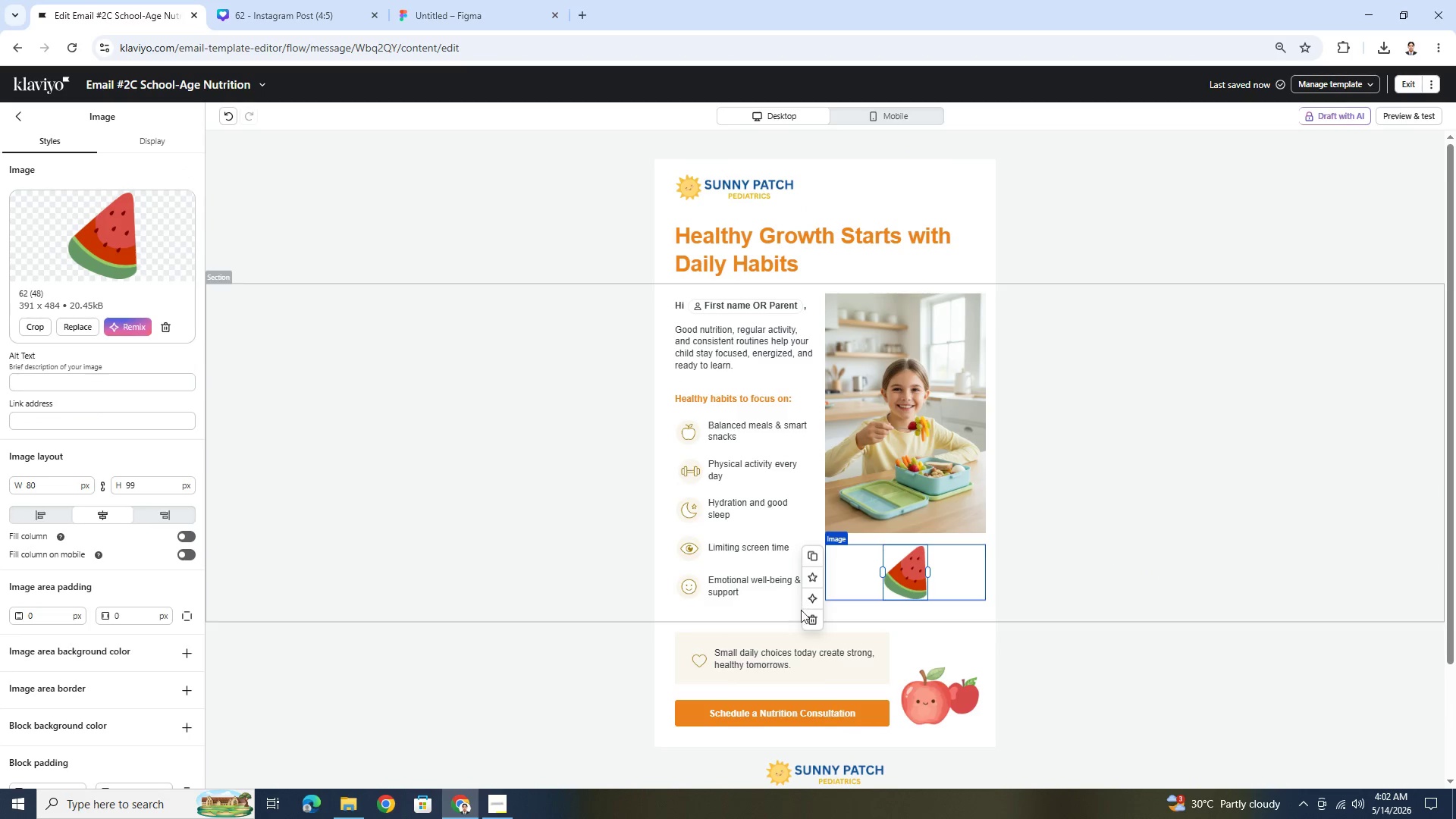 
left_click([810, 617])
 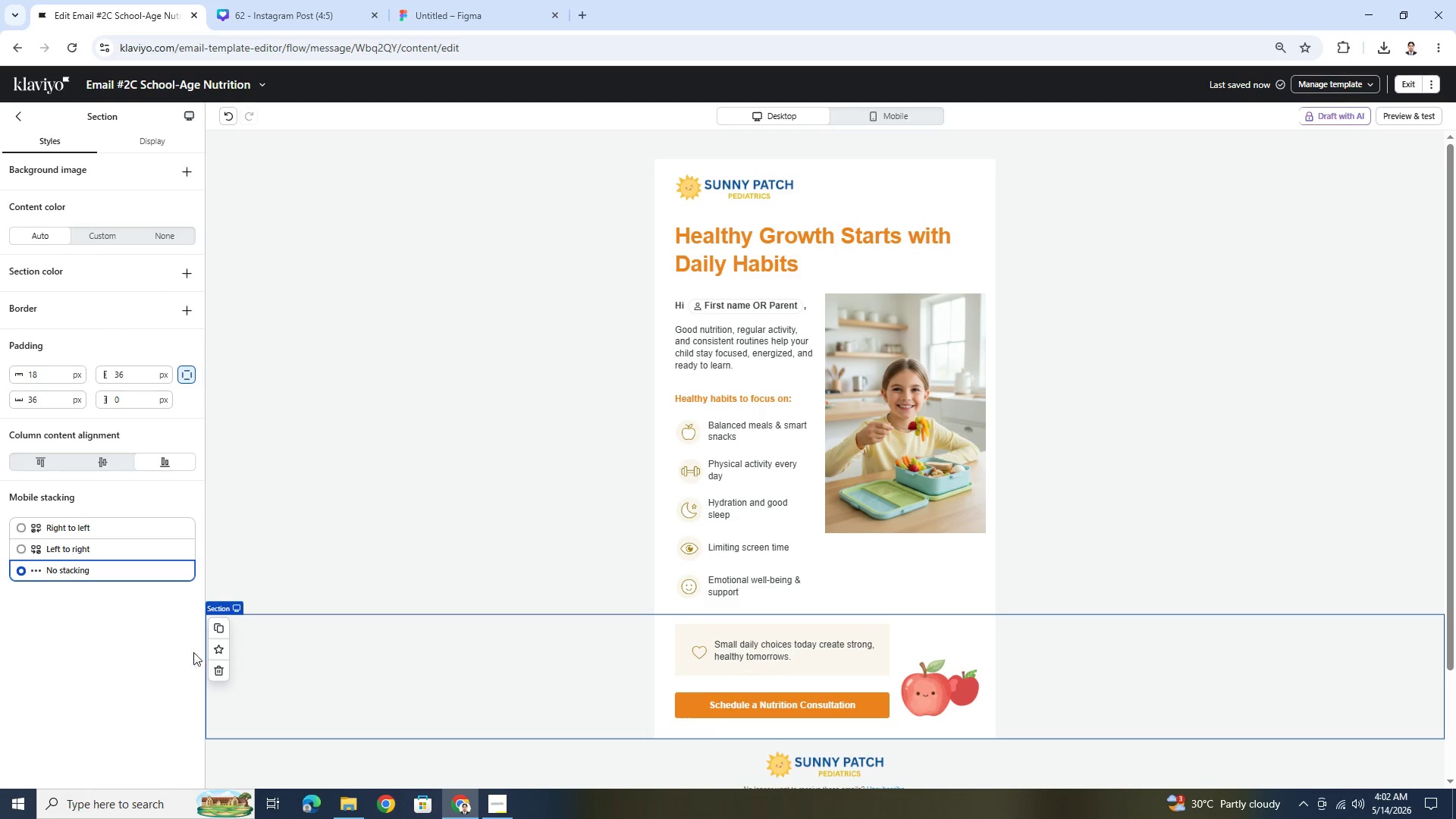 
left_click([103, 471])
 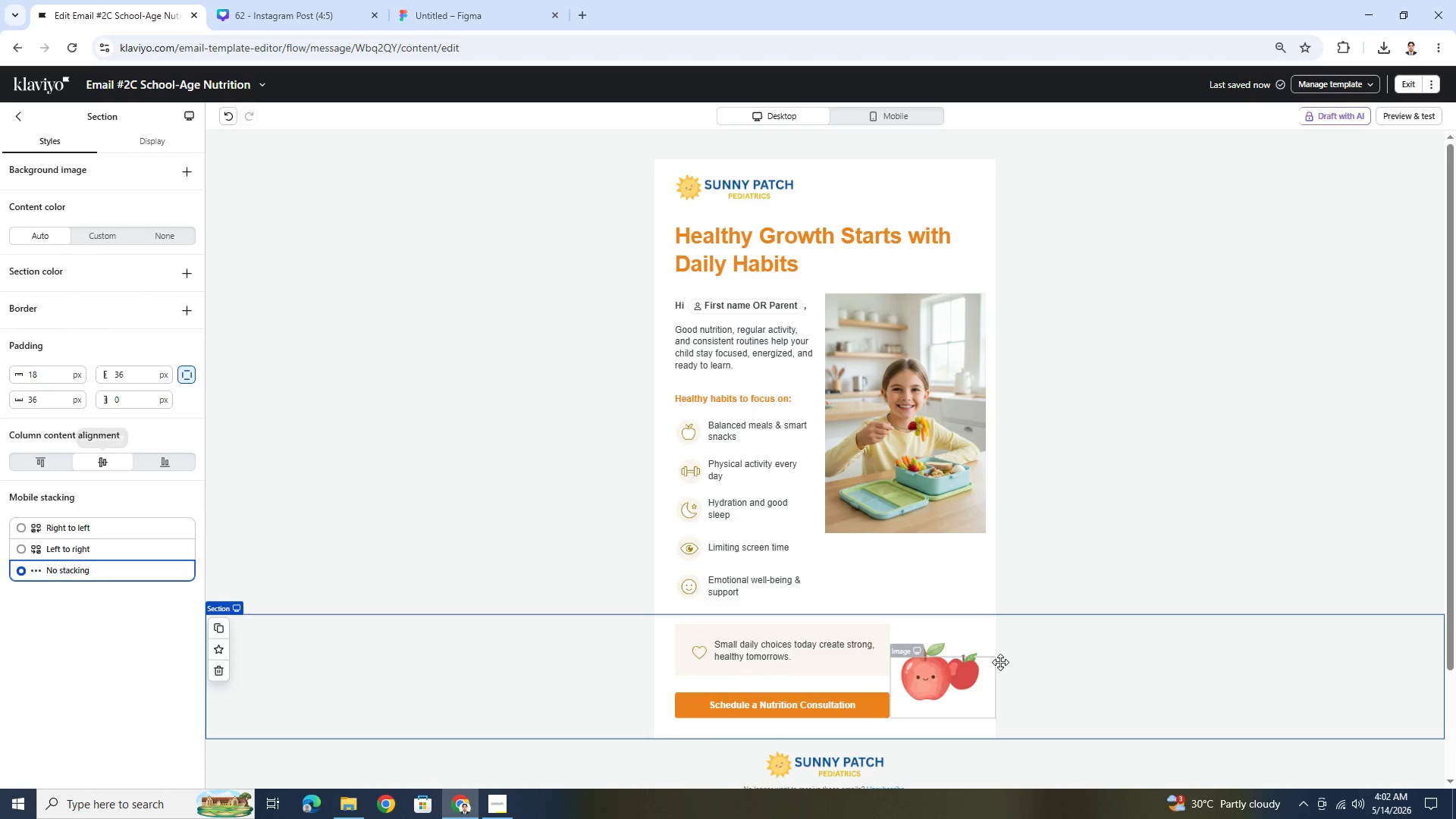 
left_click([1128, 656])
 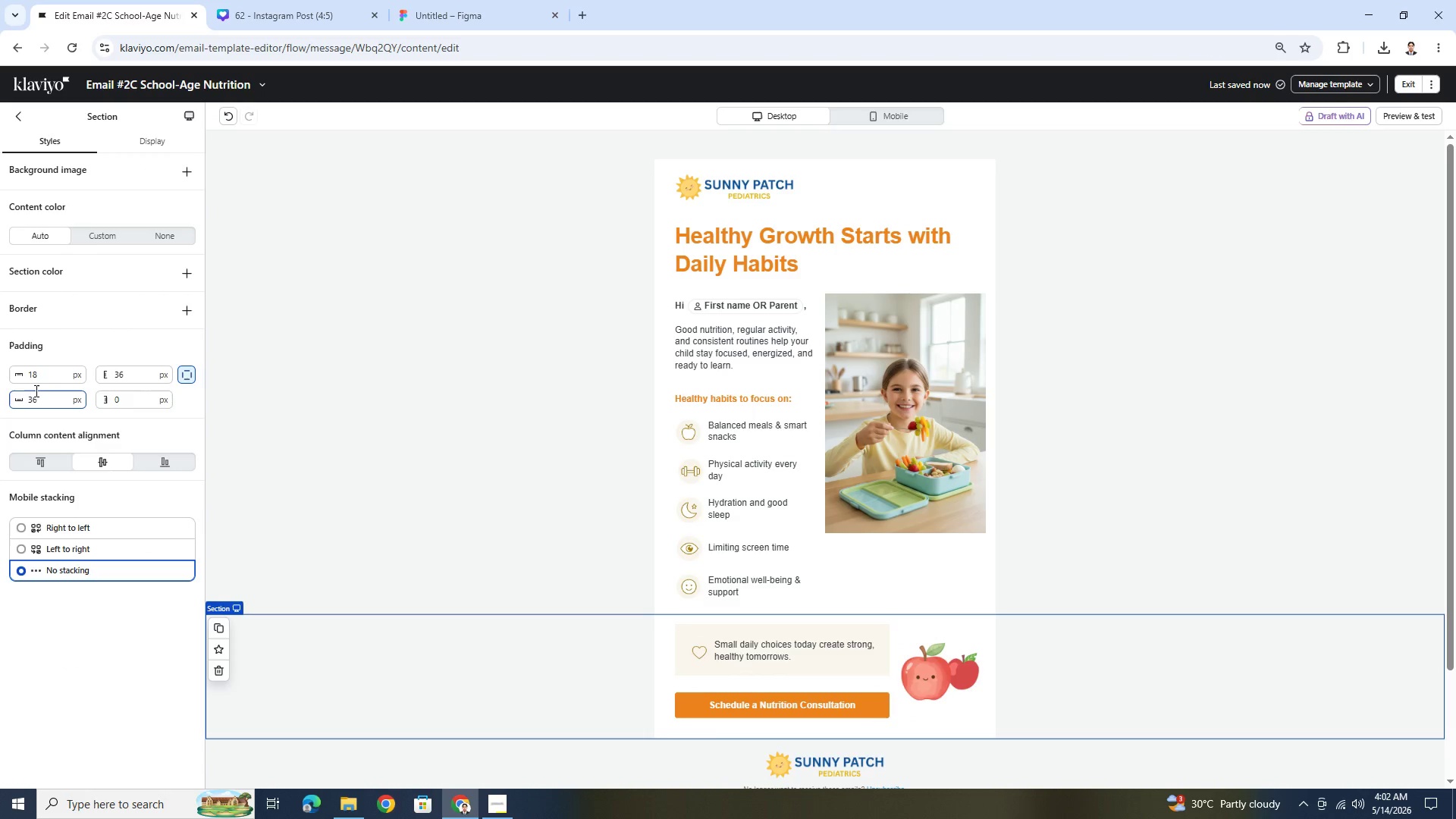 
left_click([926, 673])
 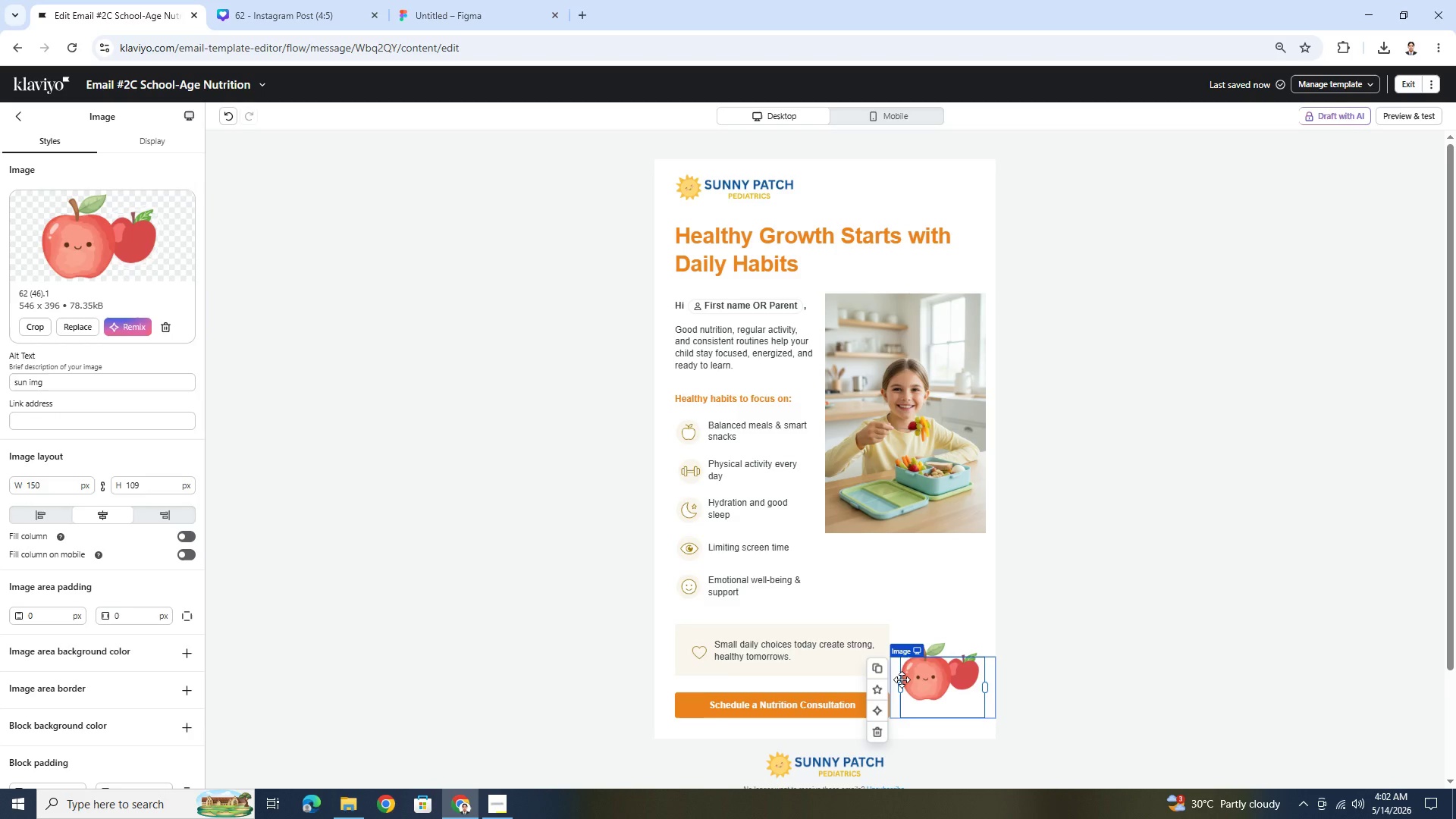 
wait(6.12)
 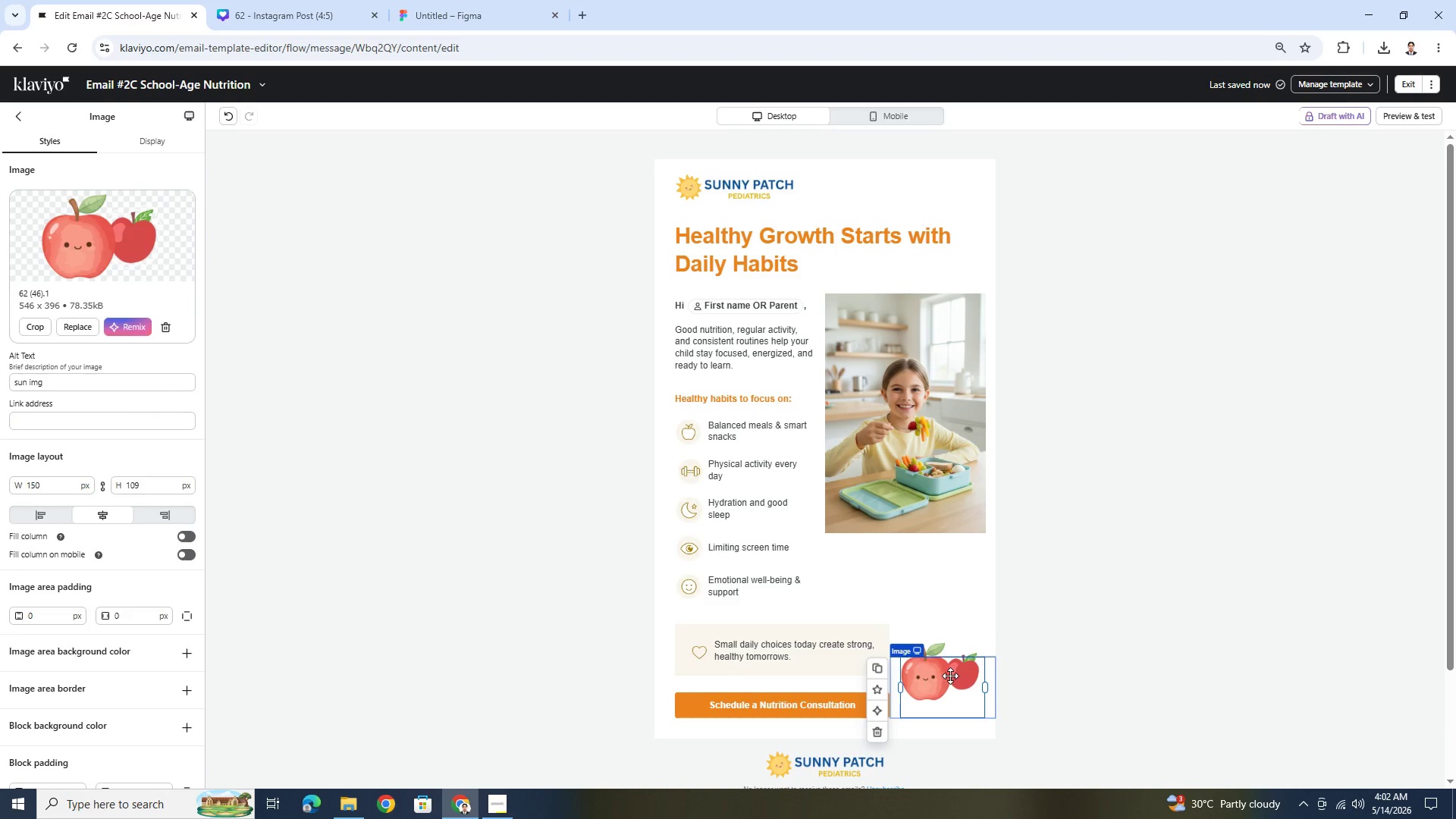 
left_click_drag(start_coordinate=[900, 686], to_coordinate=[893, 686])
 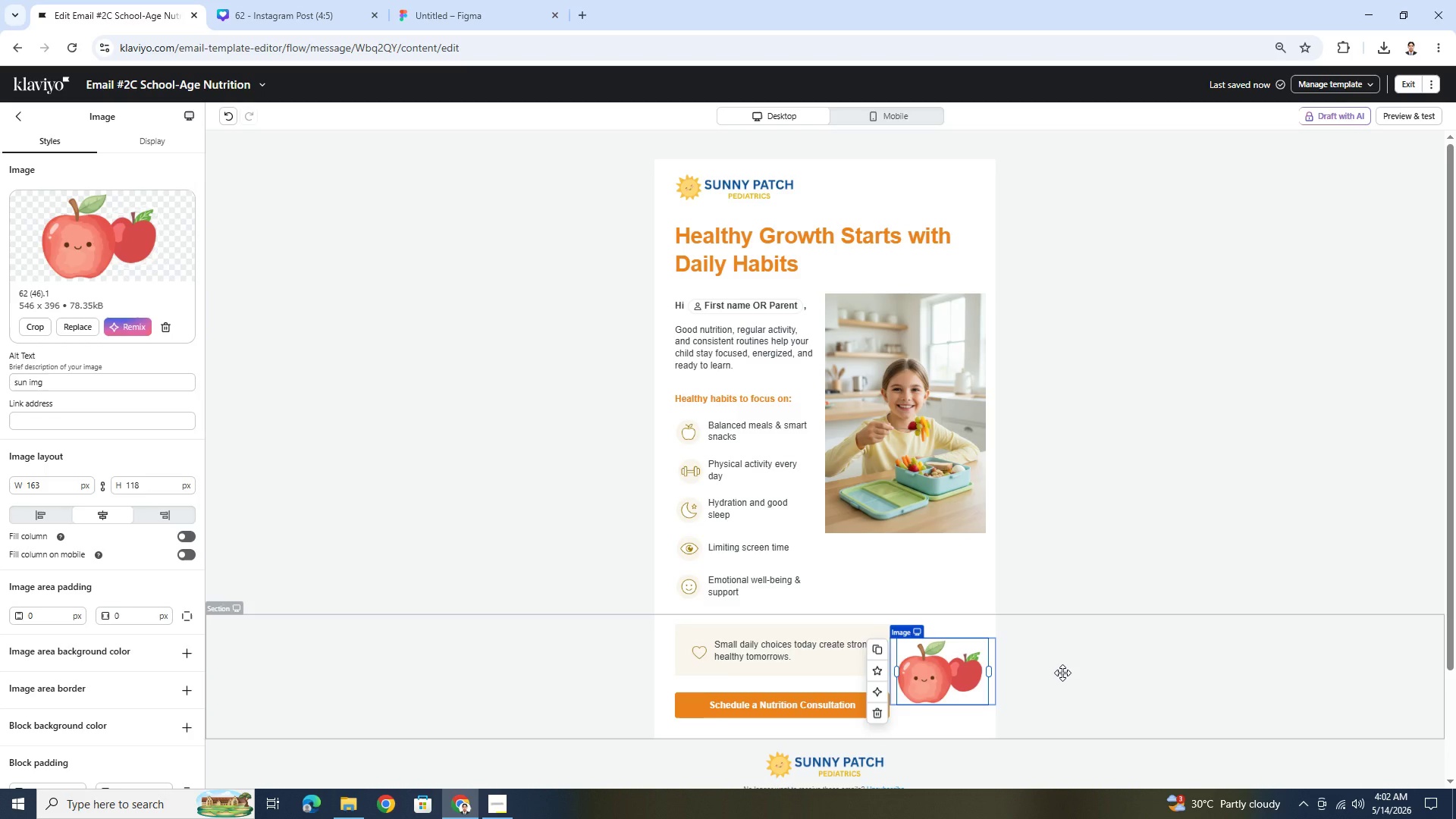 
left_click([1062, 673])
 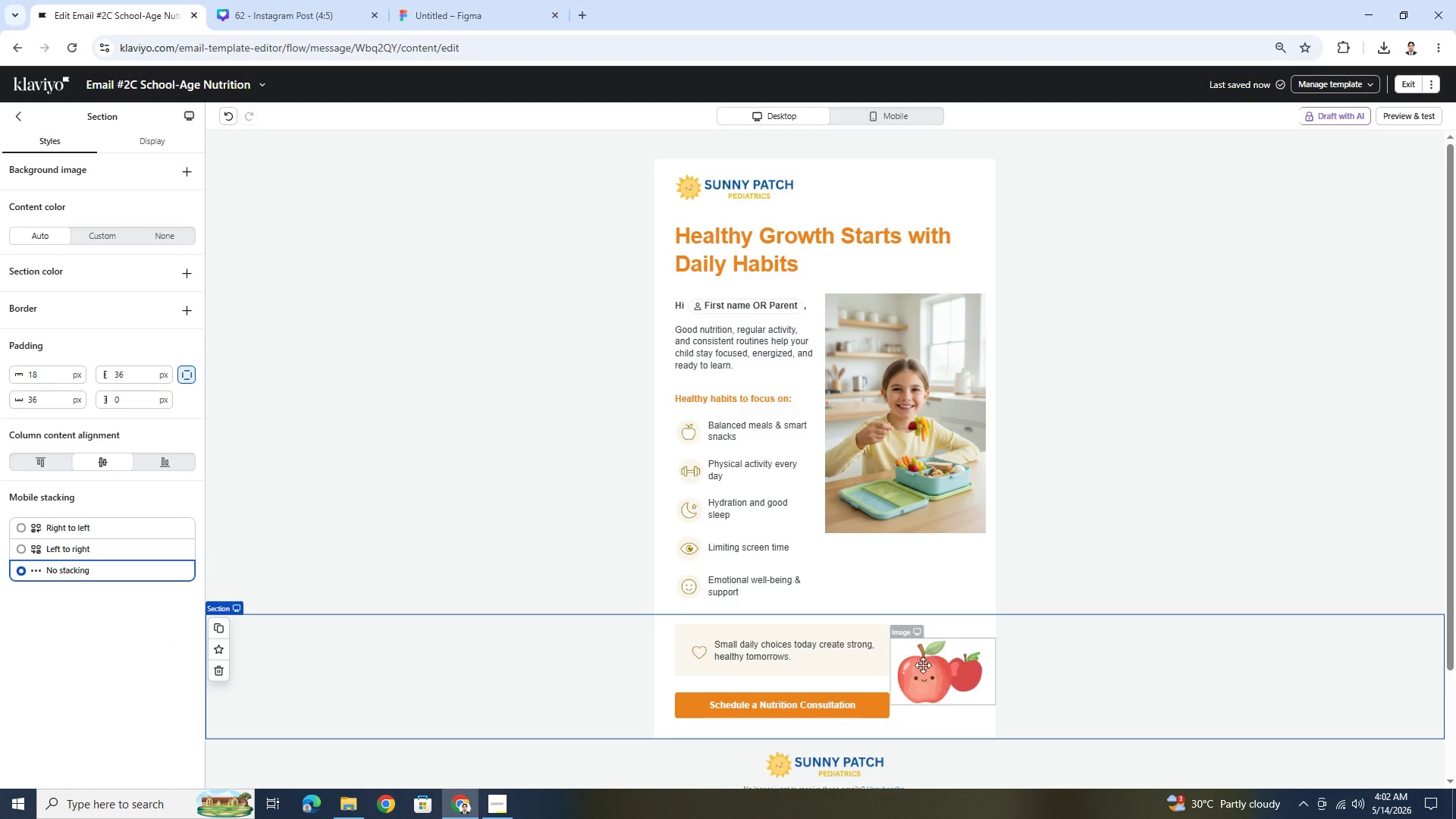 
left_click([503, 661])
 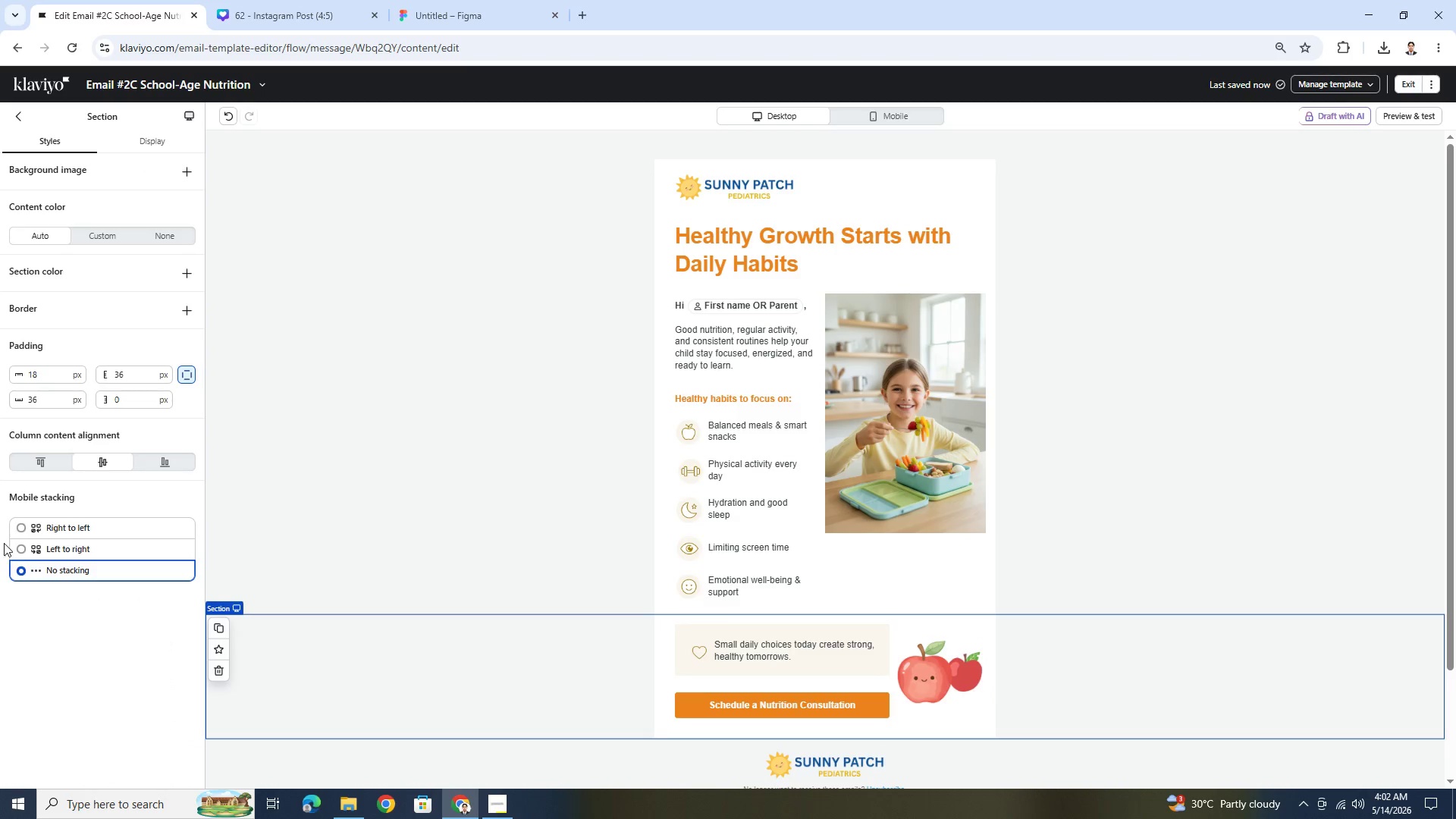 
mouse_move([36, 465])
 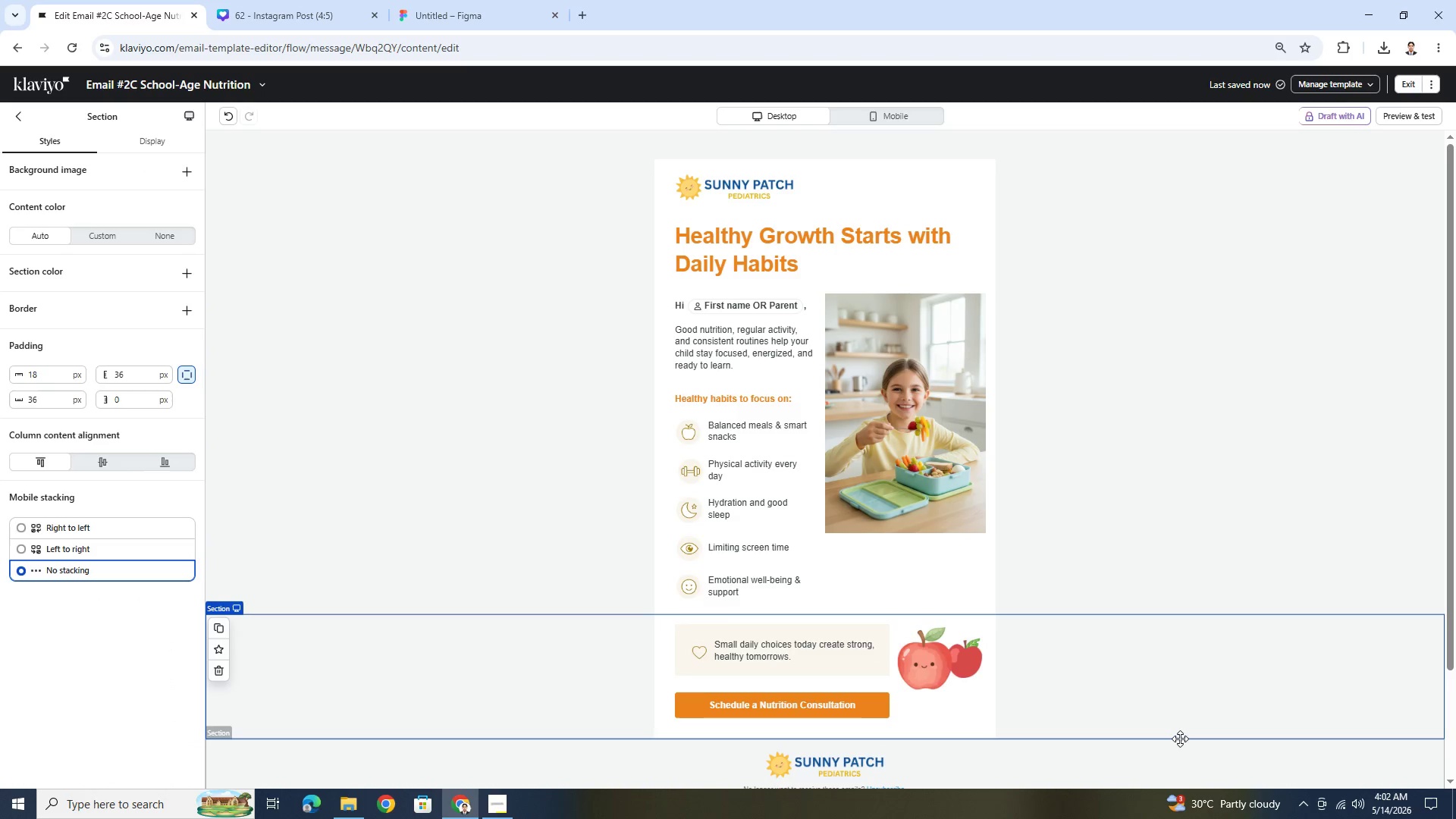 
left_click([1180, 735])
 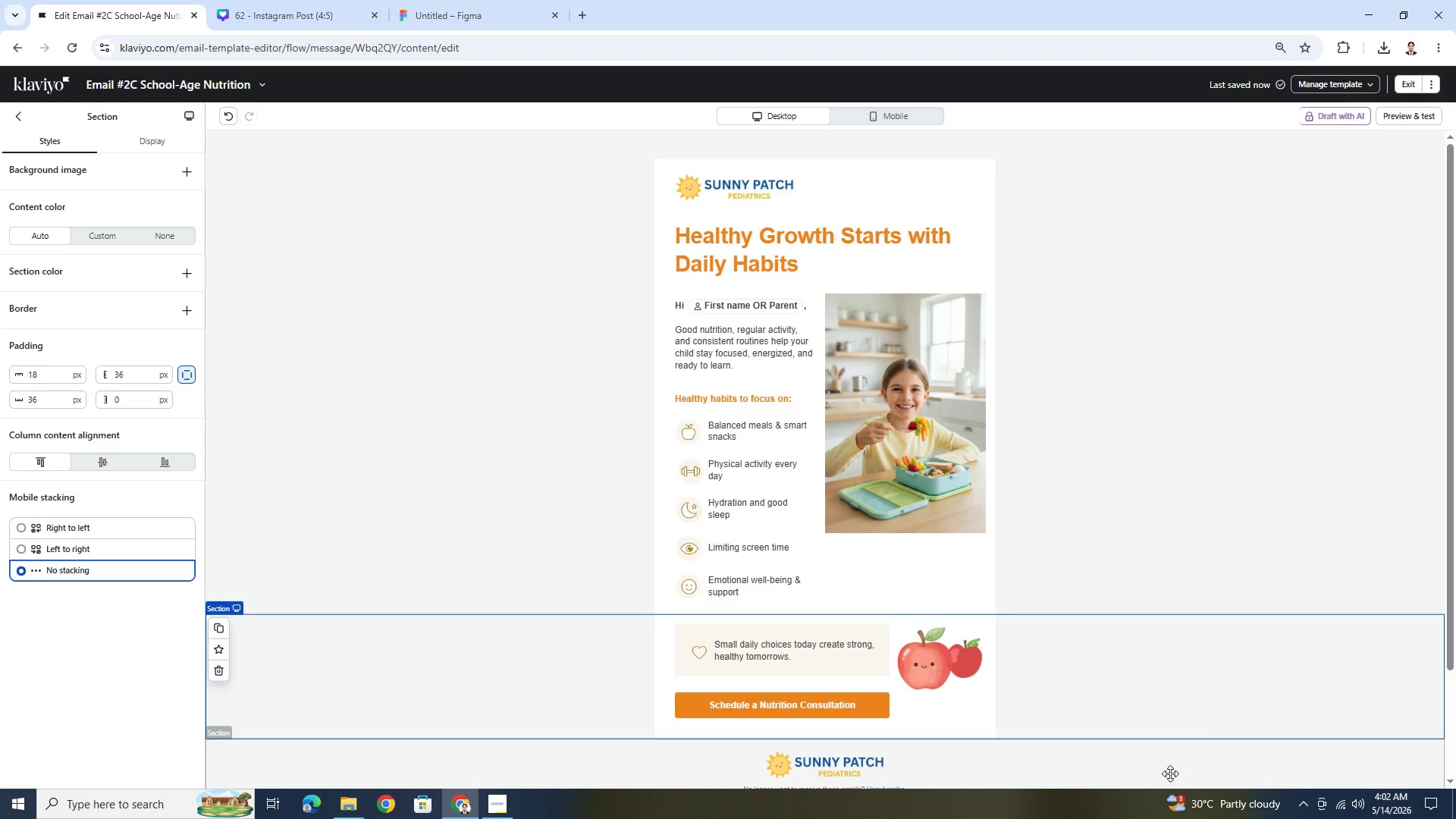 
left_click([1140, 761])
 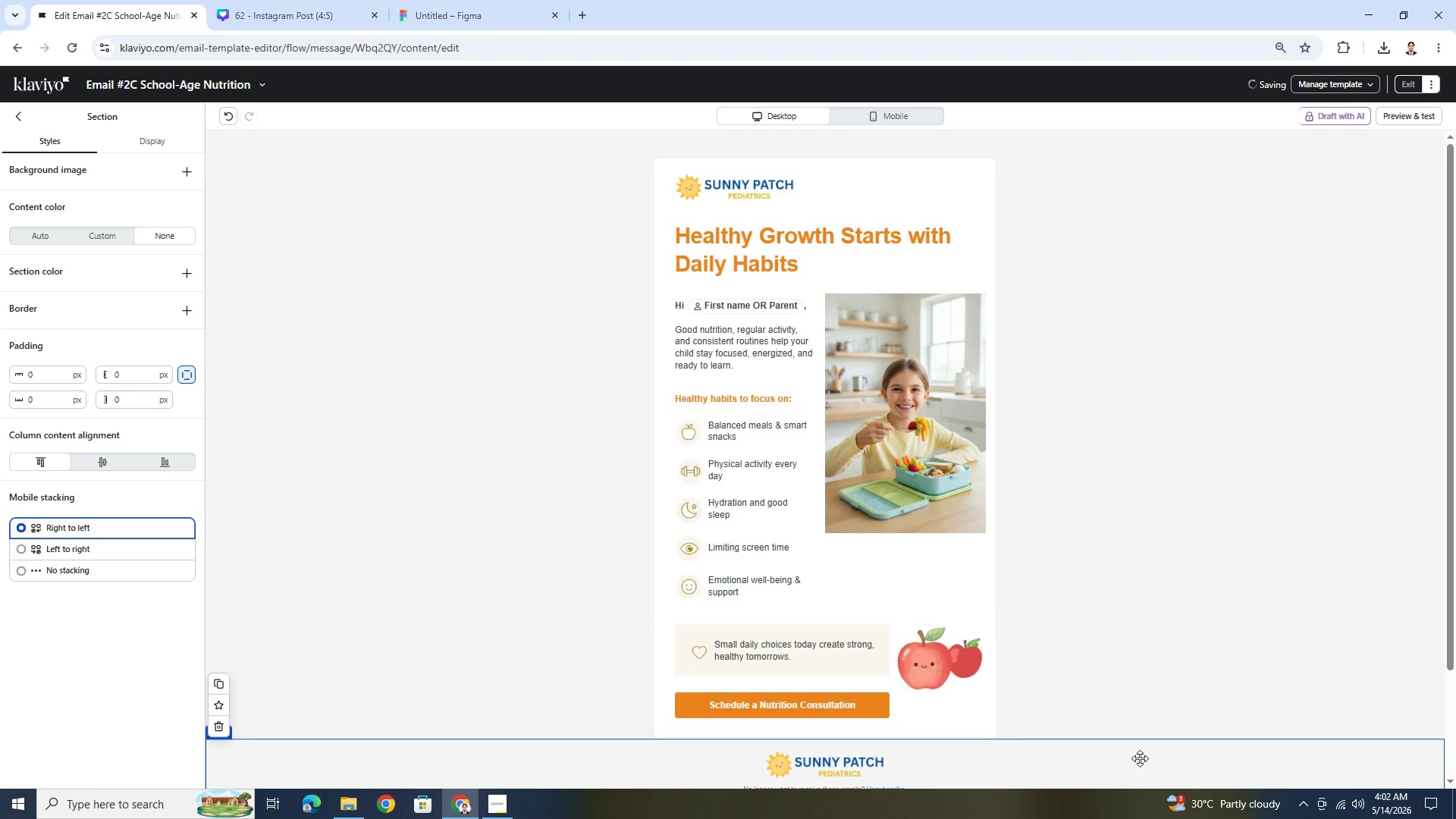 
scroll: coordinate [1140, 758], scroll_direction: down, amount: 1.0
 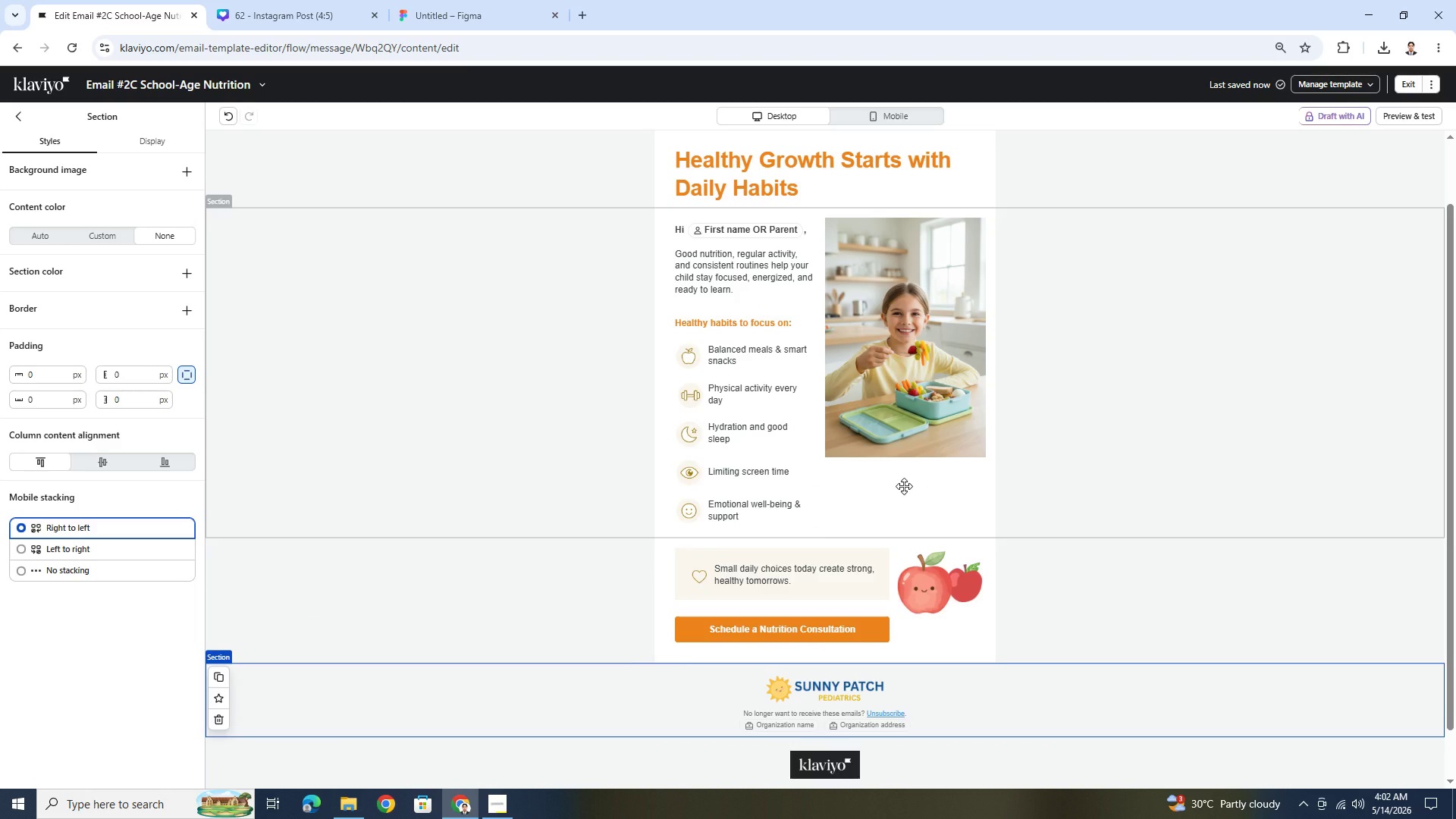 
wait(5.21)
 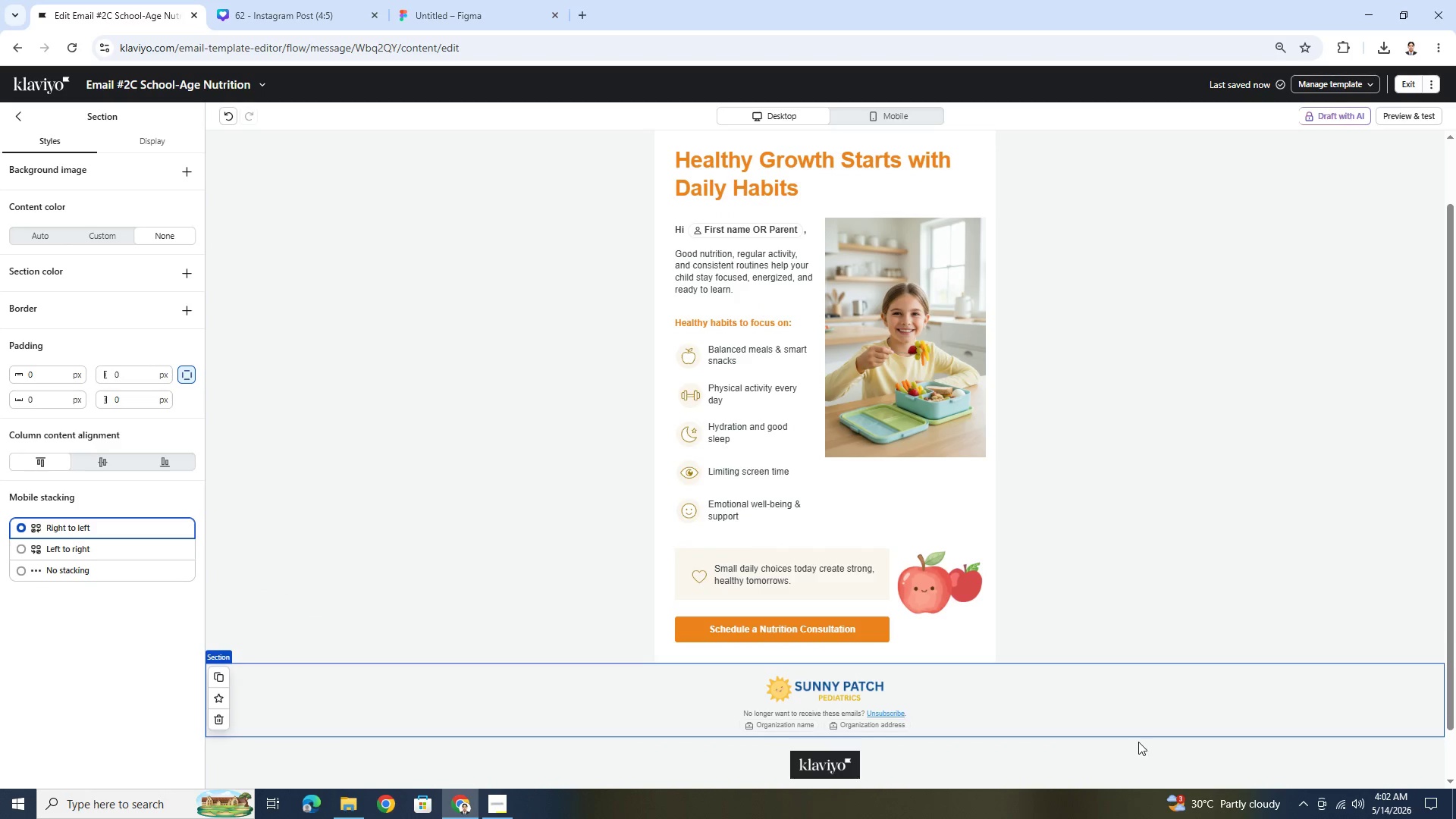 
left_click([940, 404])
 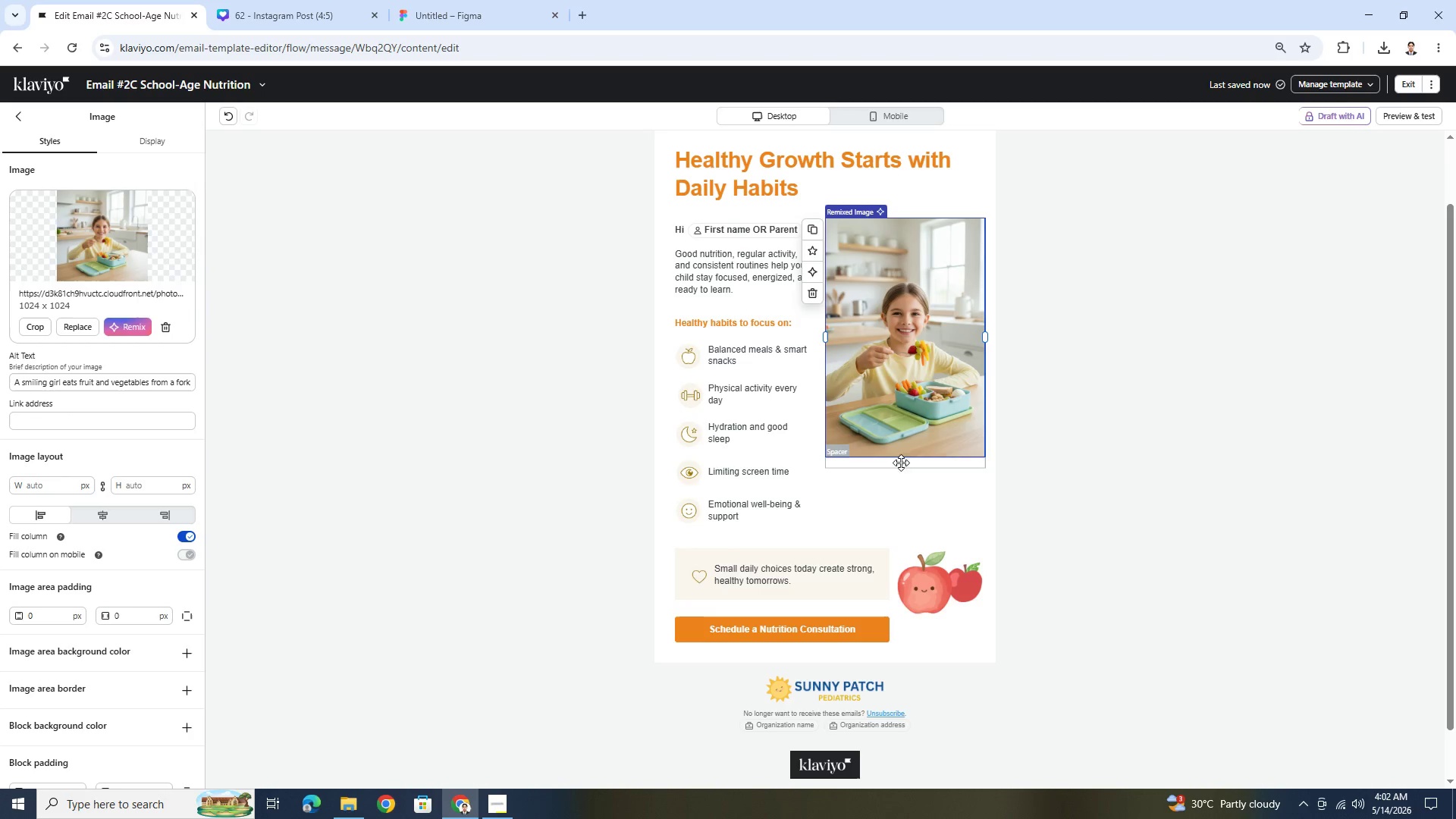 
wait(7.12)
 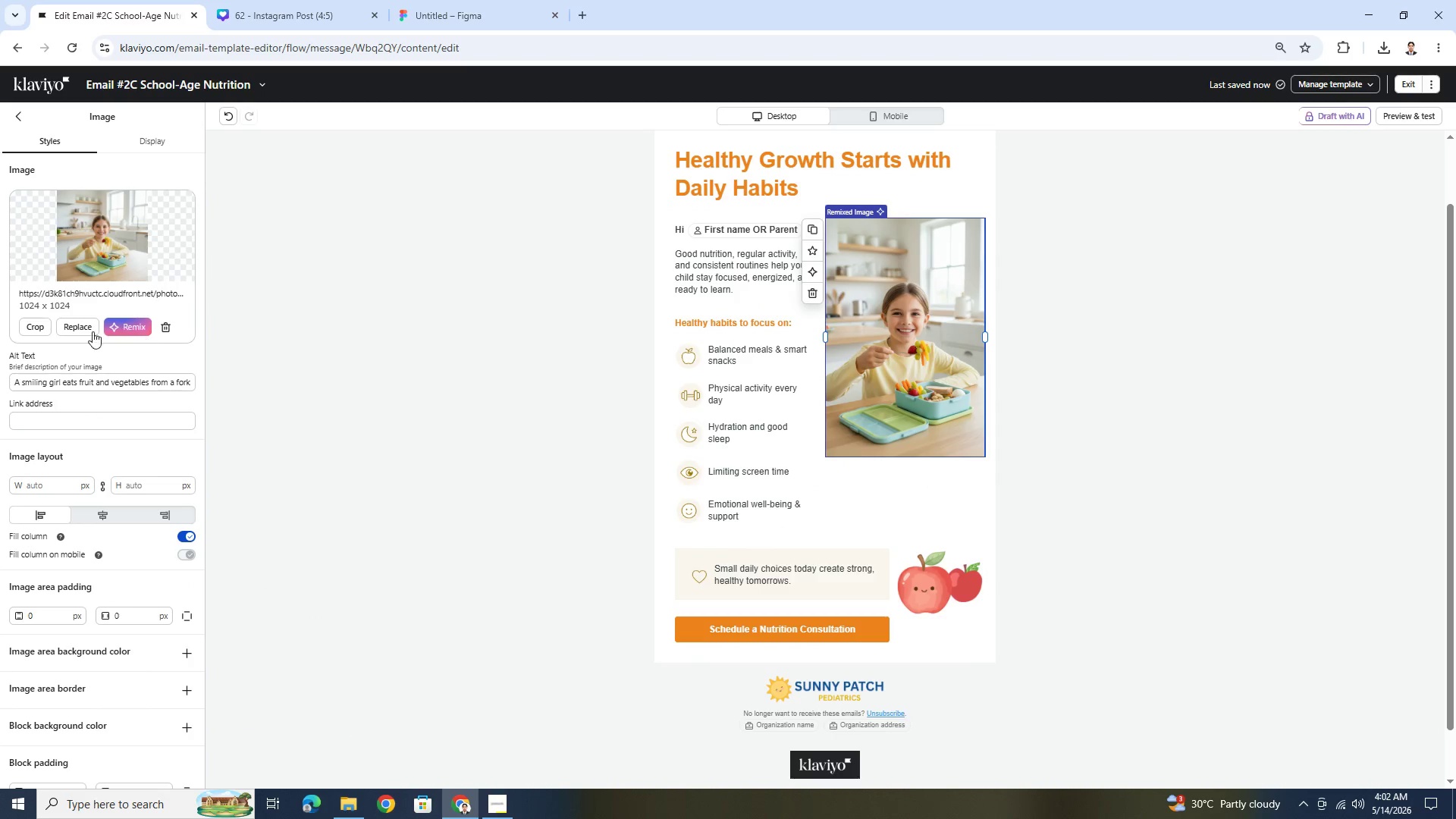 
left_click([902, 475])
 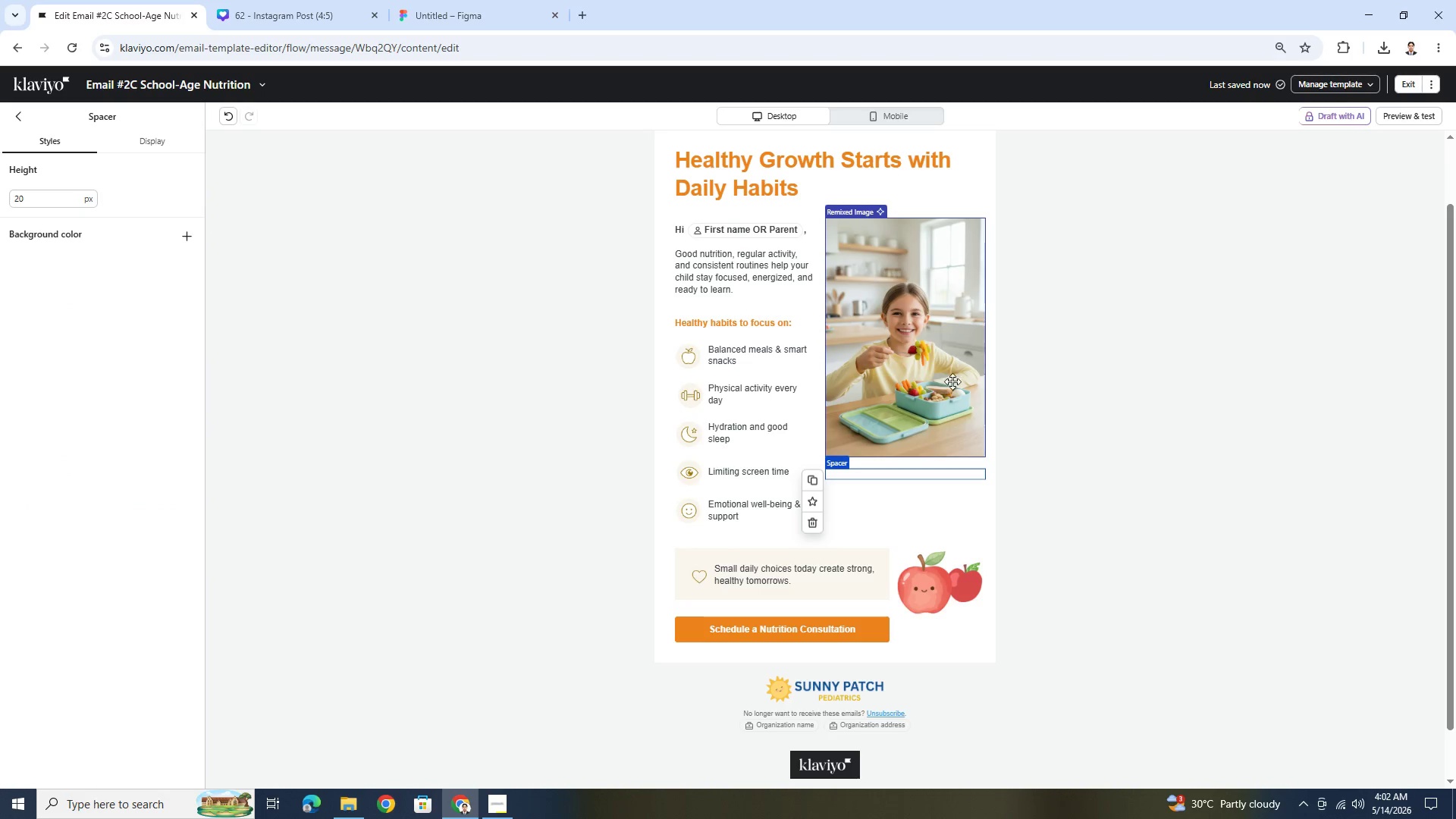 
left_click([976, 337])
 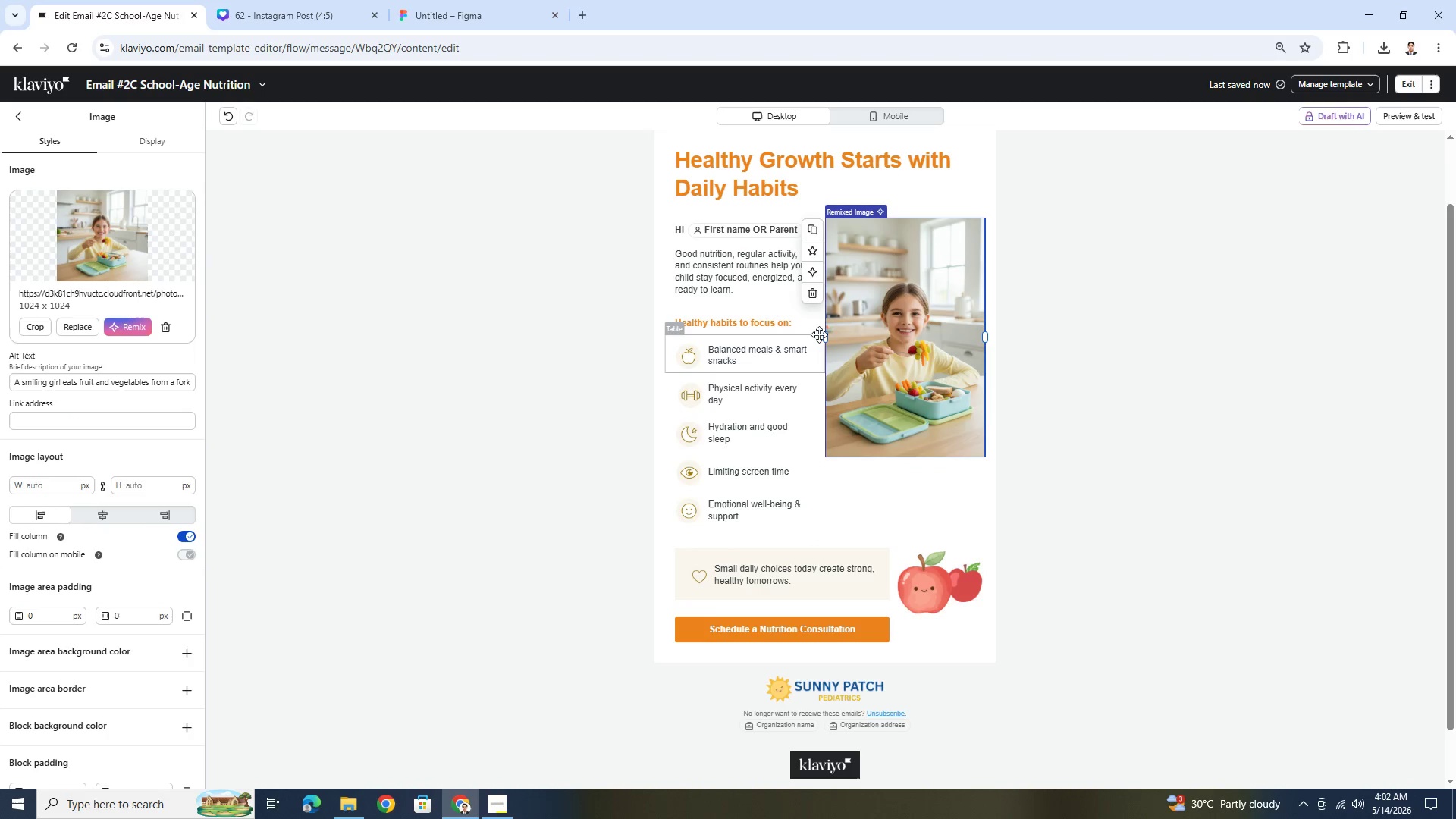 
left_click_drag(start_coordinate=[824, 338], to_coordinate=[811, 338])
 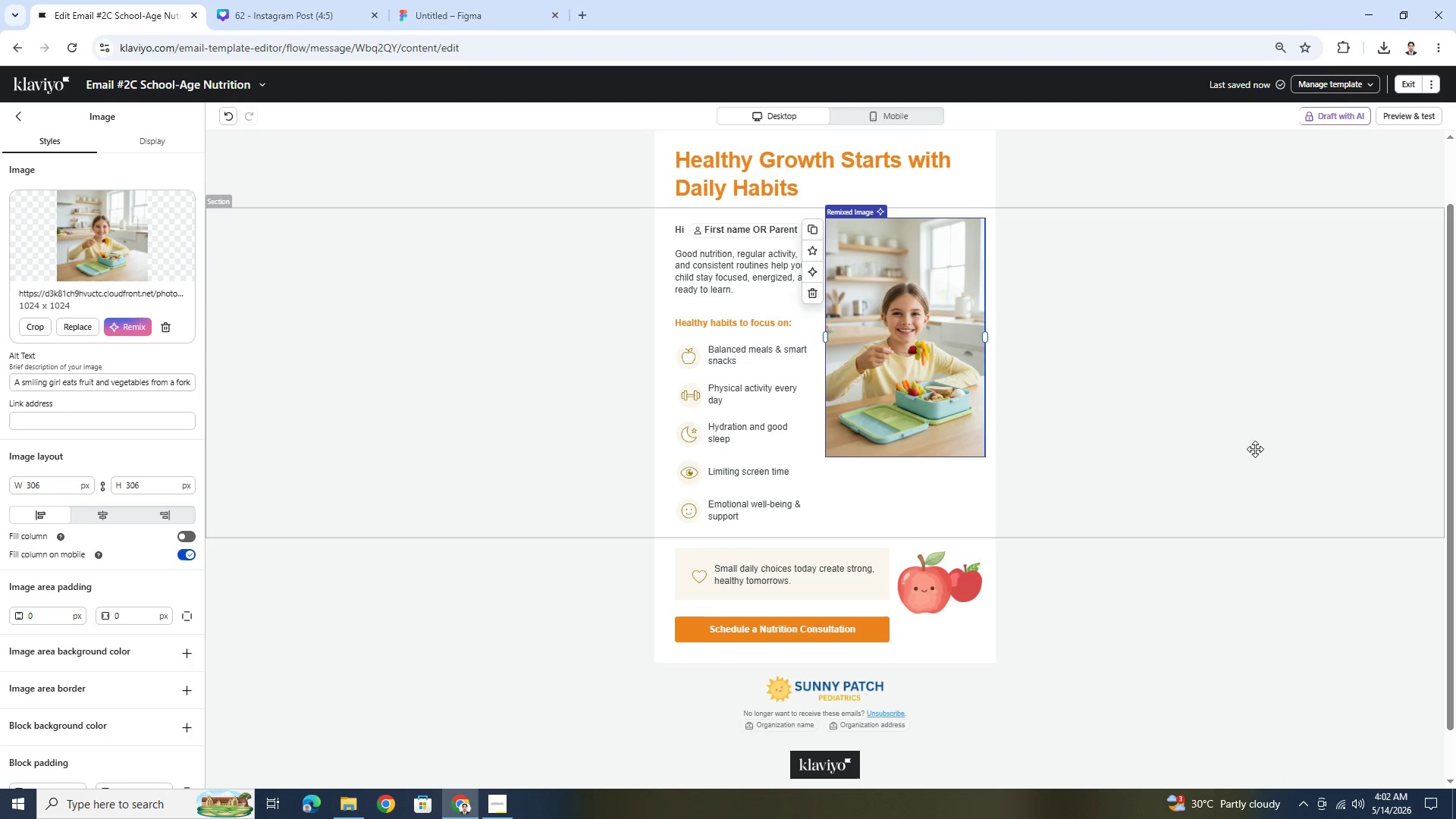 
left_click([1255, 449])
 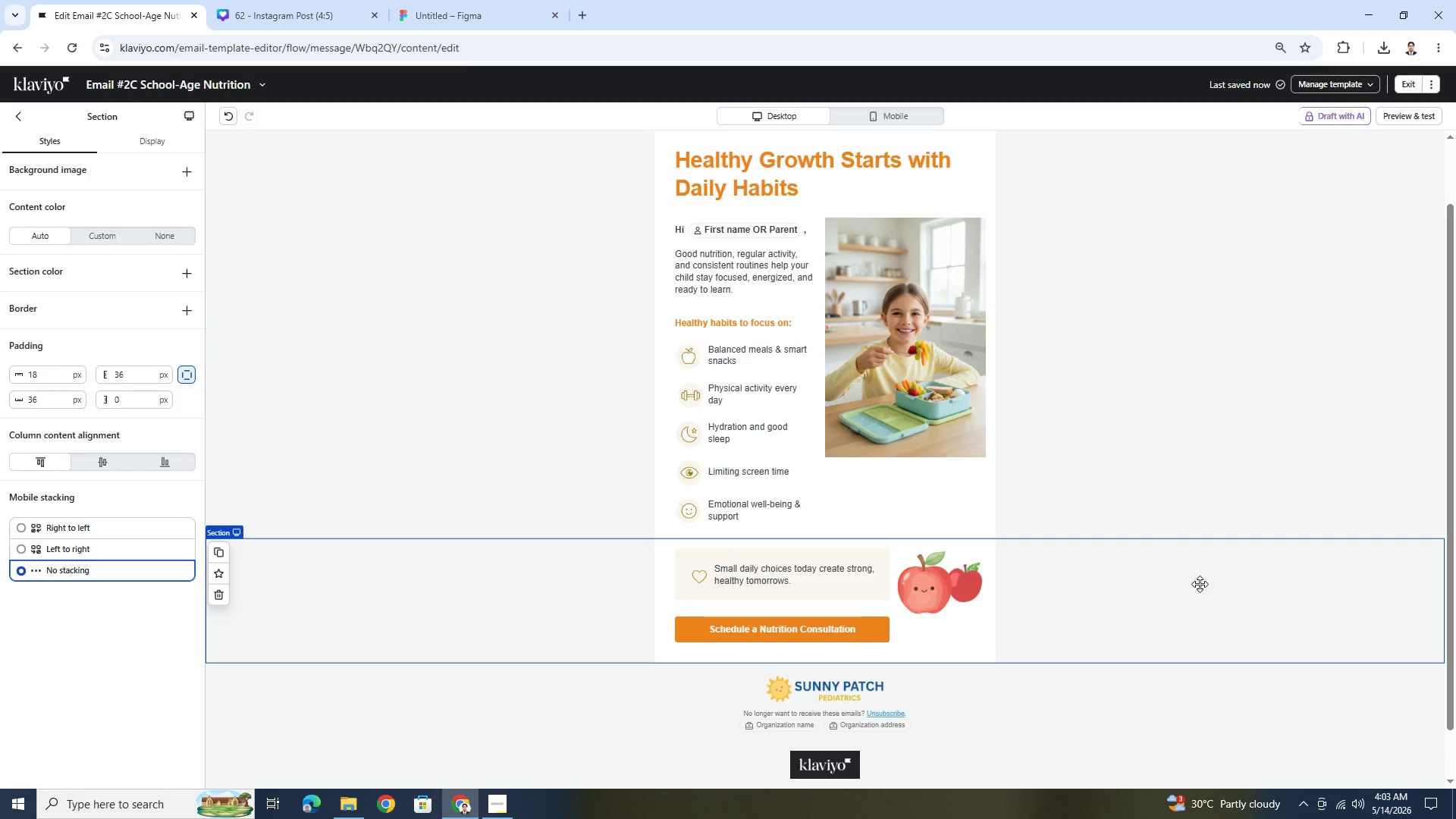 
wait(6.64)
 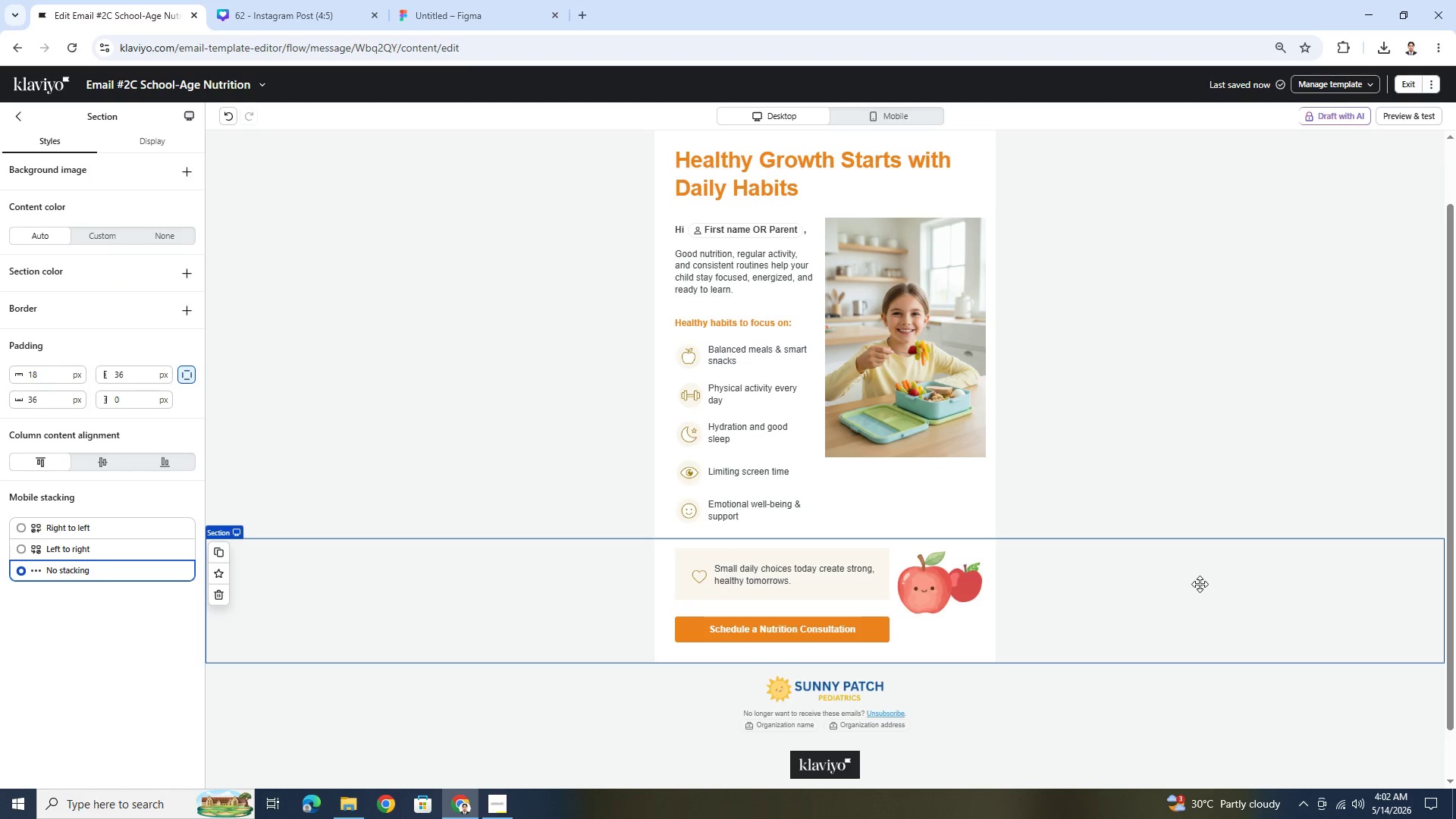 
left_click([912, 119])
 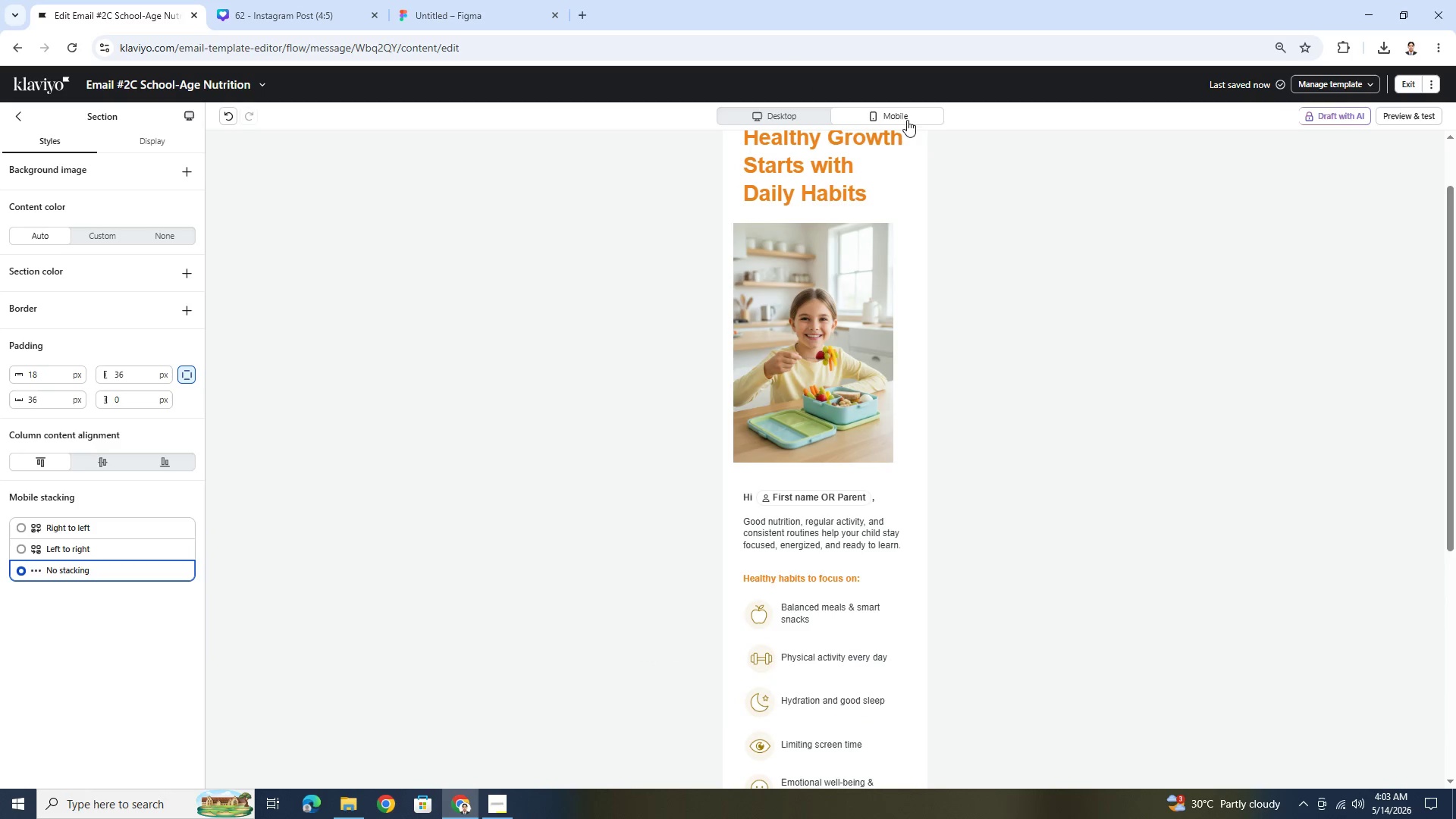 
scroll: coordinate [990, 286], scroll_direction: down, amount: 6.0
 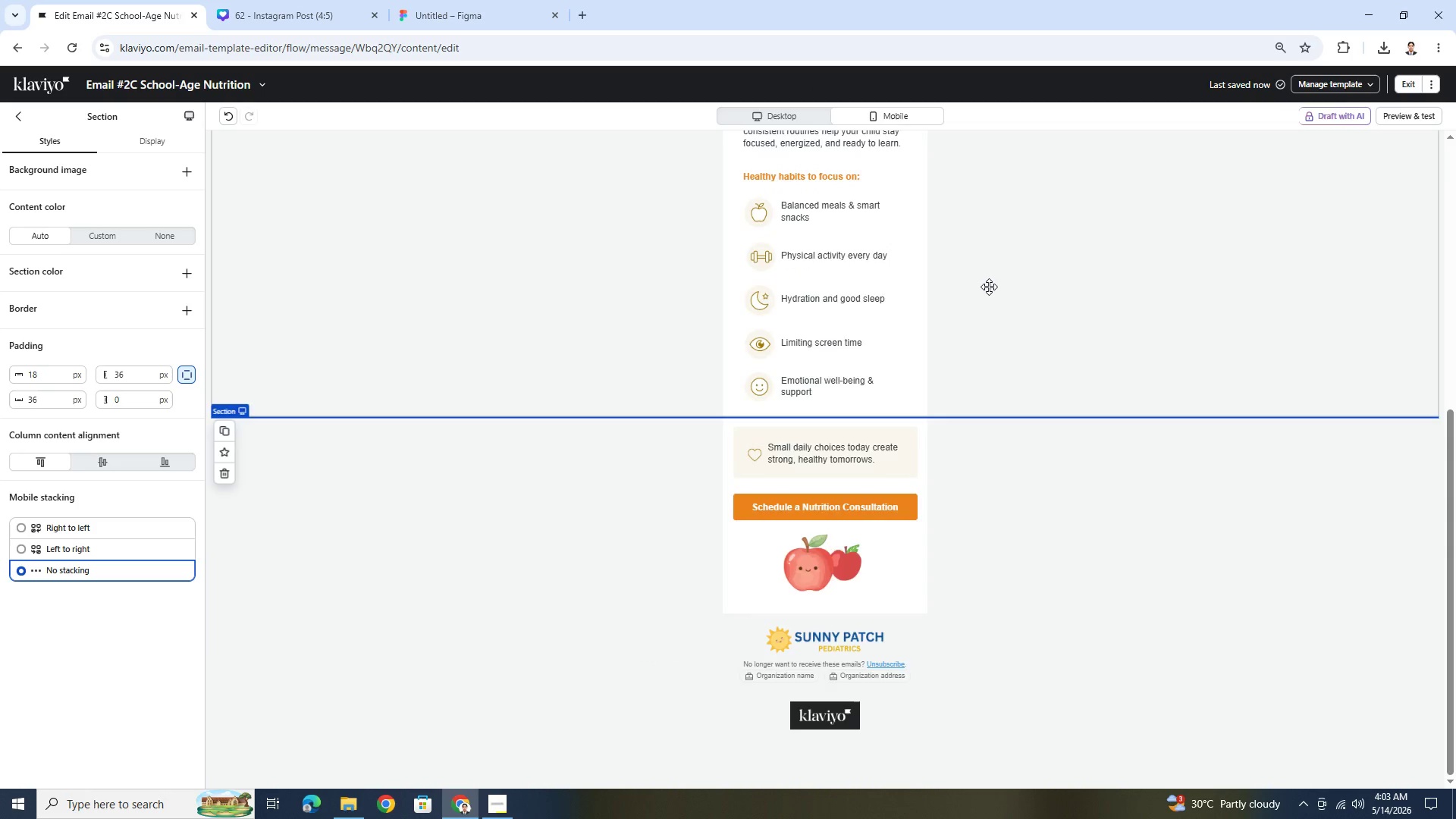 
scroll: coordinate [989, 287], scroll_direction: up, amount: 3.0
 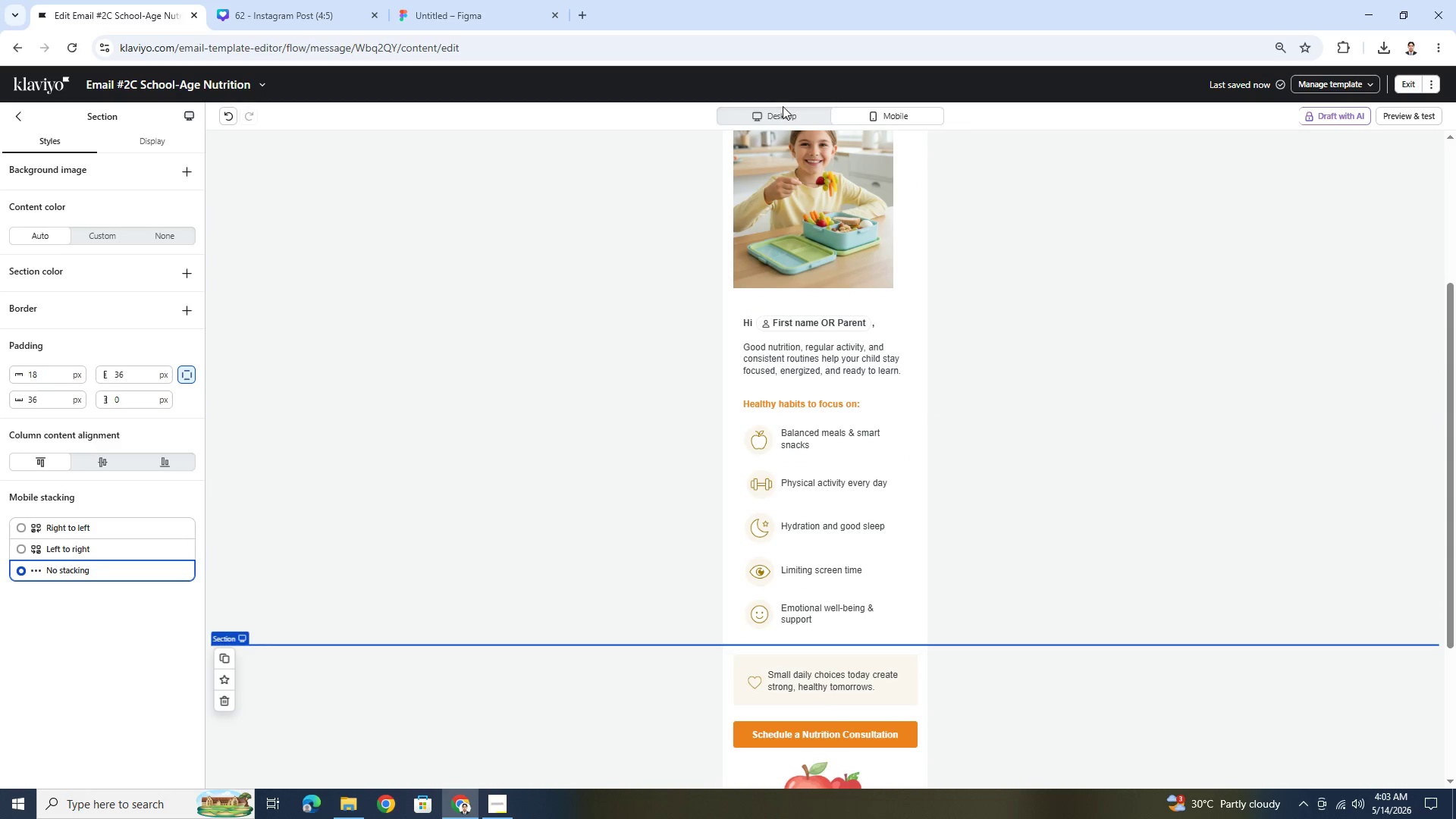 
left_click([791, 115])
 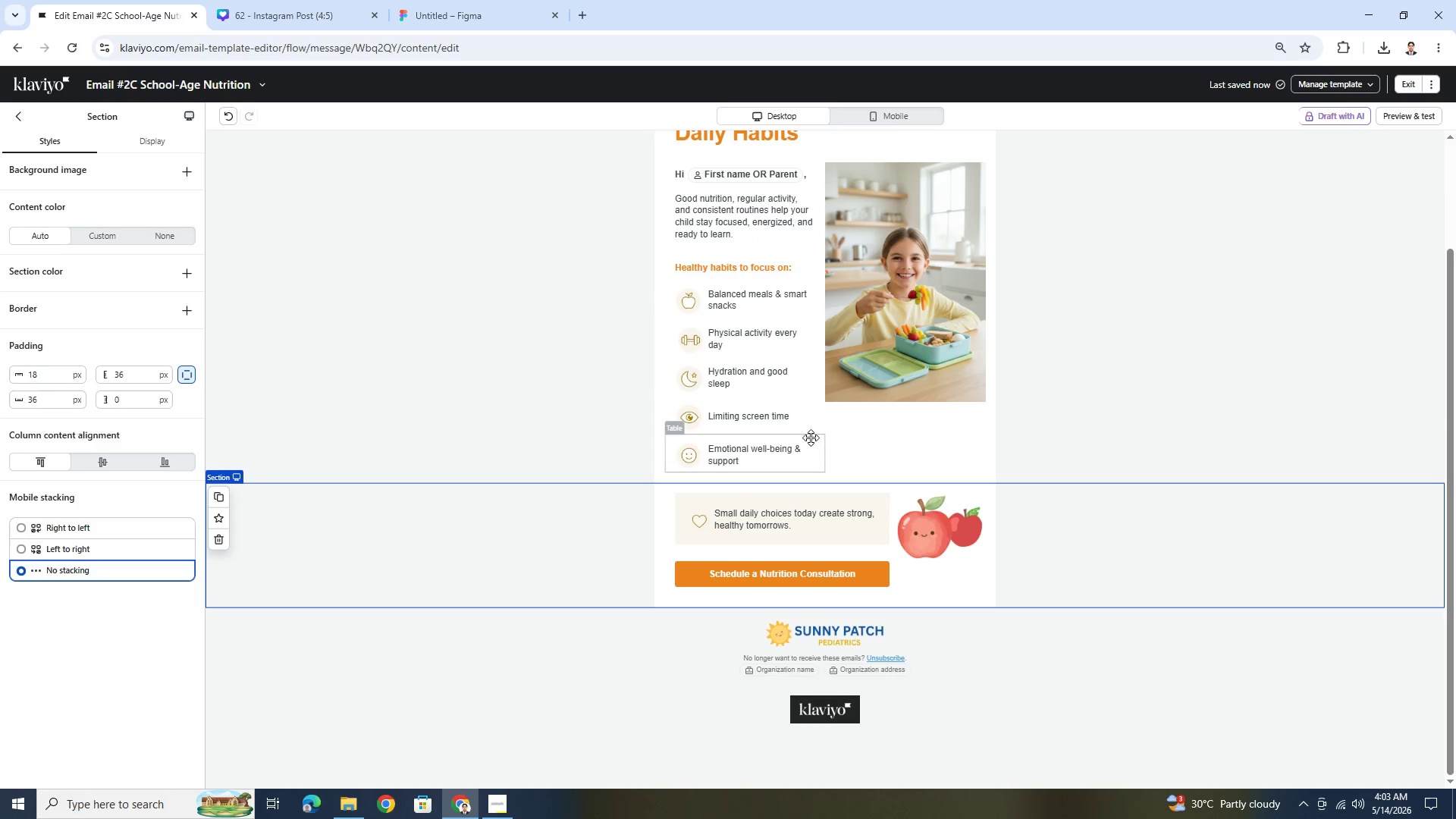 
left_click([773, 389])
 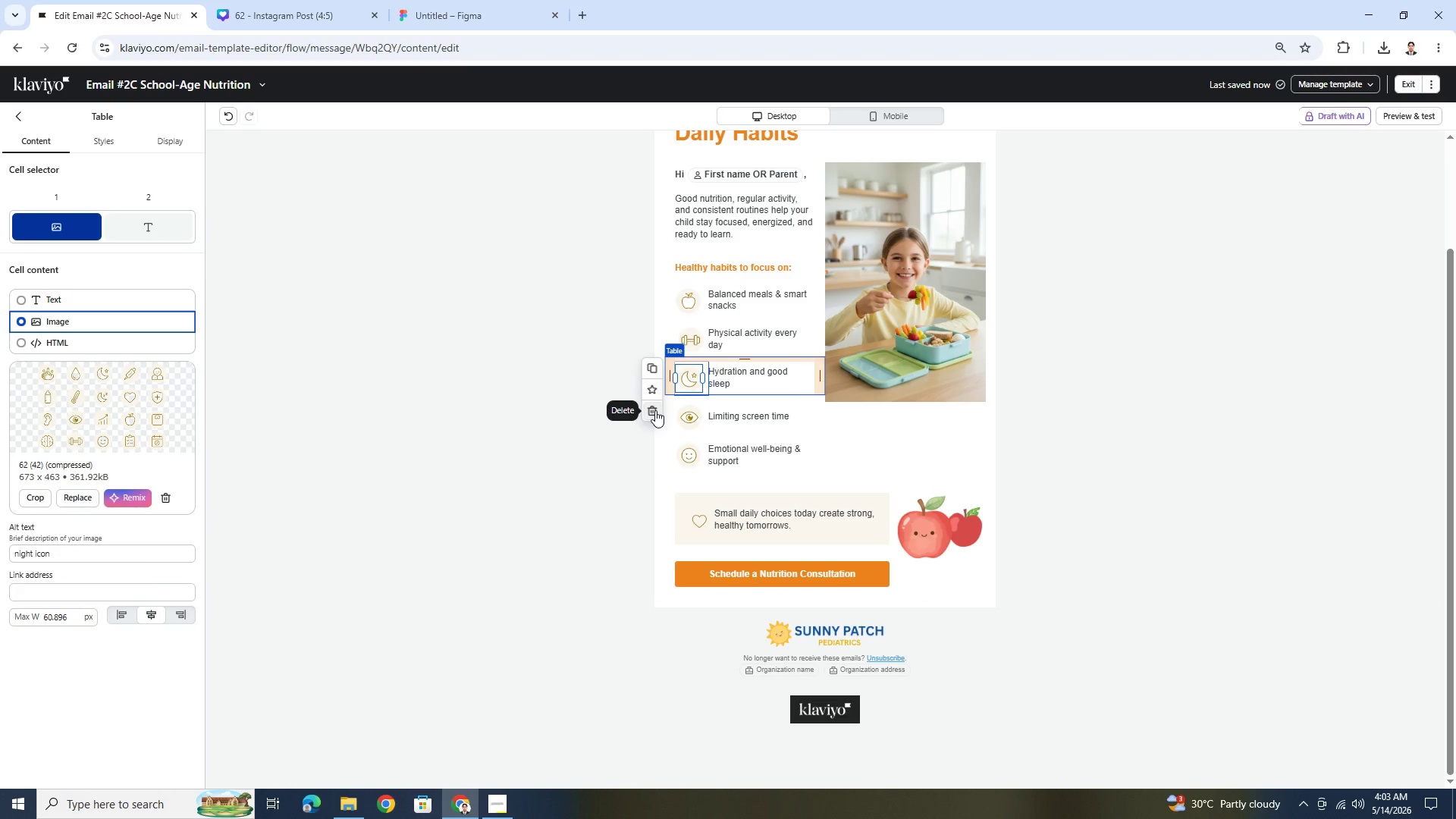 
left_click([655, 410])
 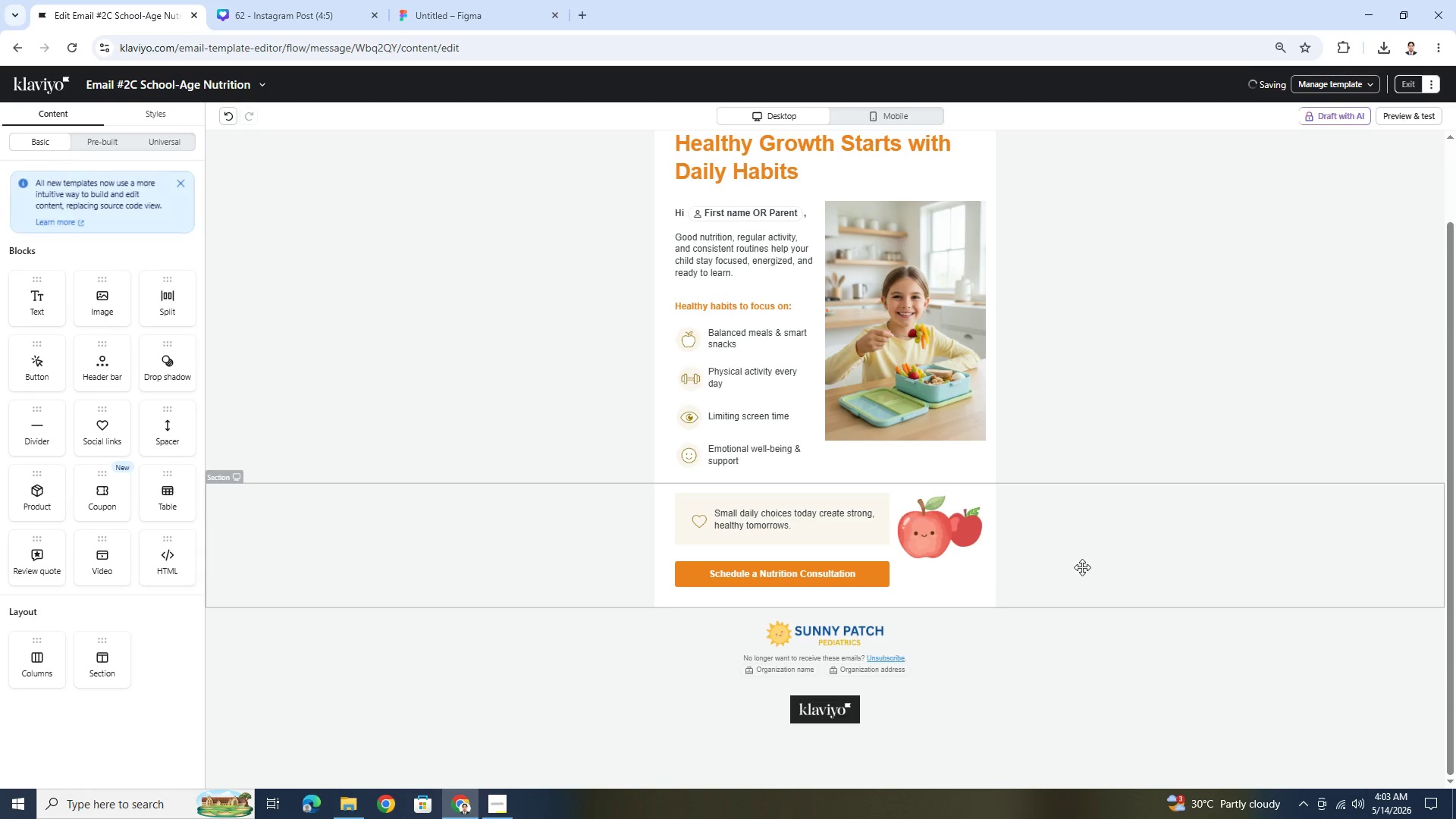 
left_click([1146, 611])
 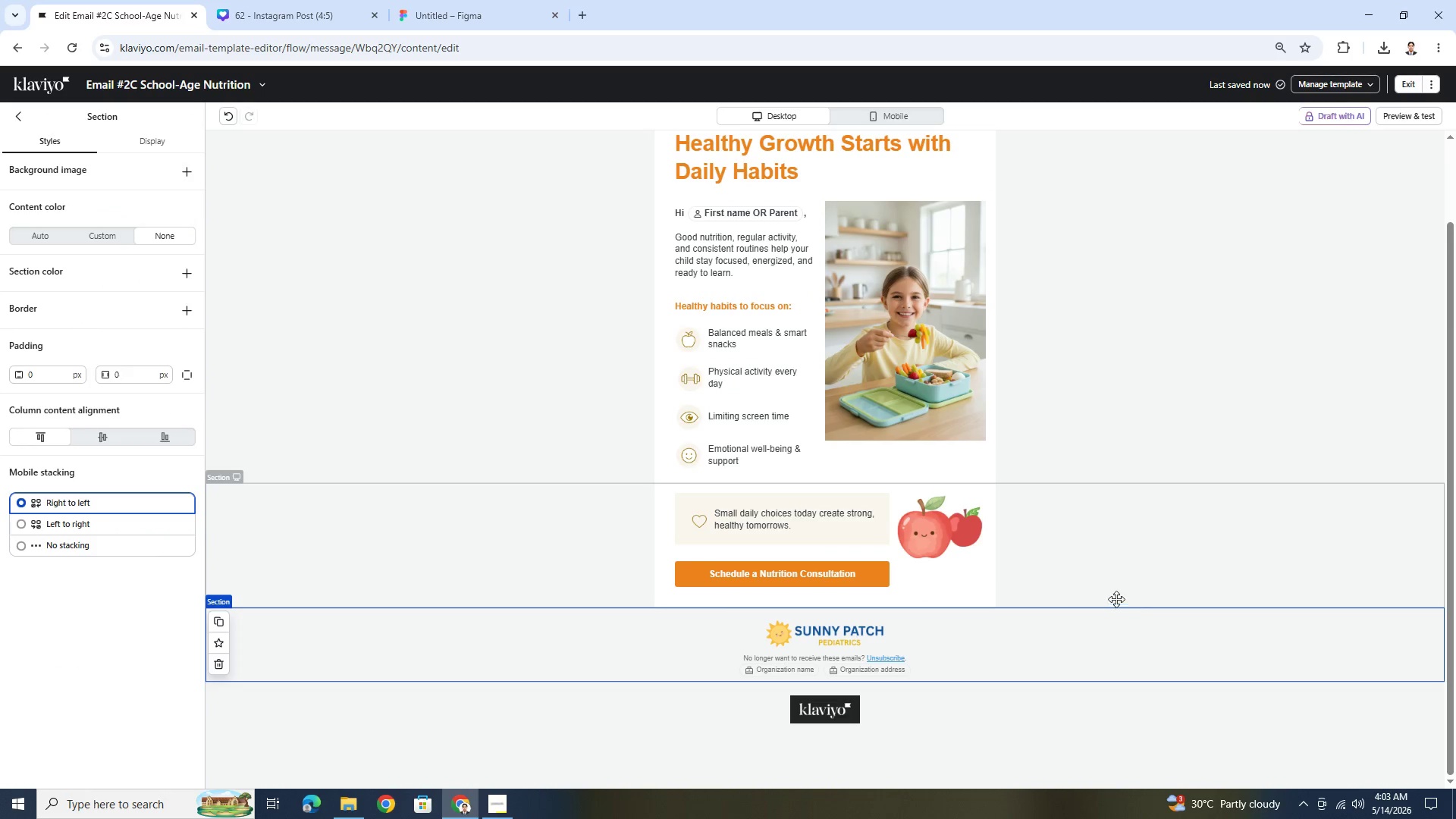 
left_click([963, 538])
 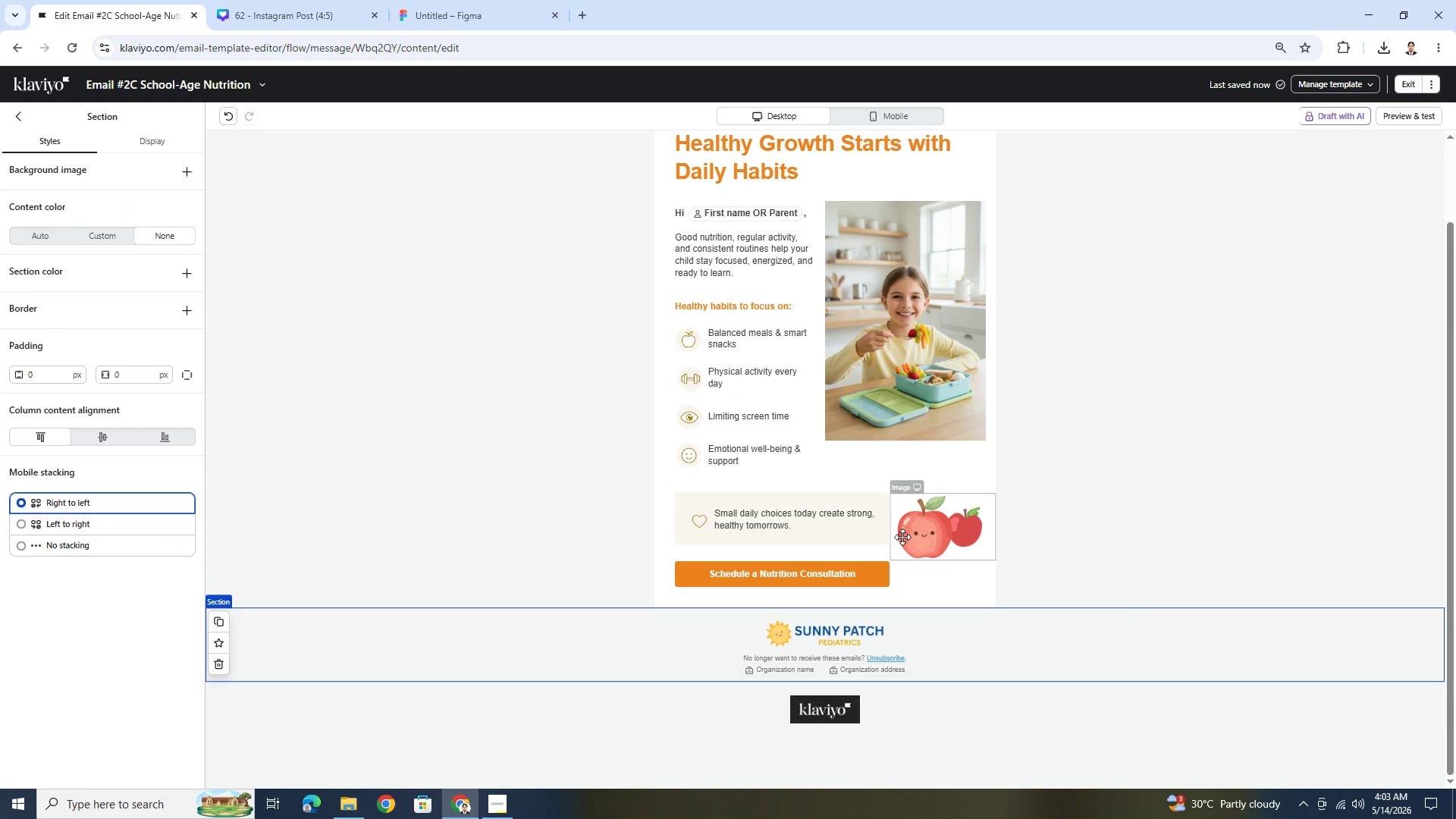 
mouse_move([916, 528])
 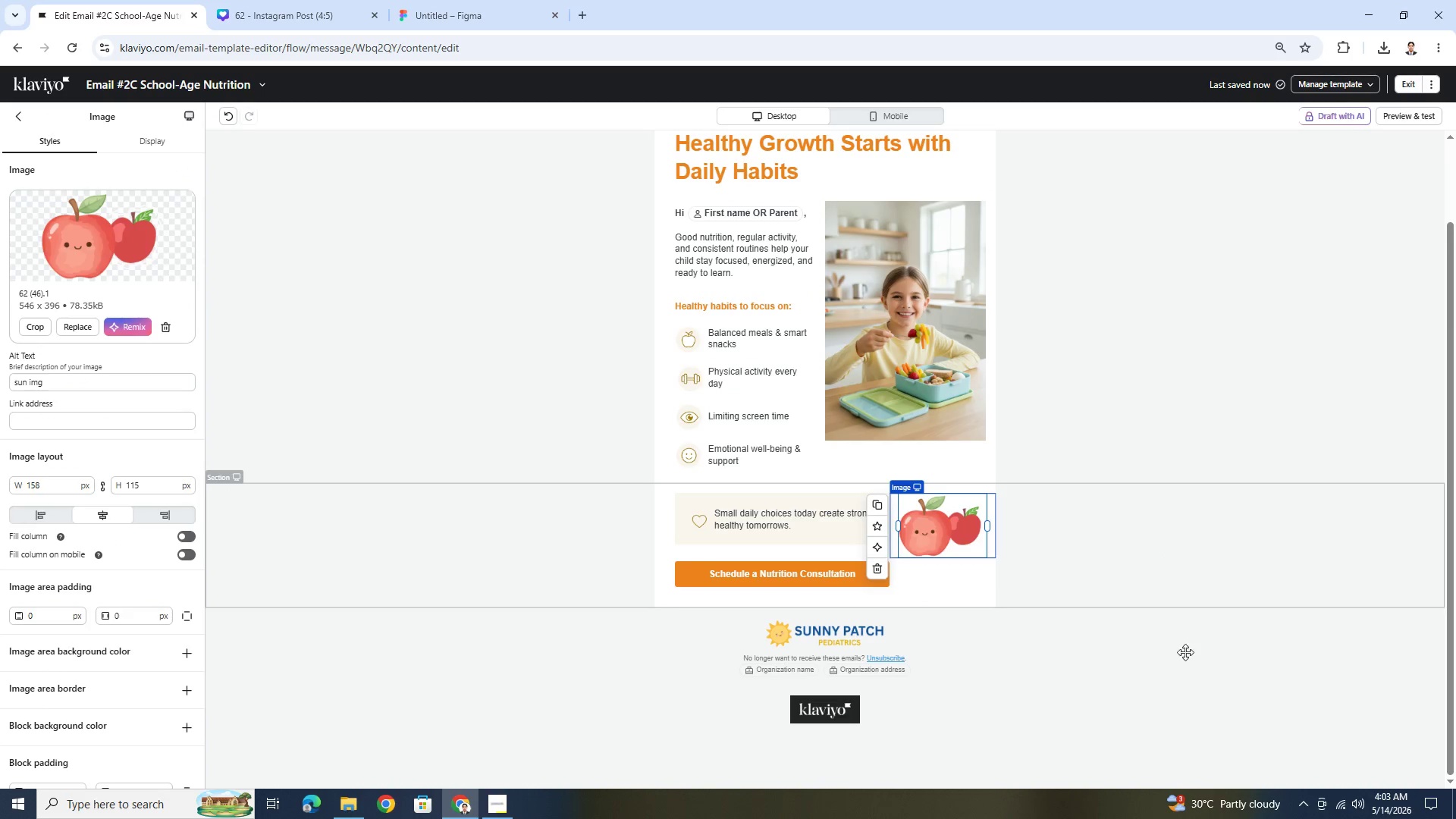 
double_click([1185, 662])
 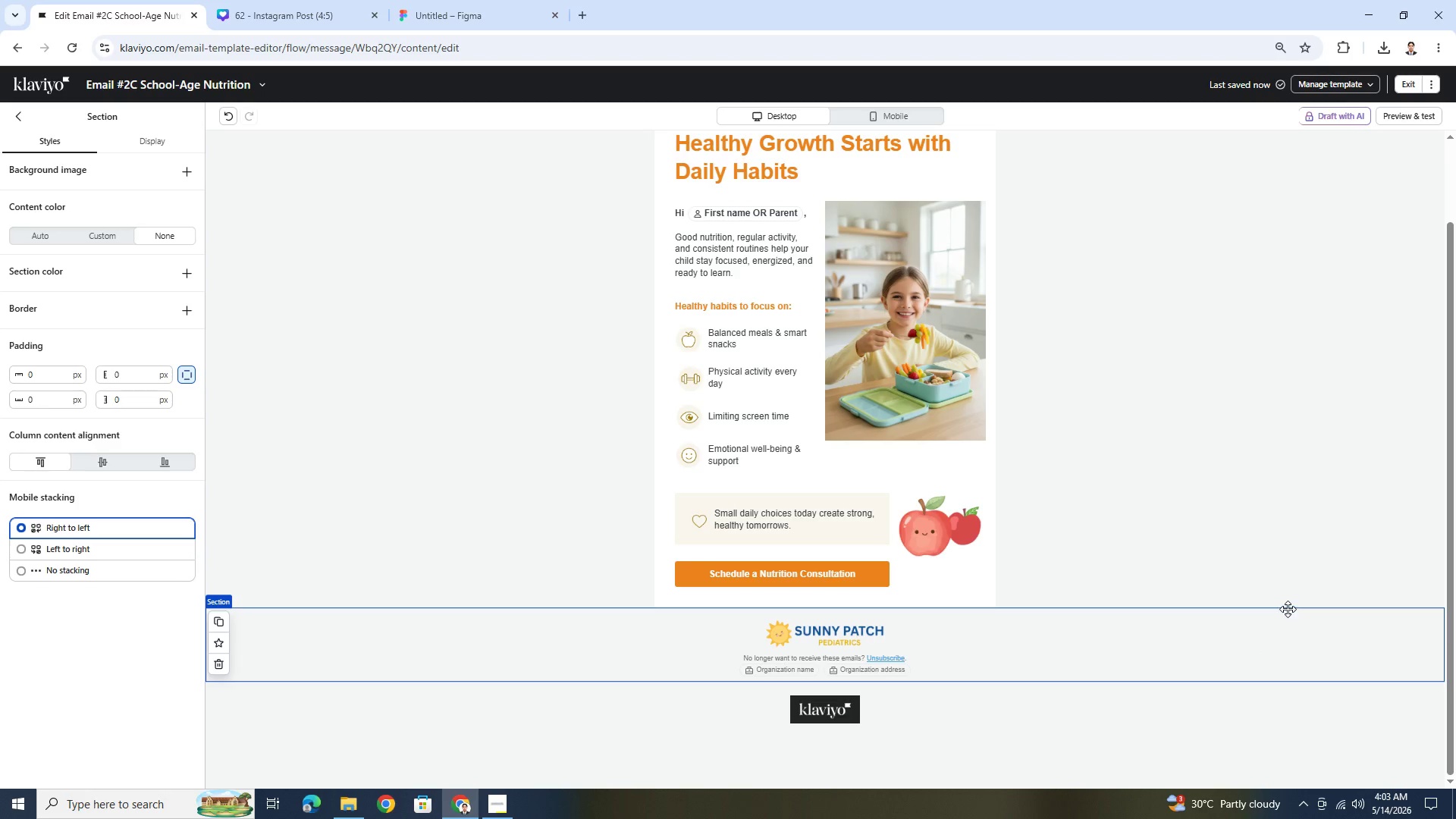 
left_click([1186, 683])
 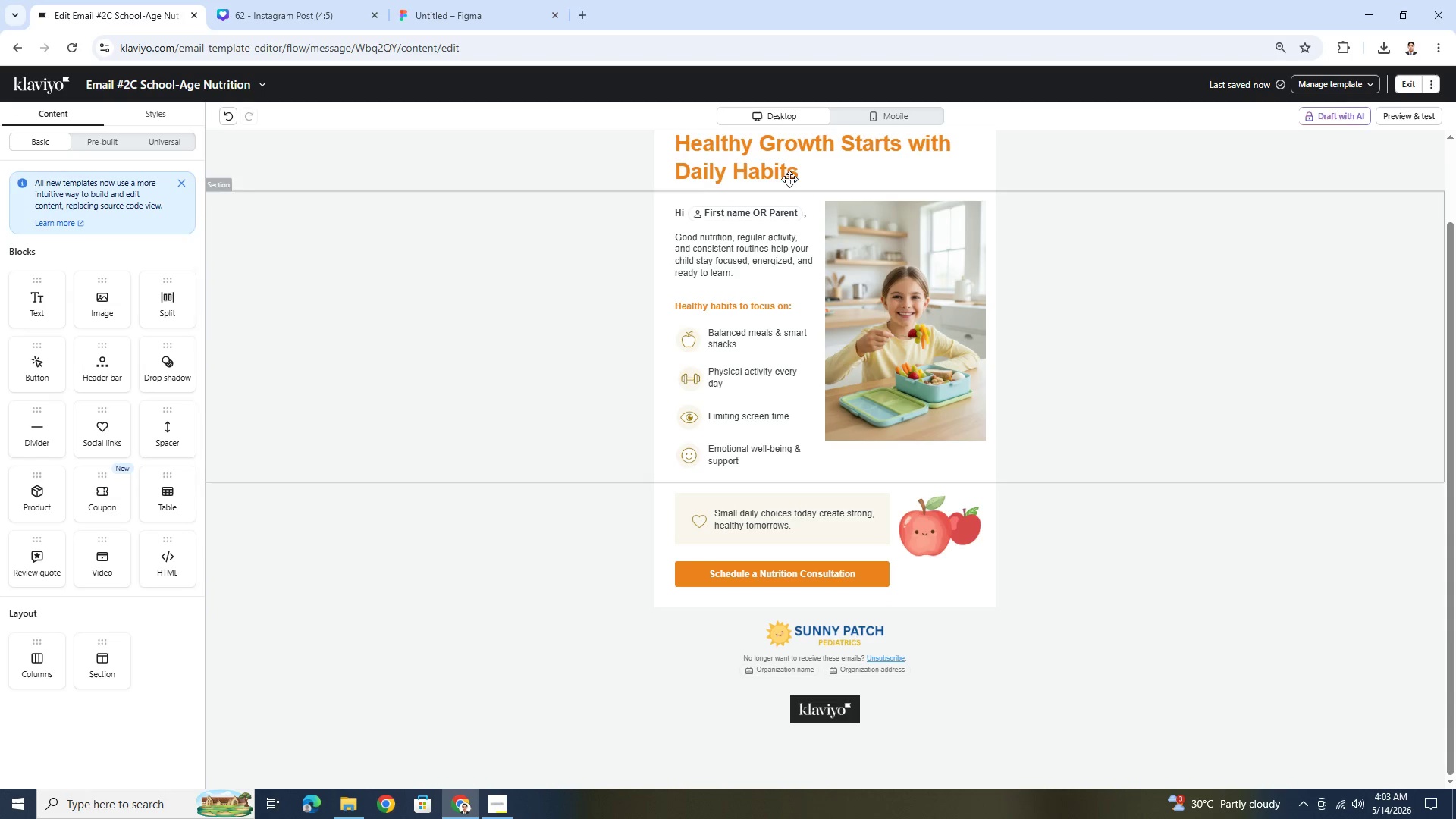 
left_click([863, 115])
 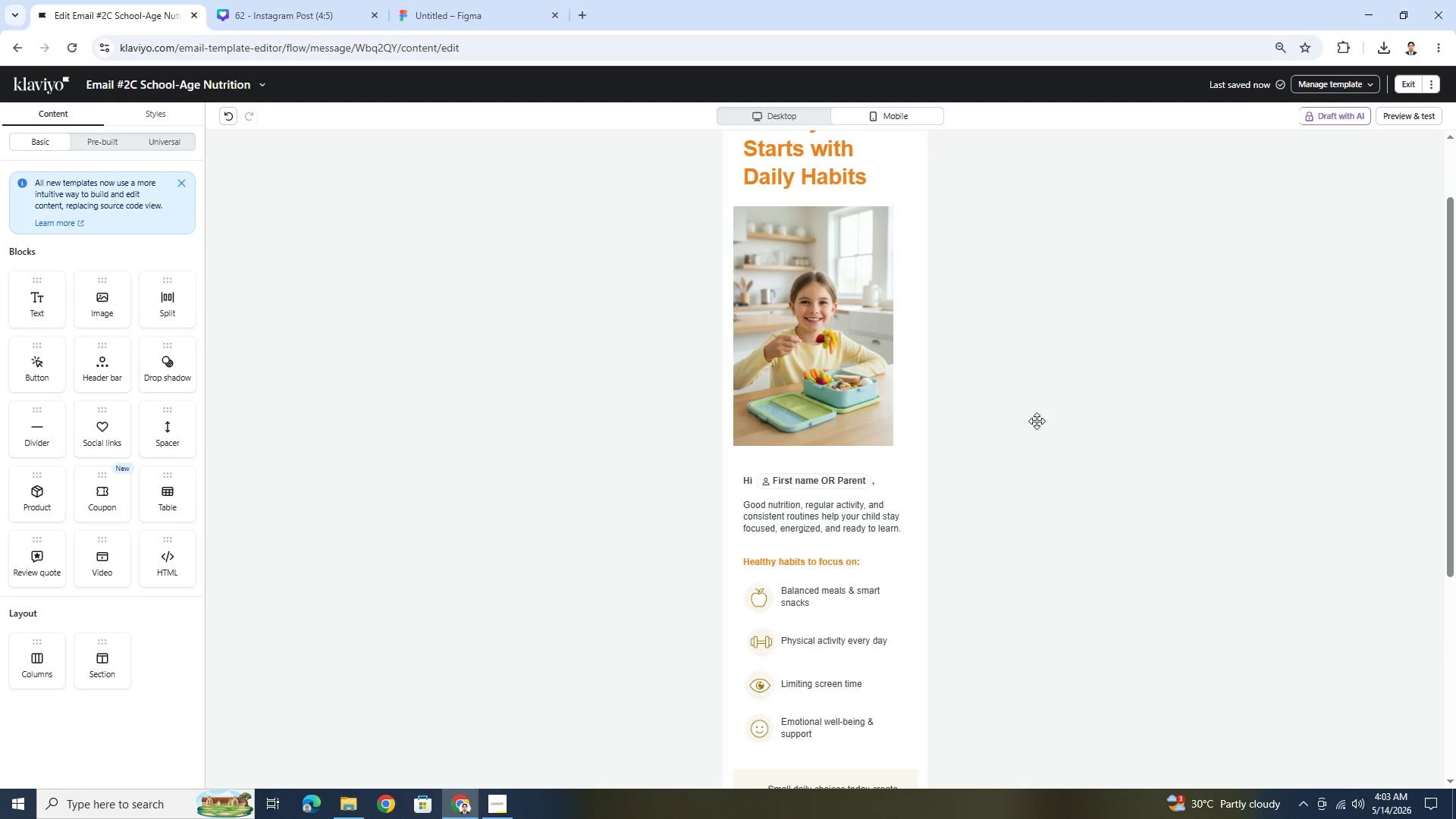 
scroll: coordinate [1037, 427], scroll_direction: down, amount: 5.0
 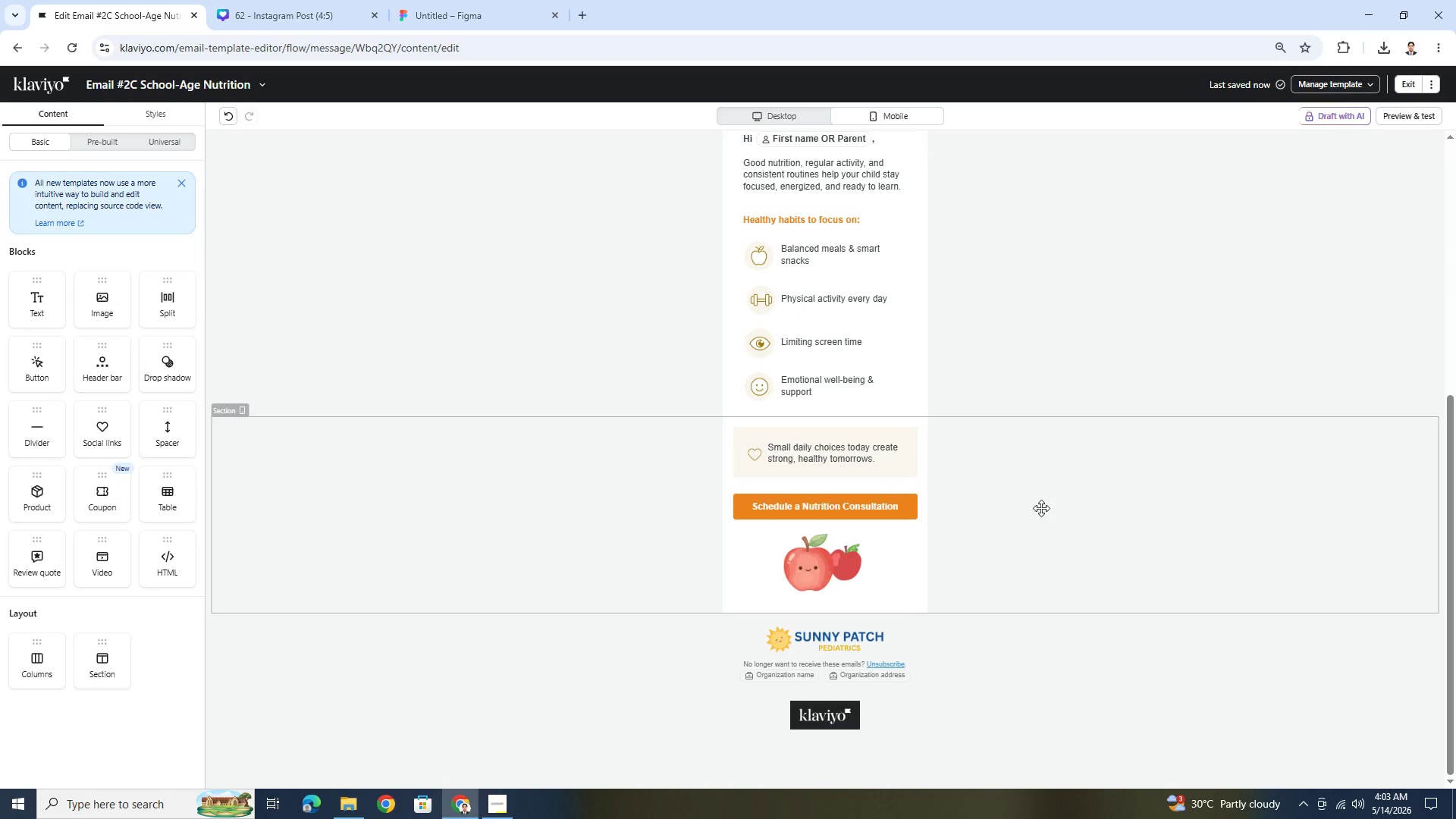 
scroll: coordinate [861, 223], scroll_direction: up, amount: 7.0
 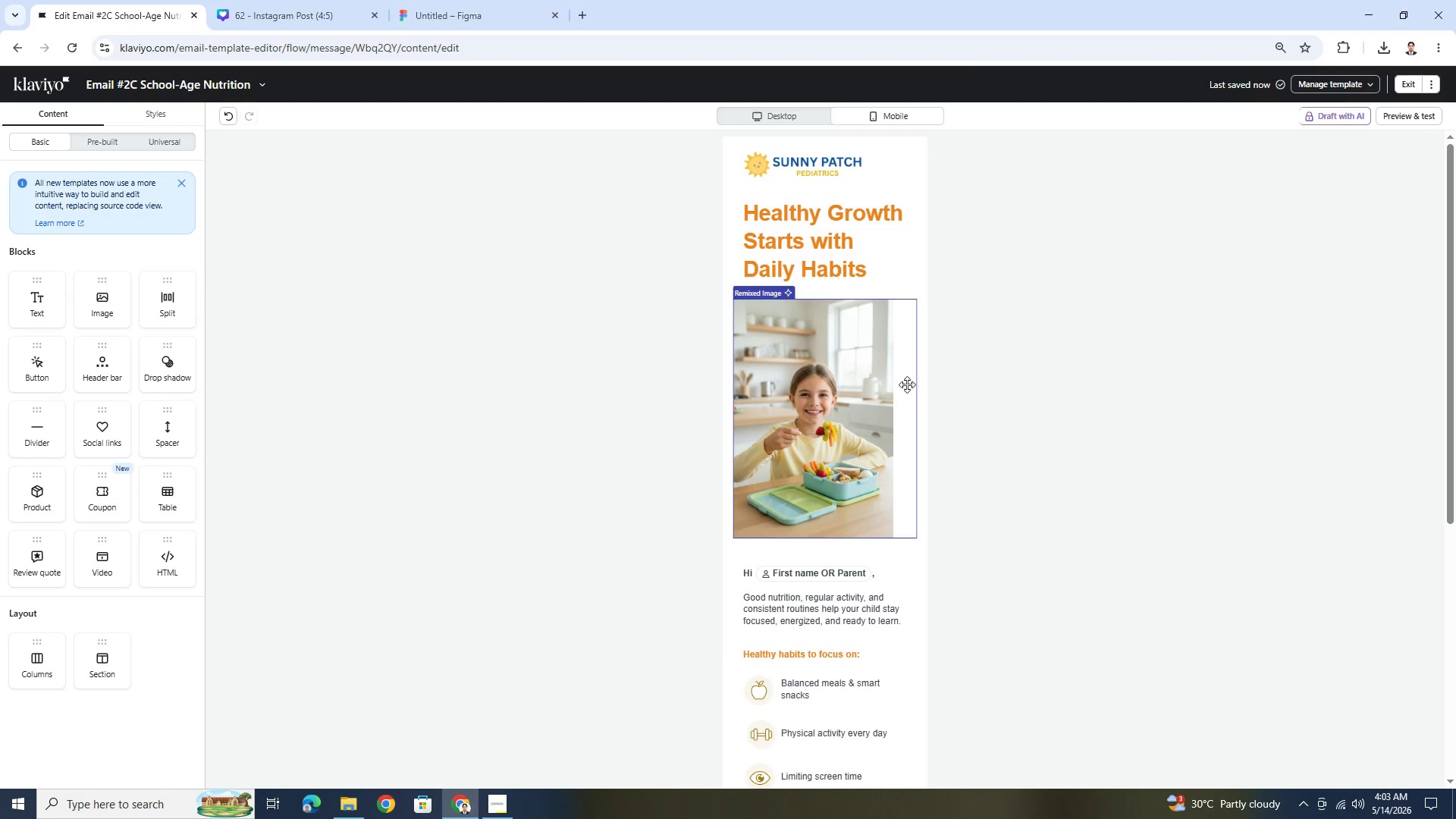 
left_click([890, 358])
 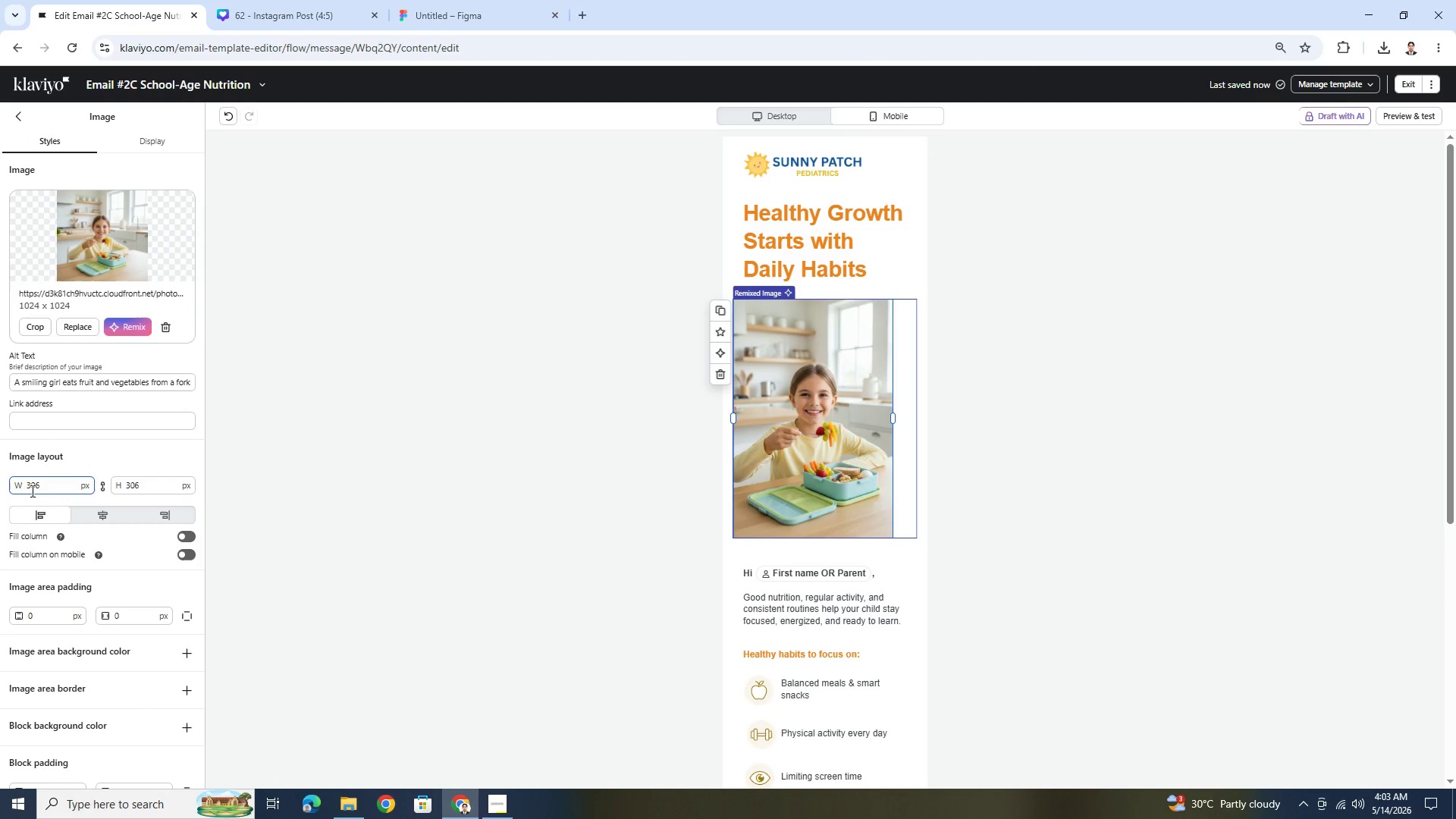 
left_click([96, 516])
 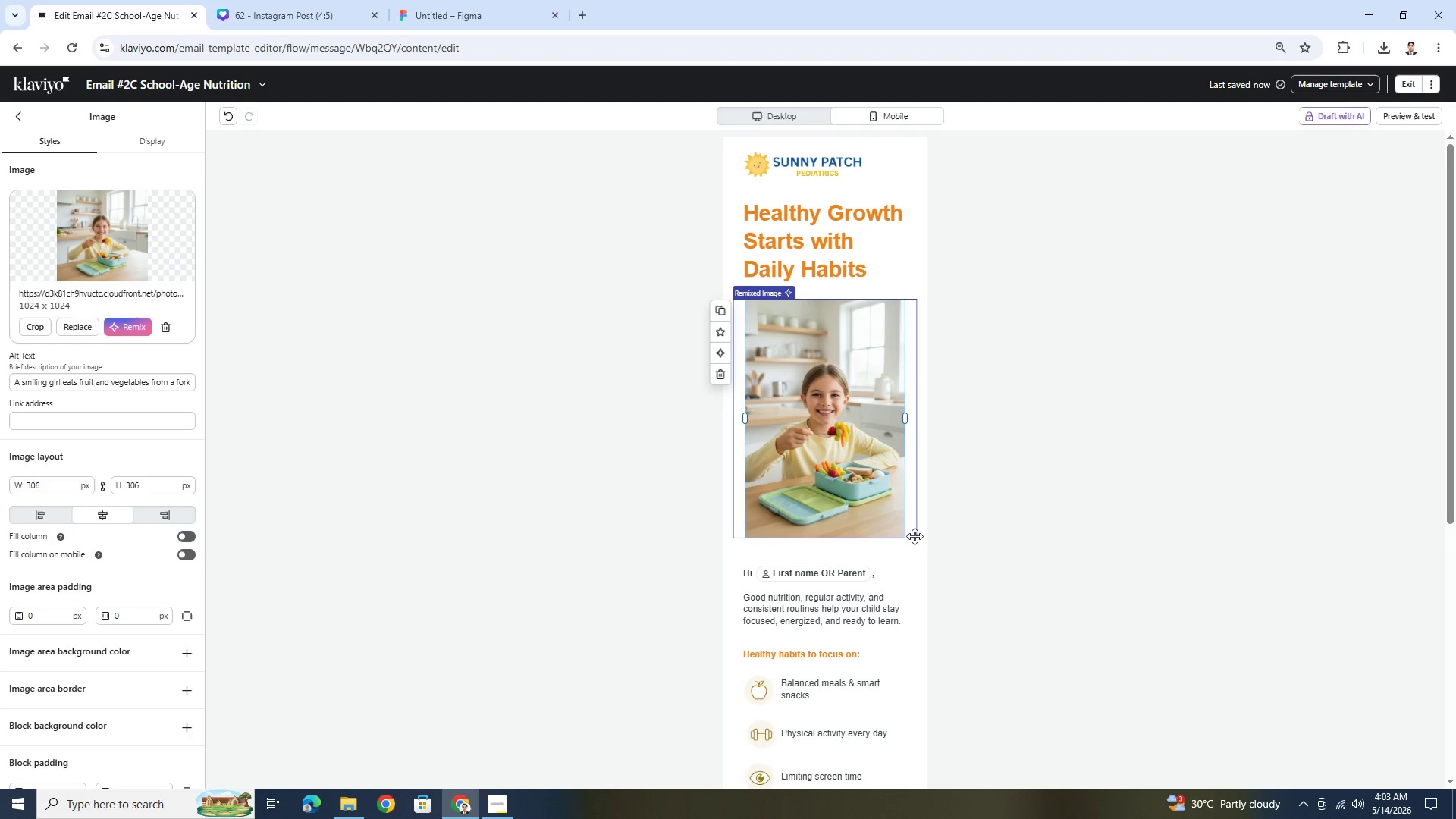 
left_click([1066, 591])
 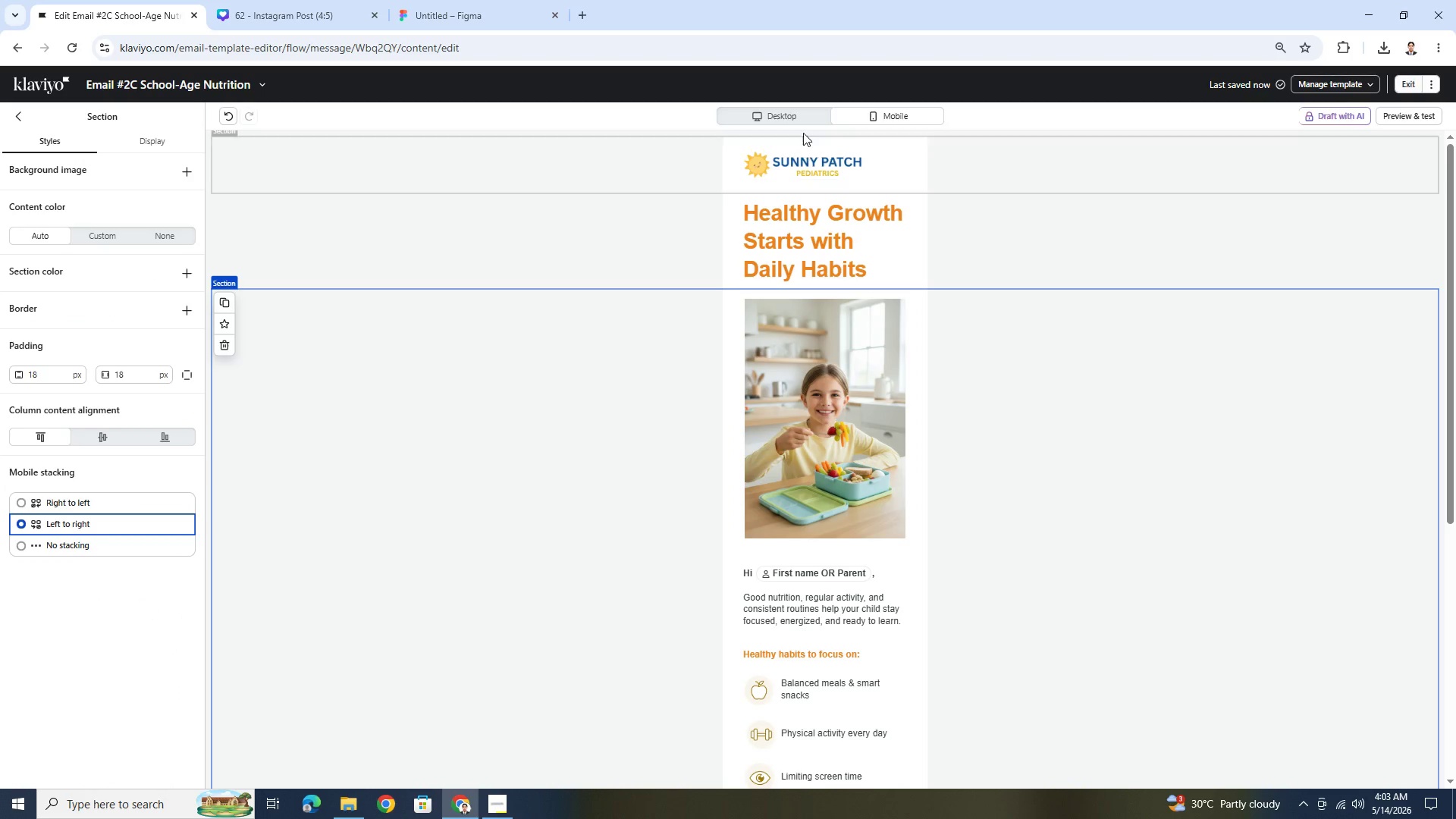 
left_click([800, 124])
 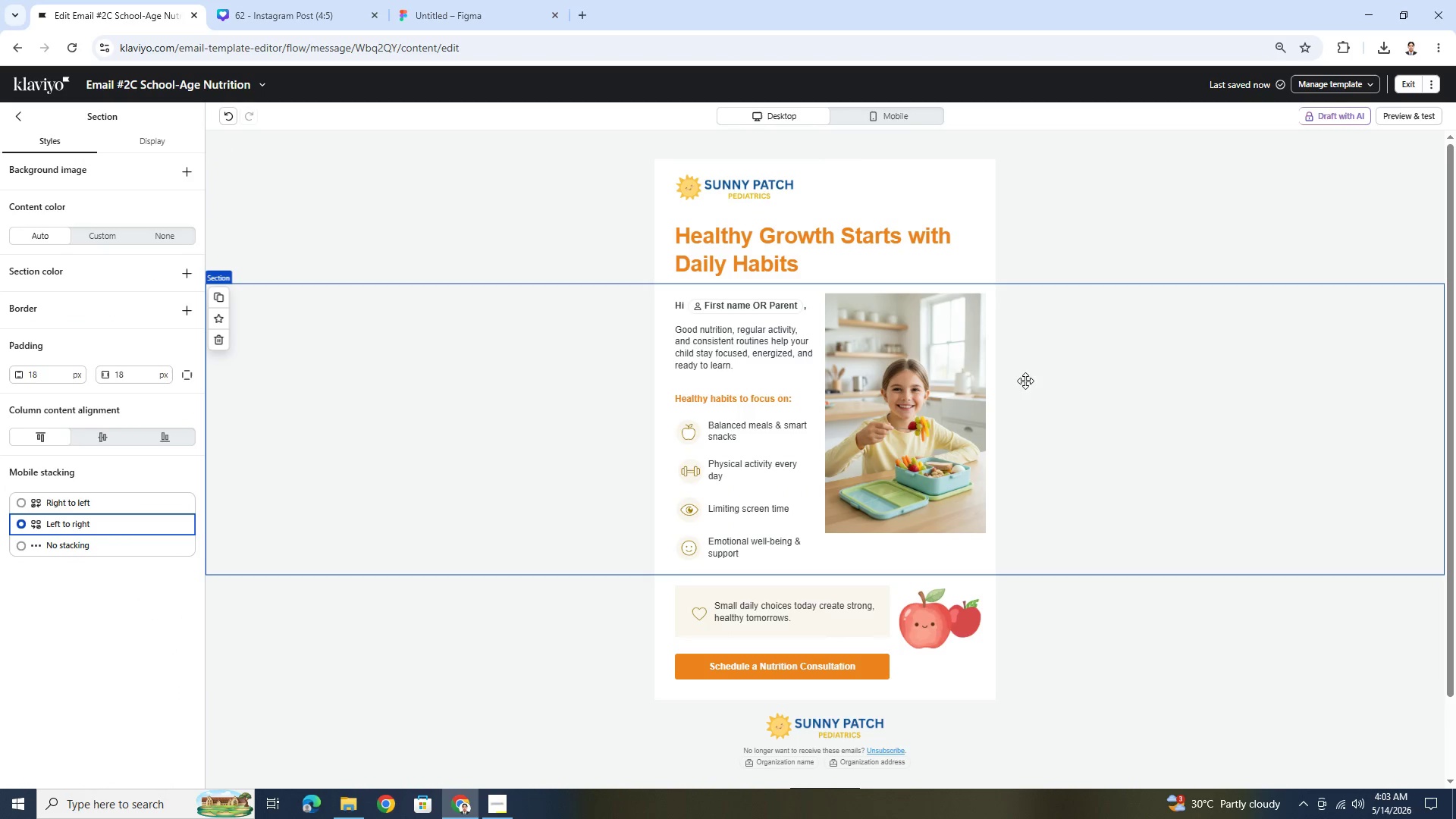 
scroll: coordinate [1090, 463], scroll_direction: down, amount: 2.0
 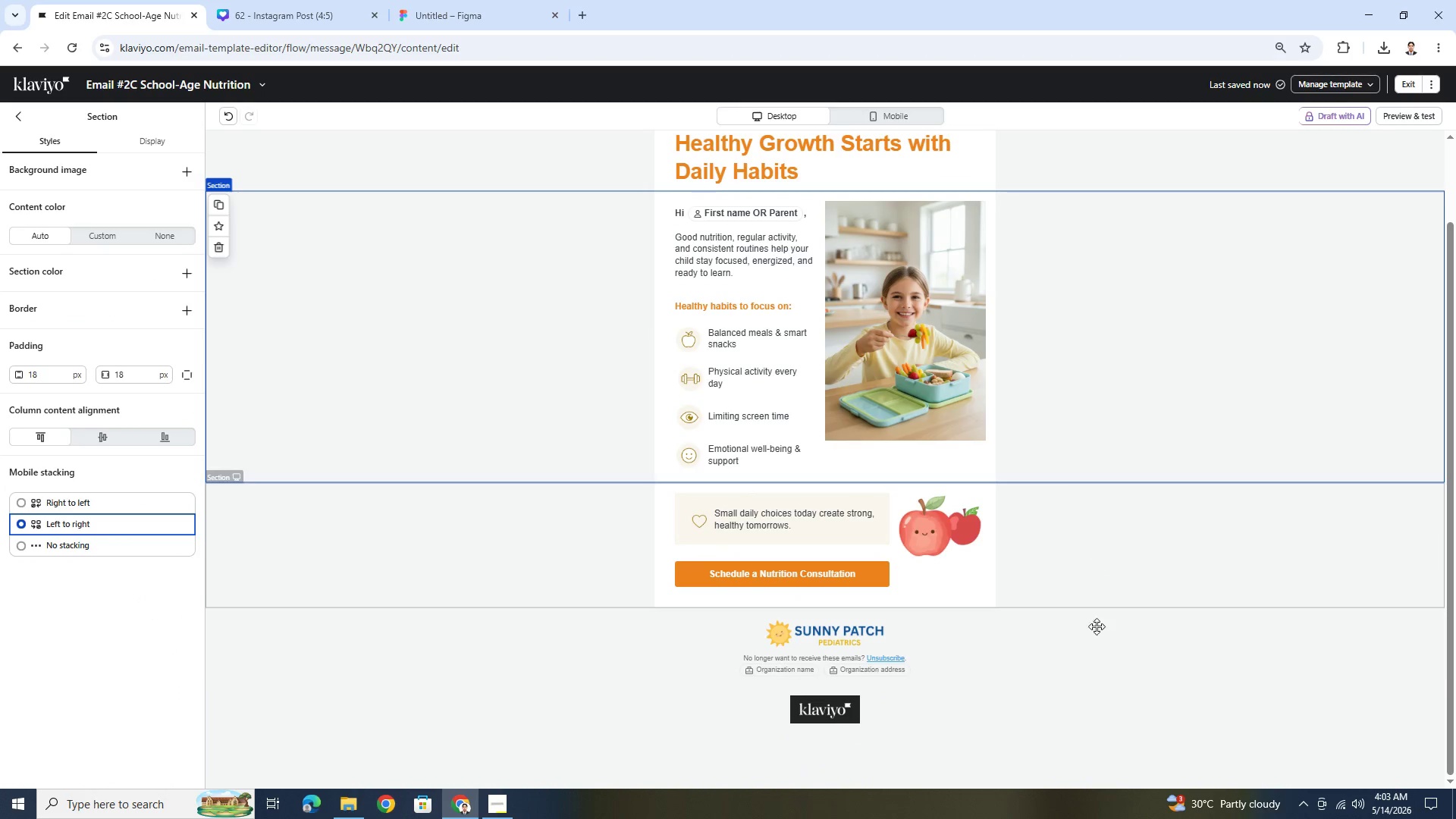 
left_click([1097, 652])
 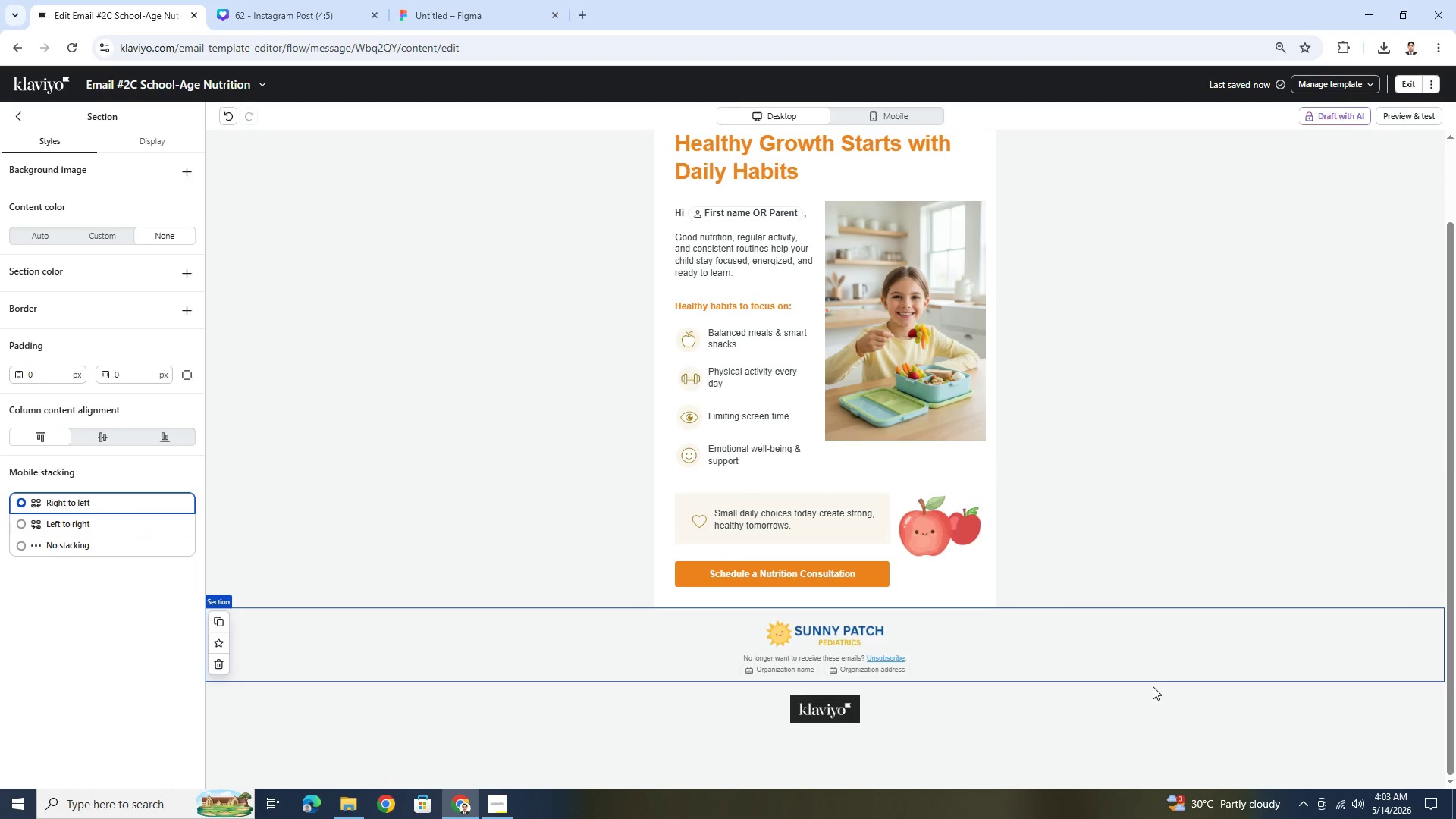 
left_click([1147, 713])
 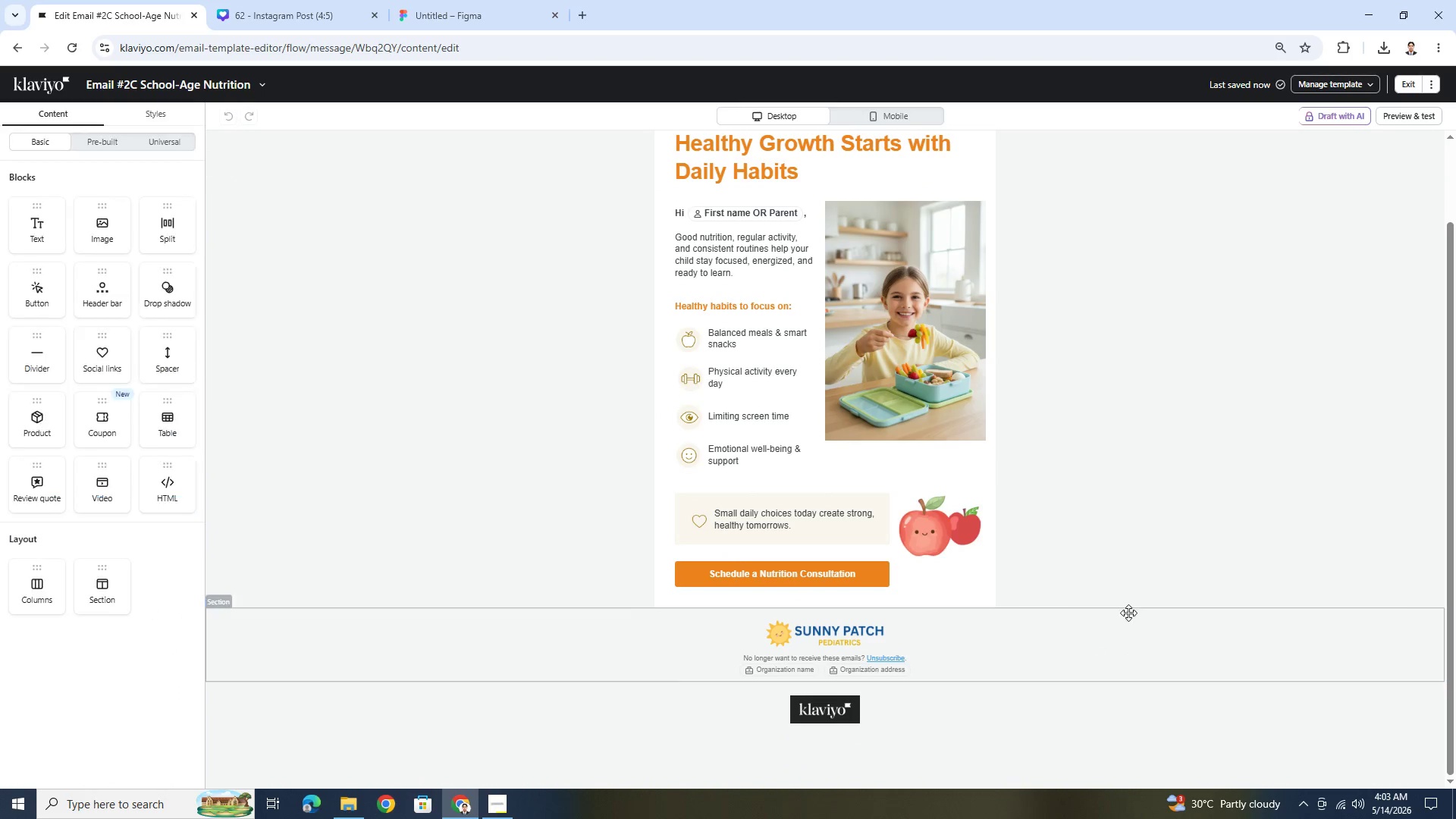 
scroll: coordinate [1119, 588], scroll_direction: up, amount: 3.0
 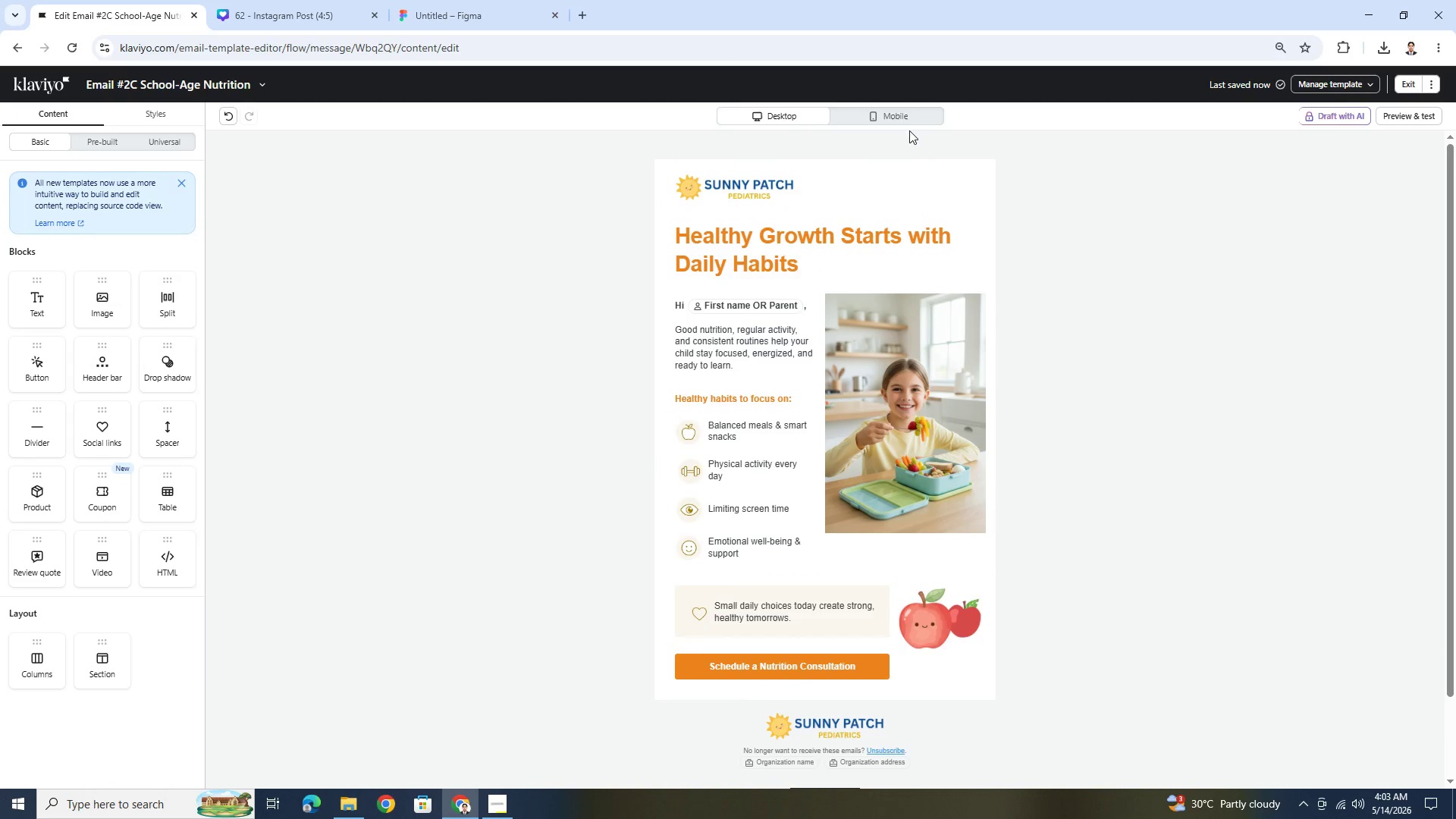 
left_click([905, 113])
 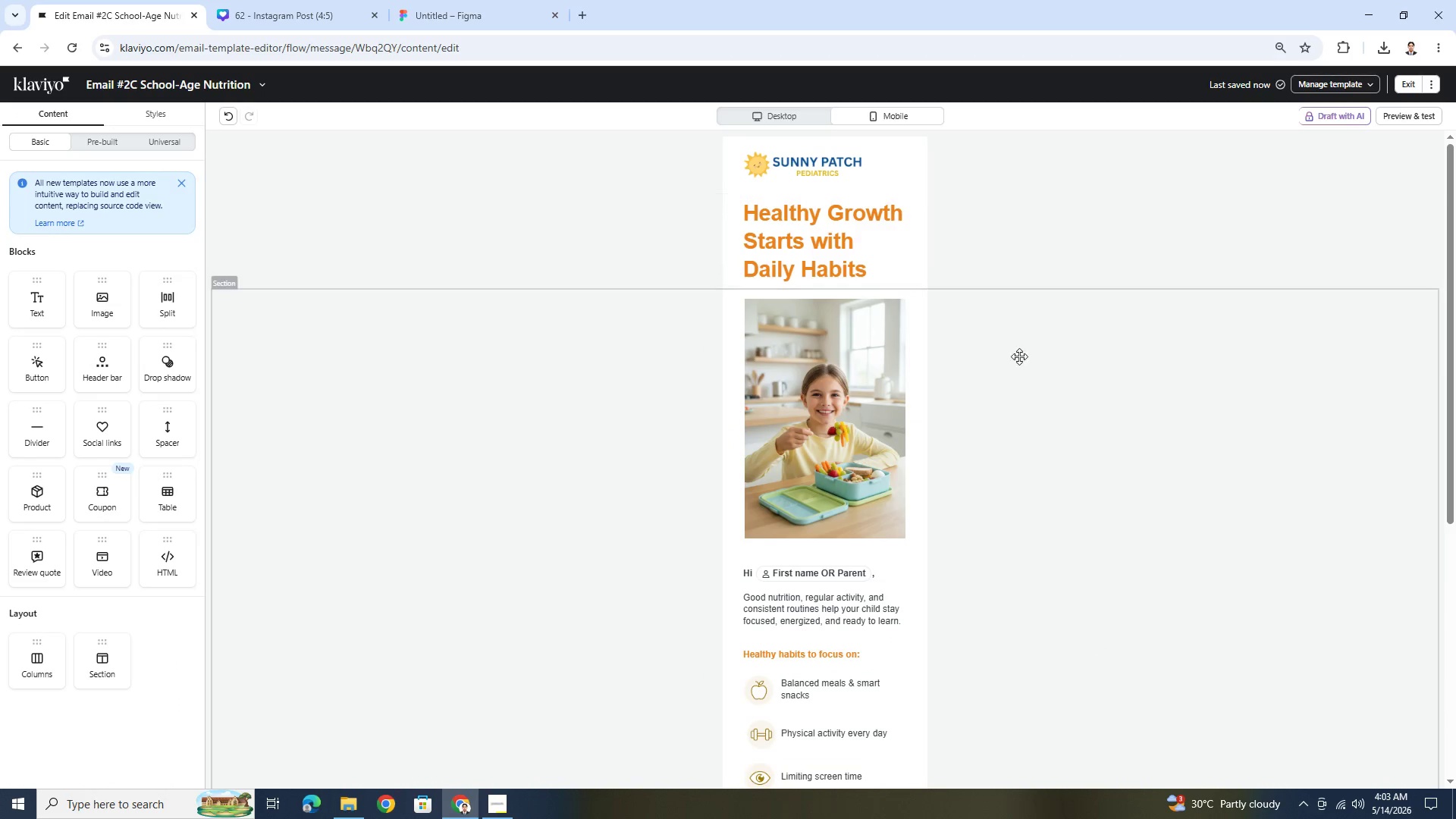 
scroll: coordinate [1019, 362], scroll_direction: down, amount: 5.0
 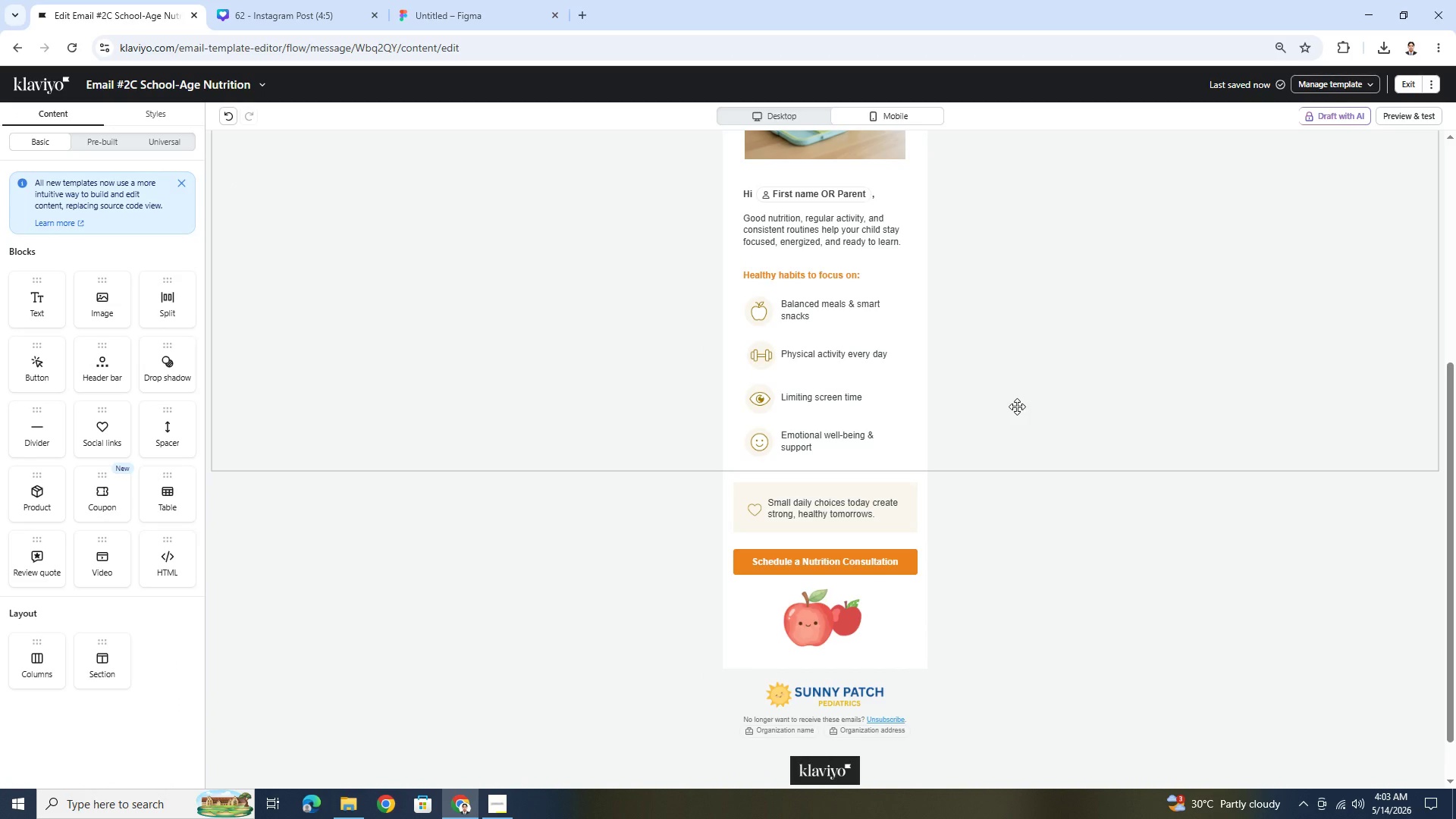 
scroll: coordinate [997, 380], scroll_direction: up, amount: 1.0
 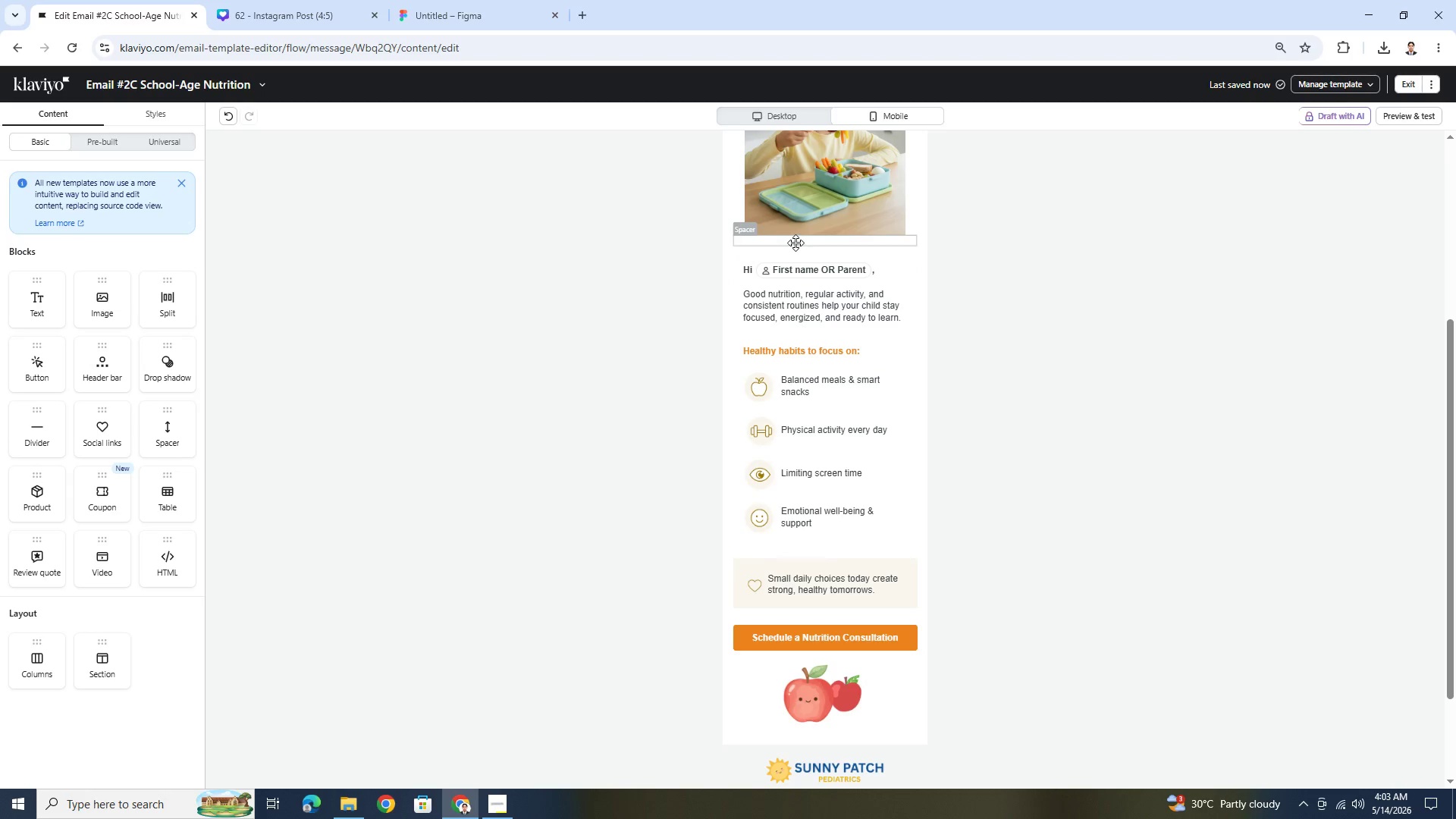 
left_click([798, 252])
 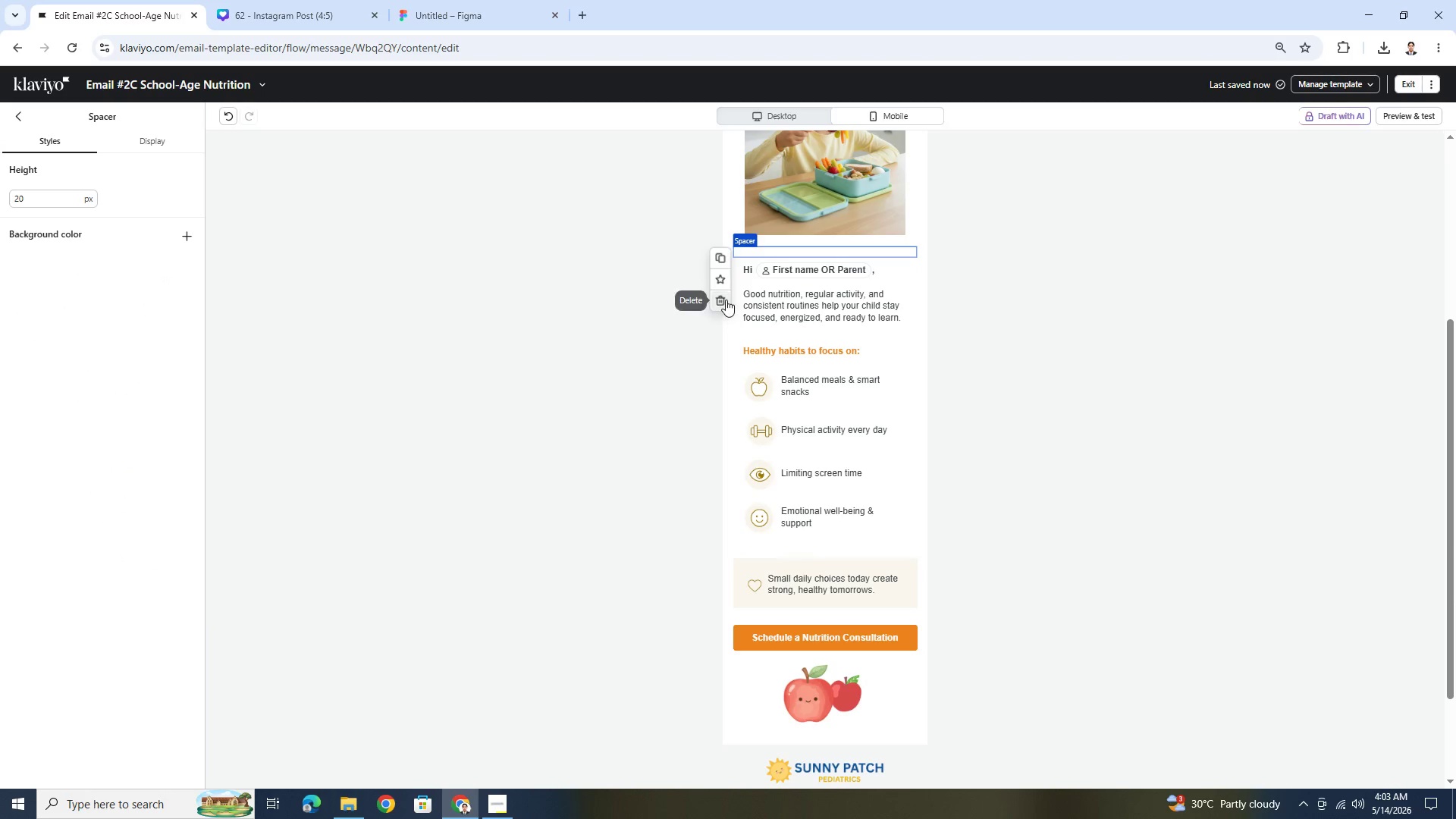 
left_click([726, 300])
 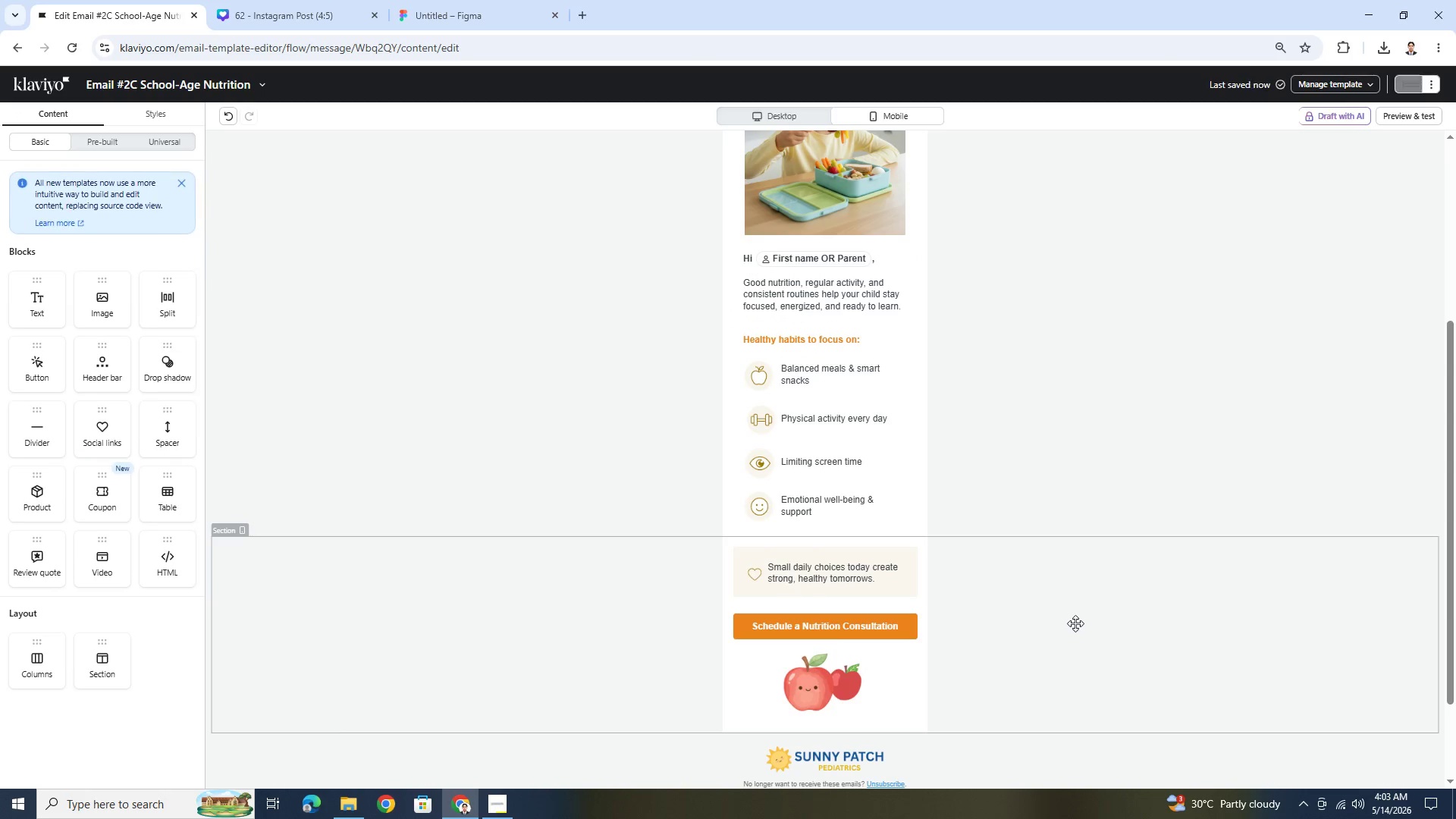 
scroll: coordinate [1055, 554], scroll_direction: up, amount: 4.0
 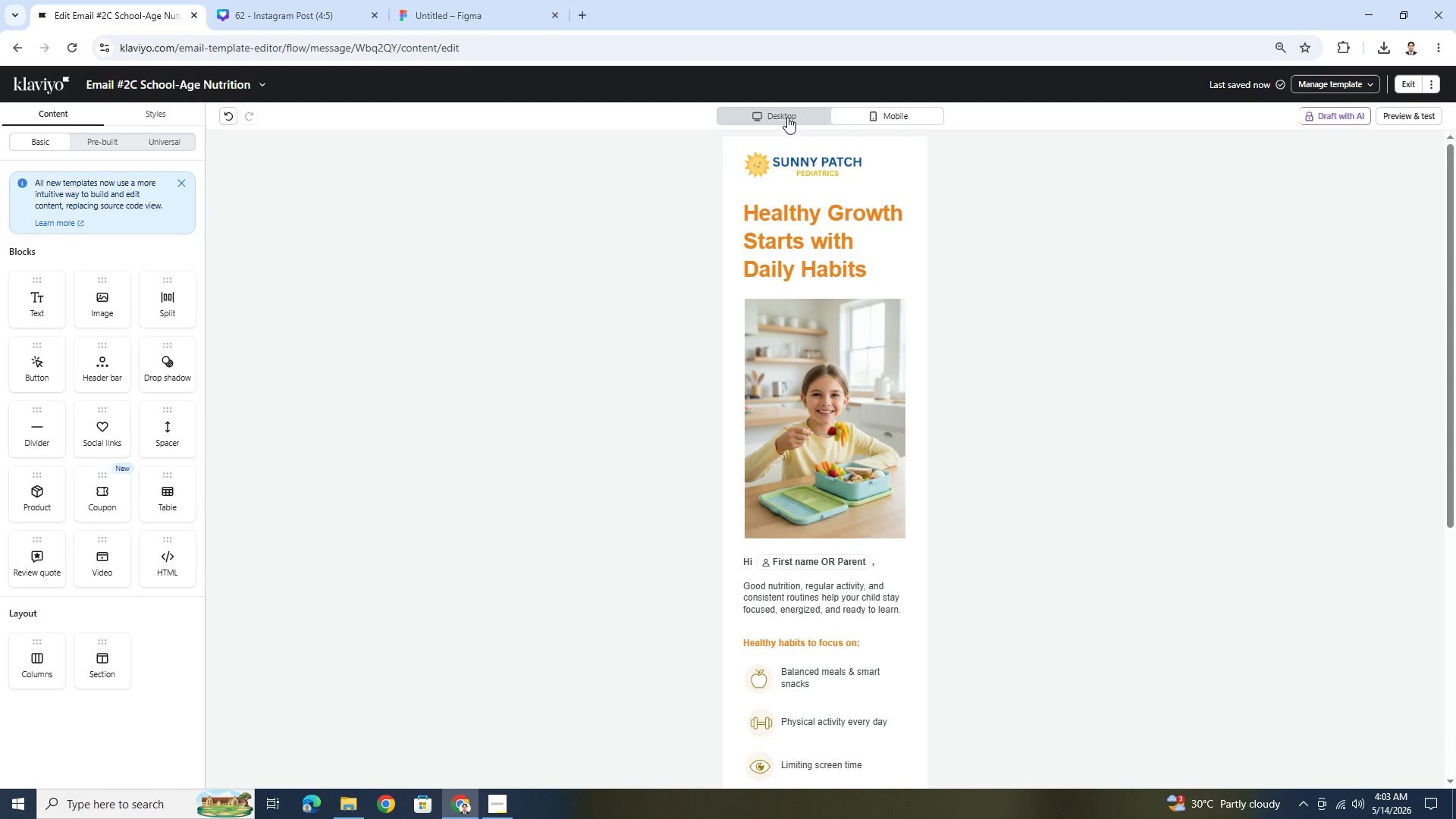 
left_click([787, 117])
 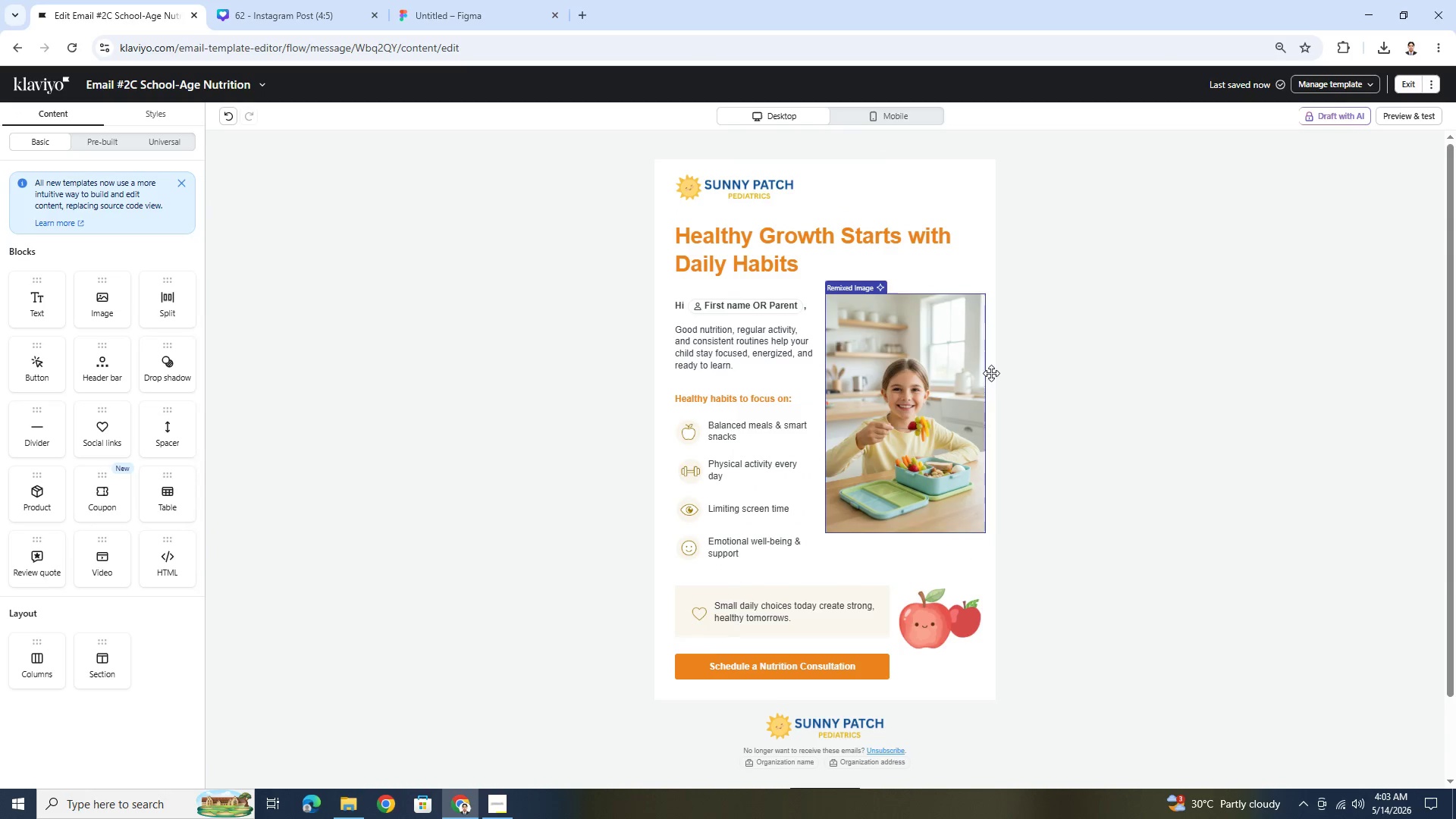 
scroll: coordinate [995, 379], scroll_direction: down, amount: 4.0
 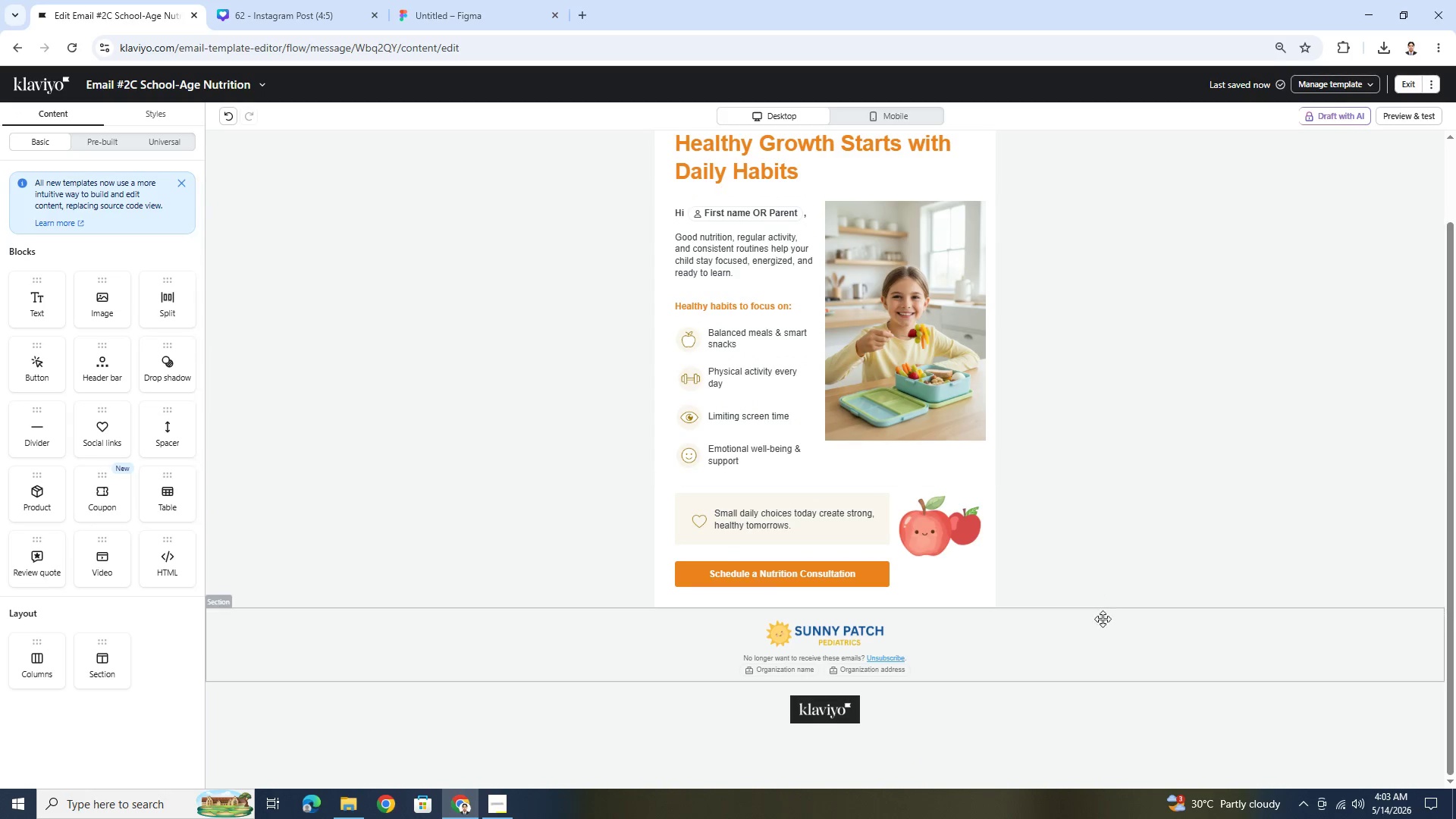 
left_click([1104, 629])
 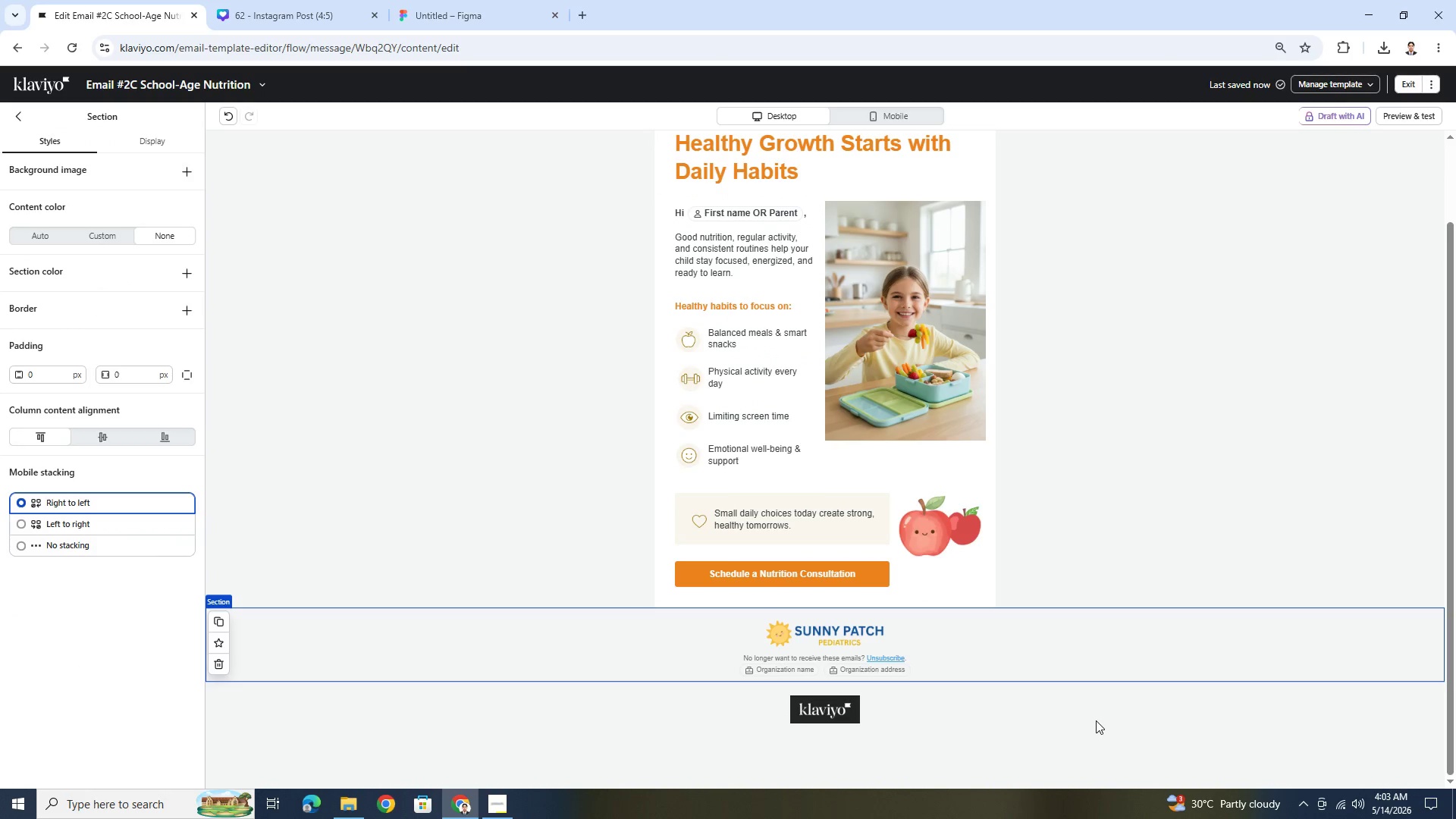 
scroll: coordinate [1098, 715], scroll_direction: up, amount: 3.0
 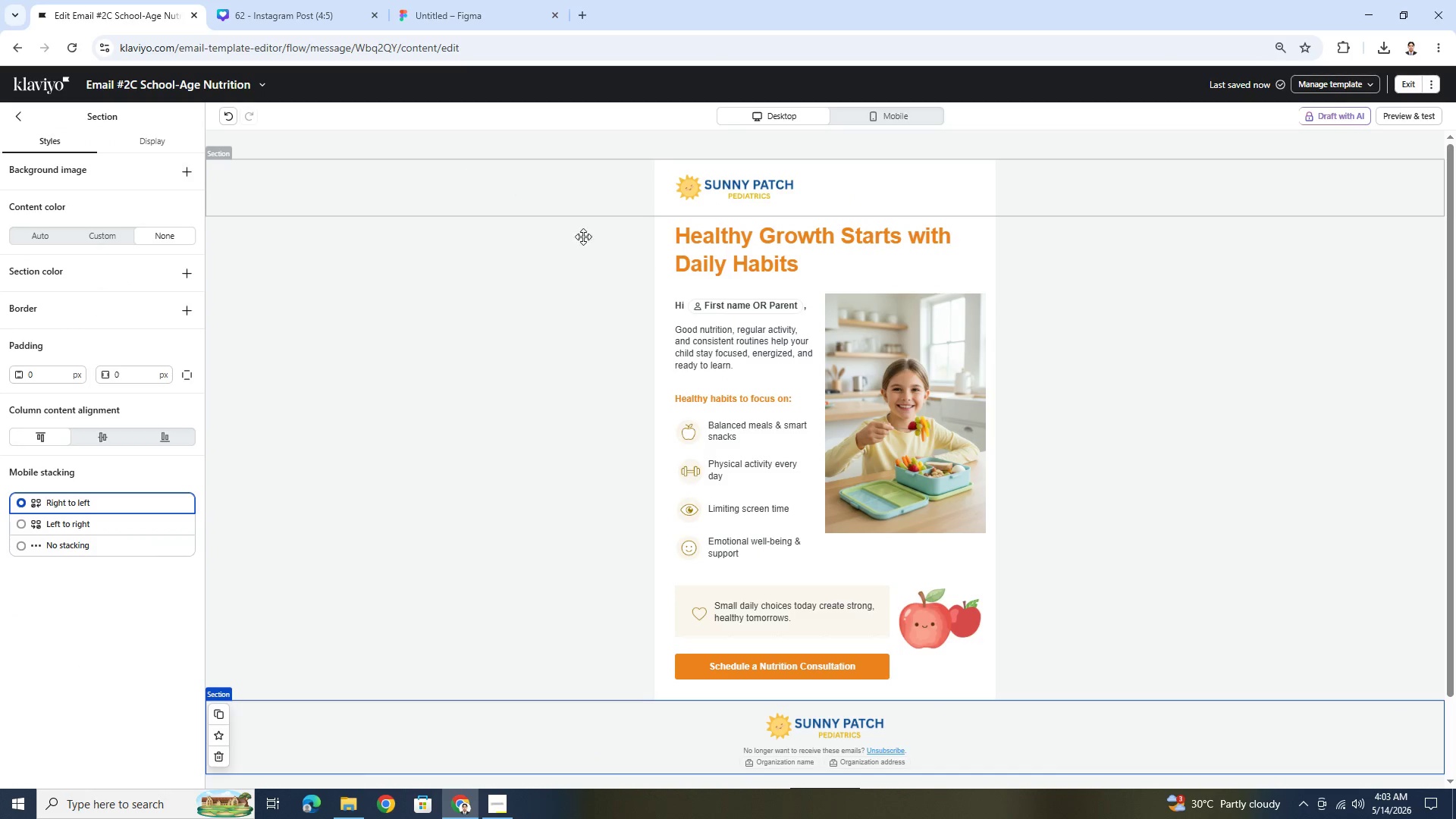 
scroll: coordinate [719, 318], scroll_direction: down, amount: 5.0
 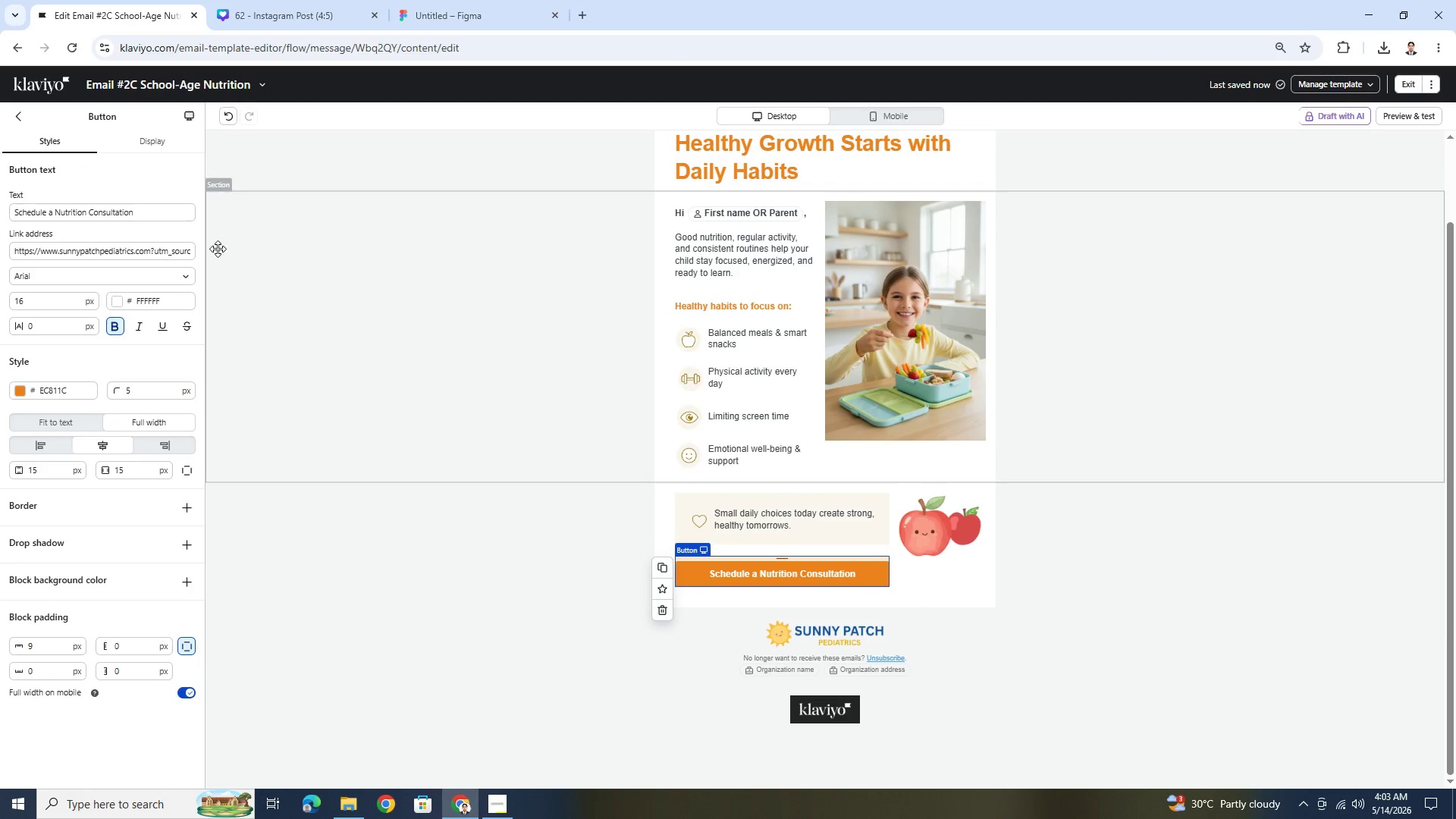 
left_click_drag(start_coordinate=[162, 253], to_coordinate=[456, 272])
 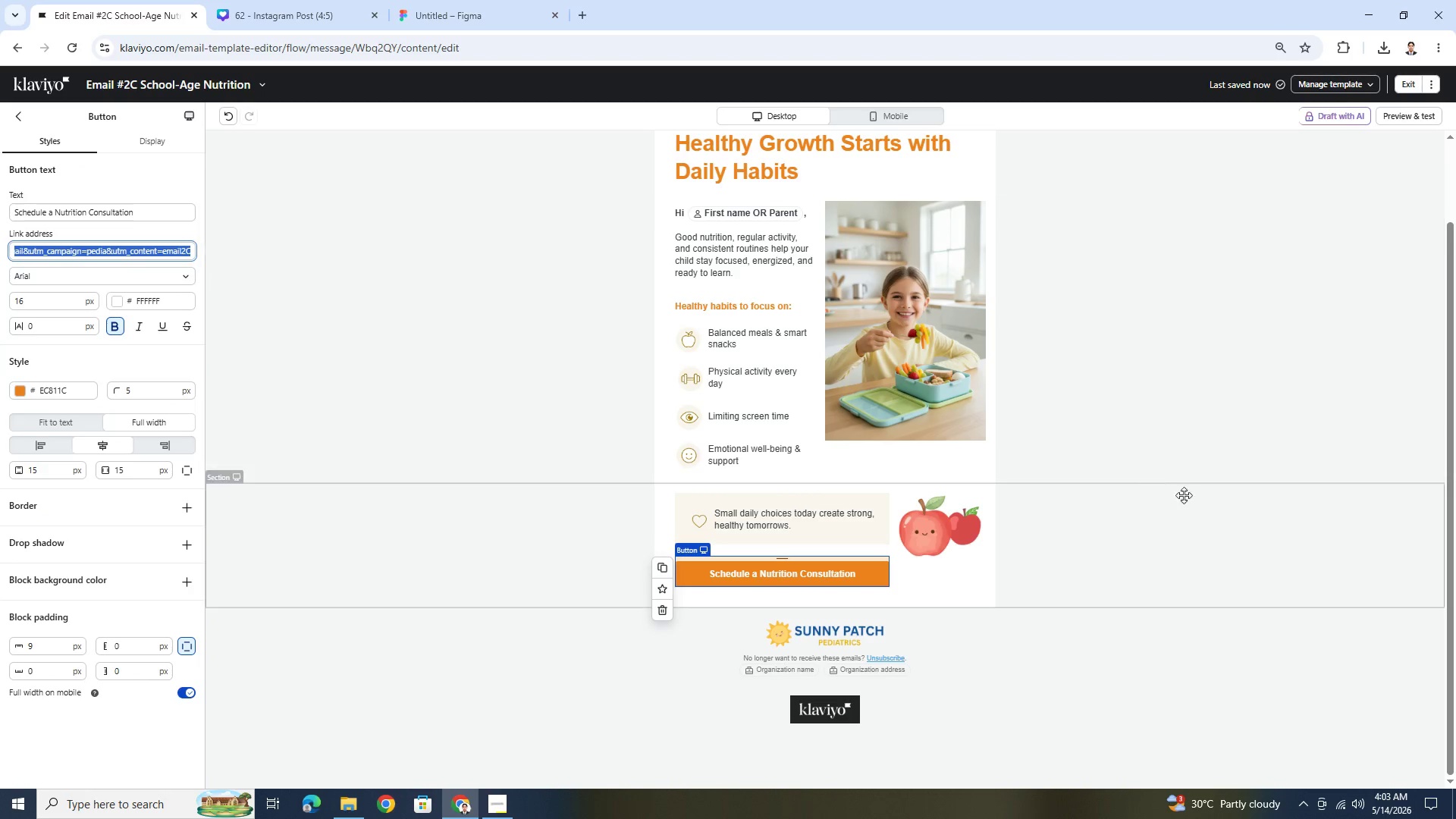 
left_click([1191, 497])
 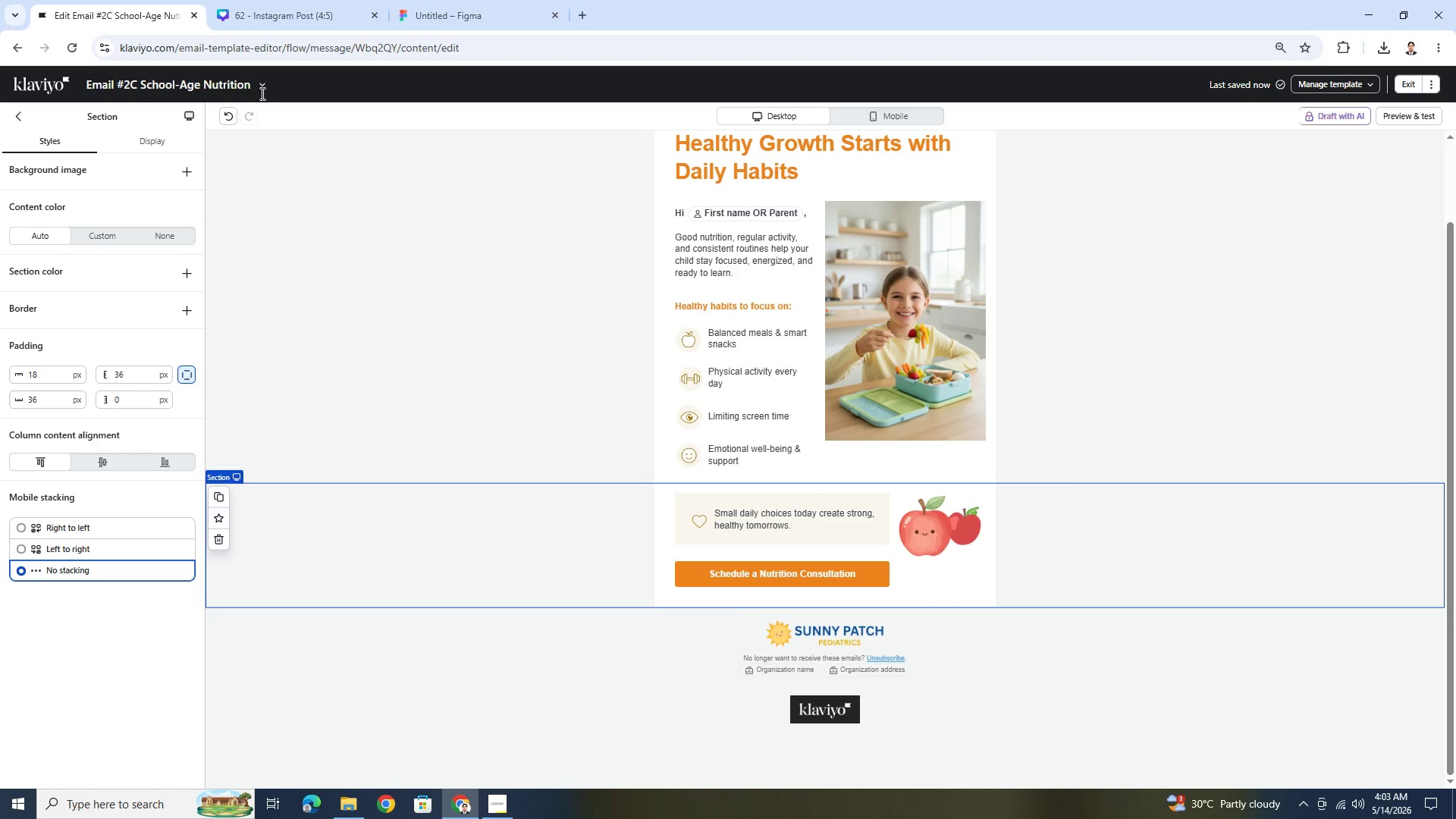 
left_click([263, 85])
 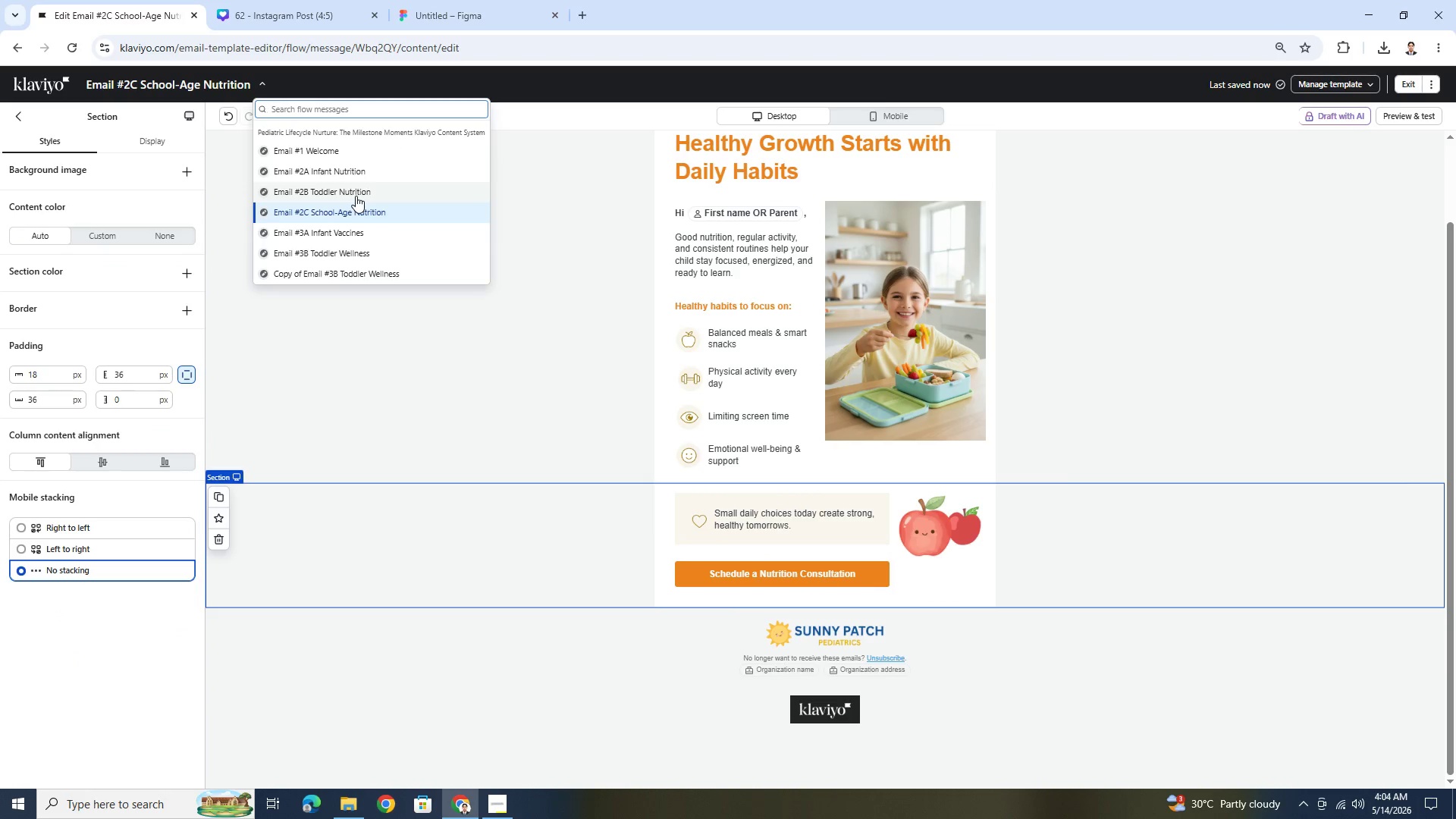 
wait(5.09)
 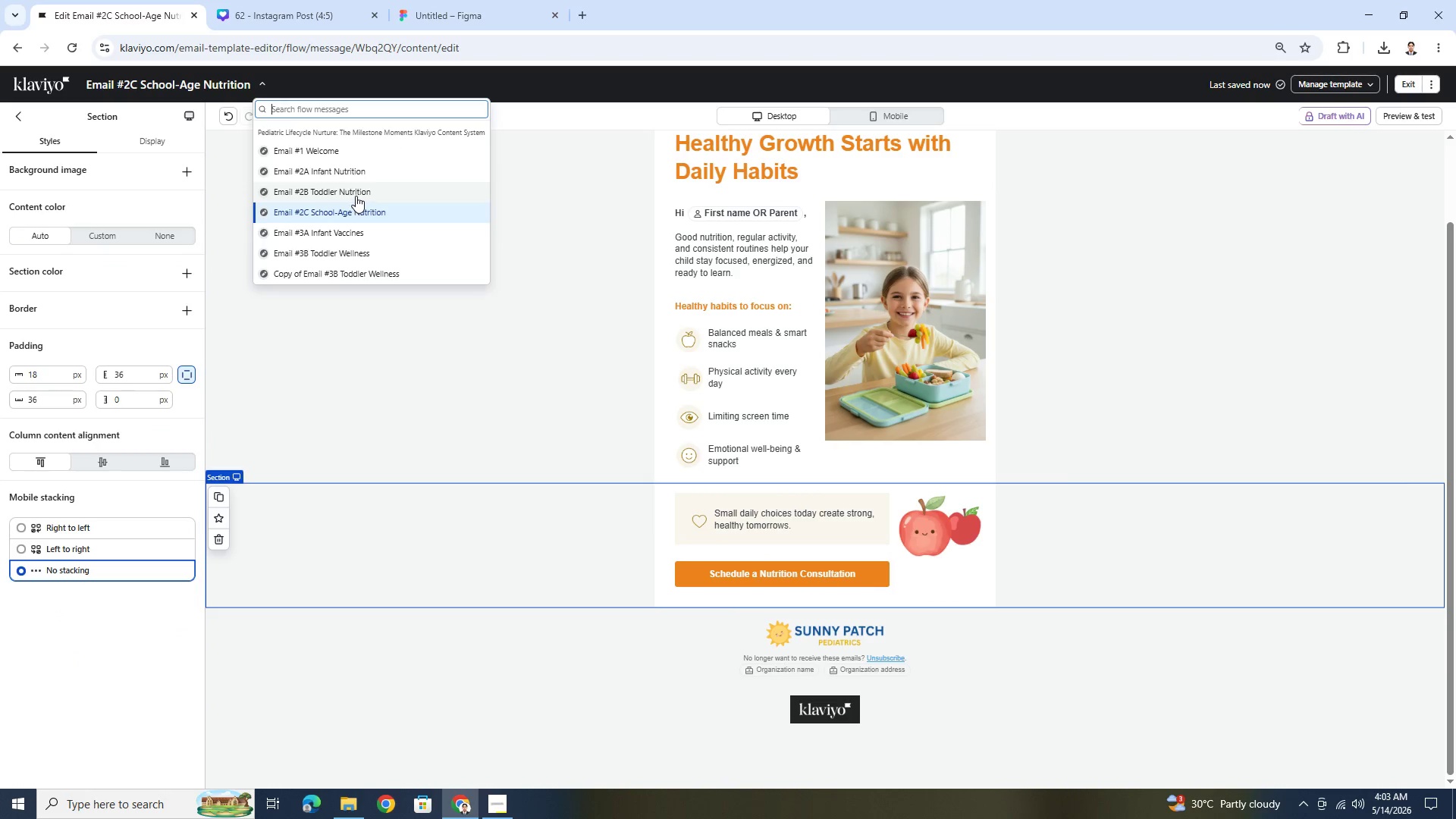 
left_click([356, 196])
 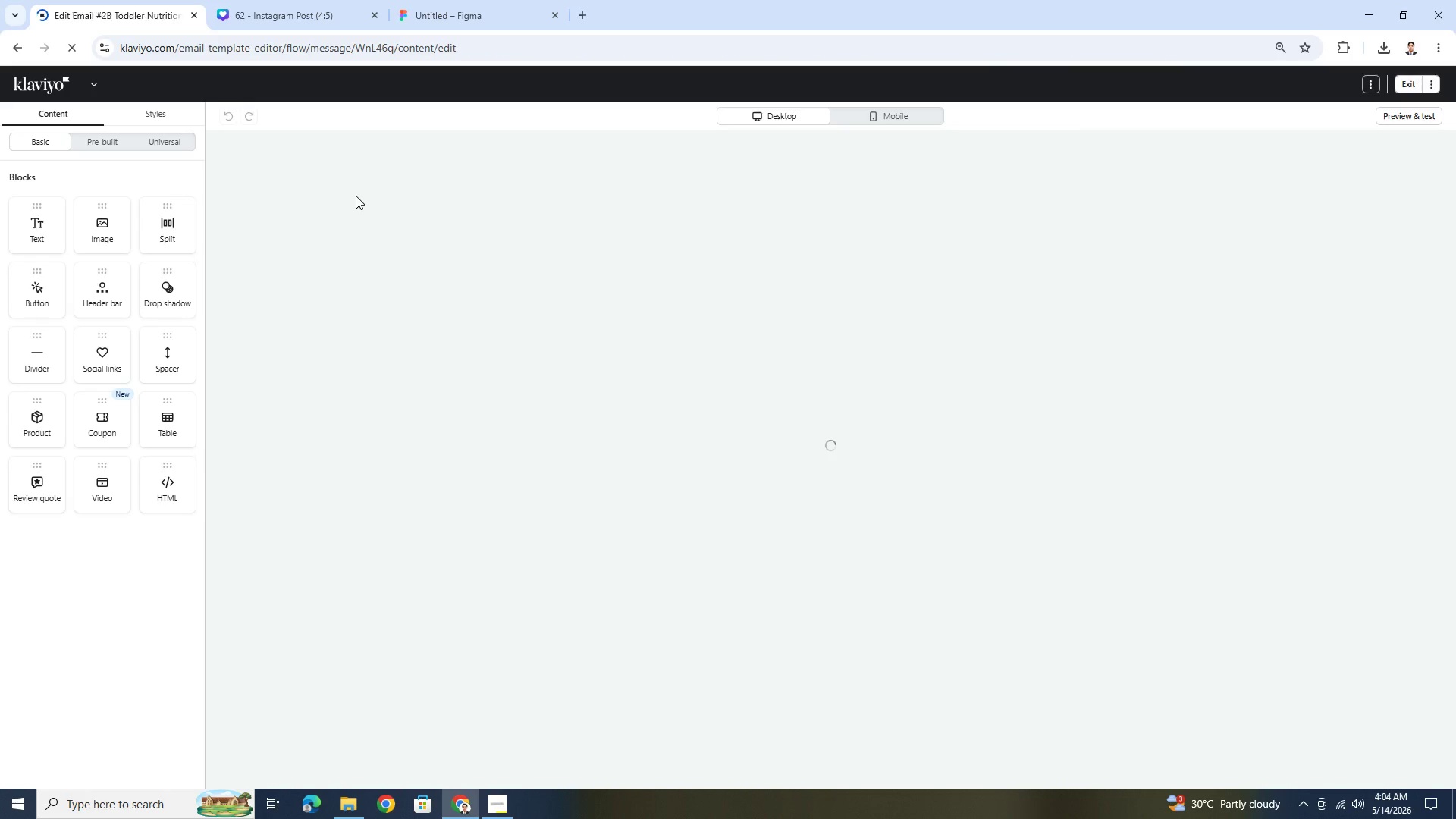 
wait(11.14)
 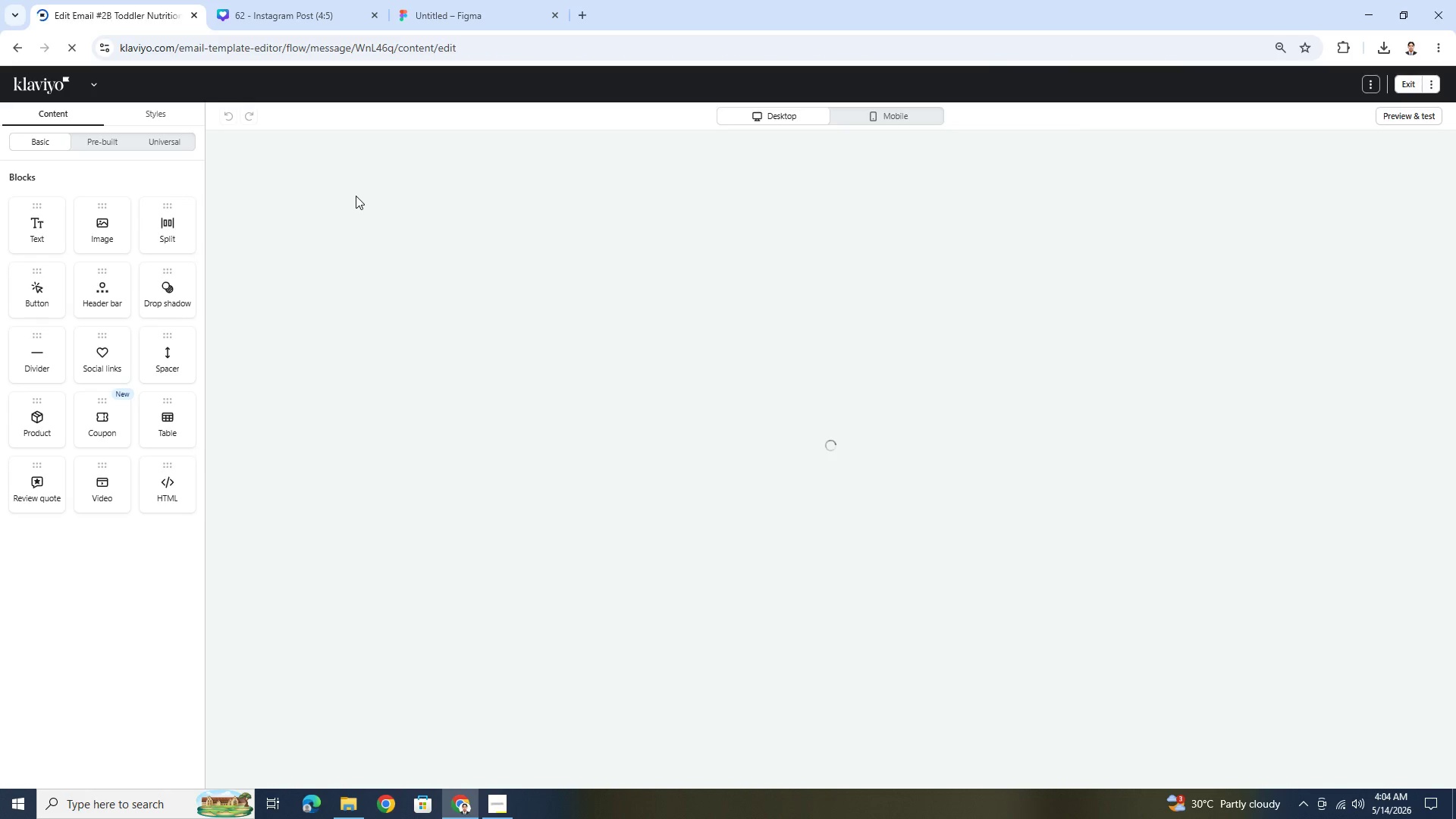 
left_click([912, 550])
 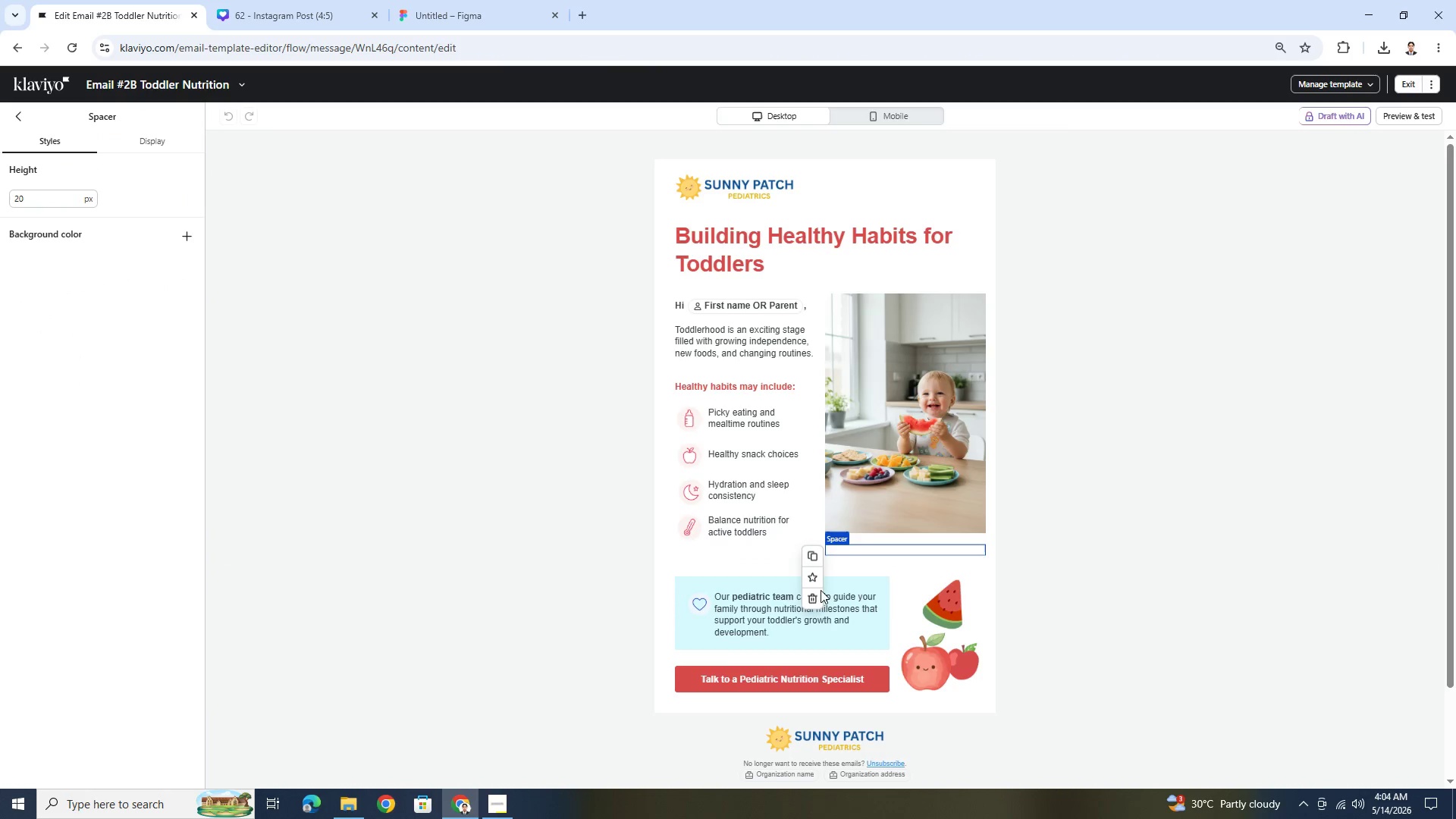 
left_click([815, 597])
 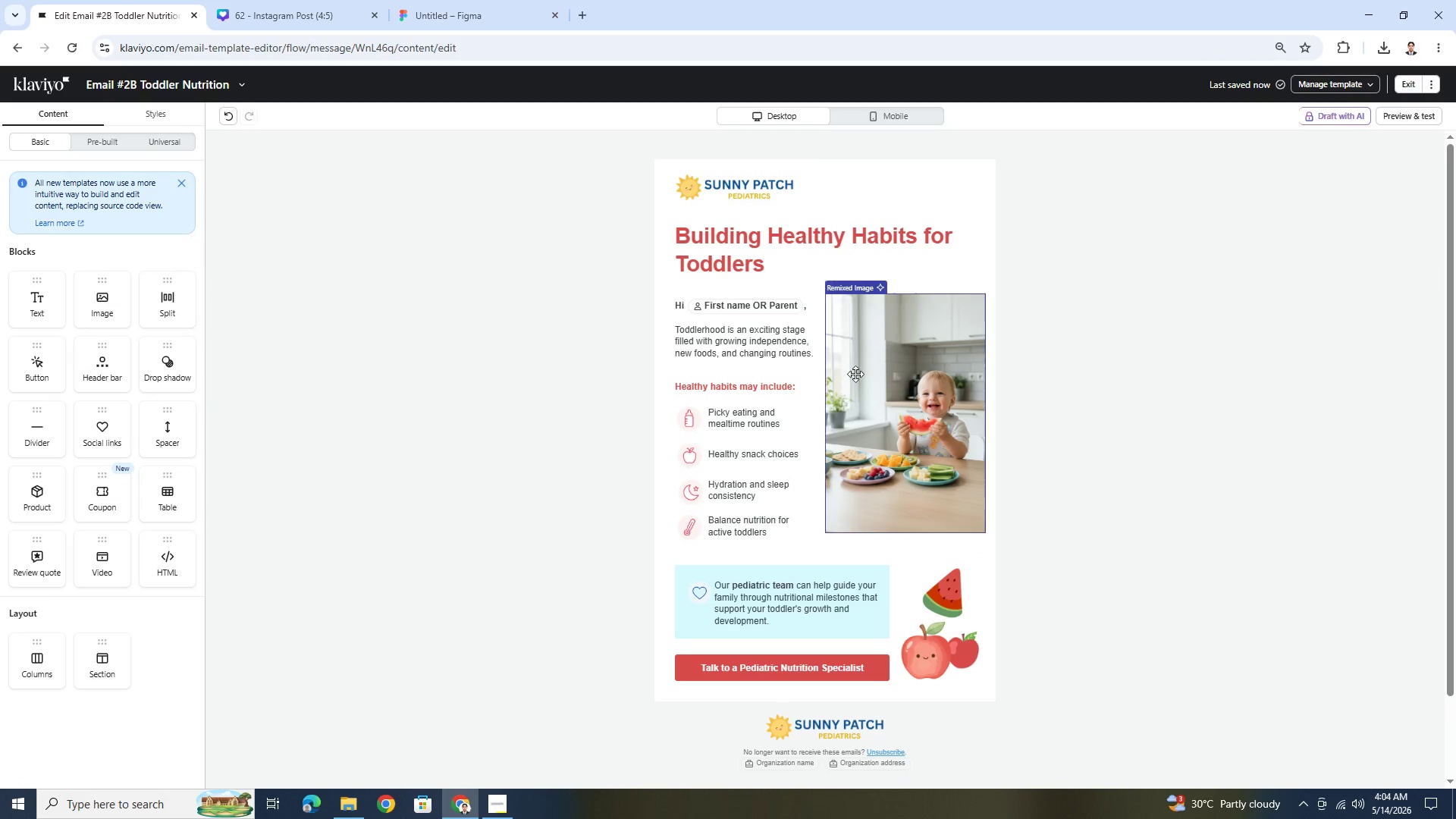 
left_click([956, 604])
 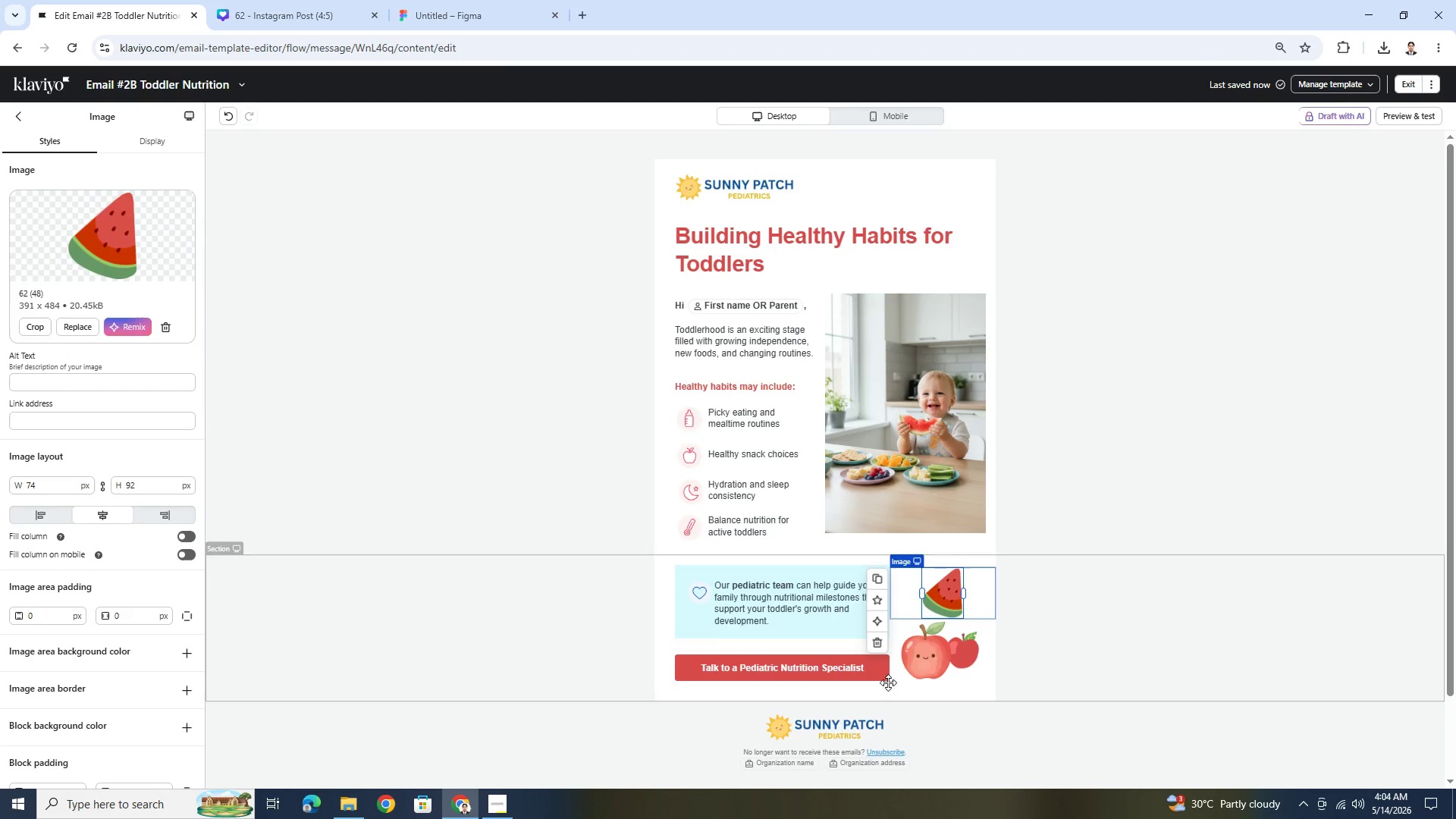 
left_click([877, 639])
 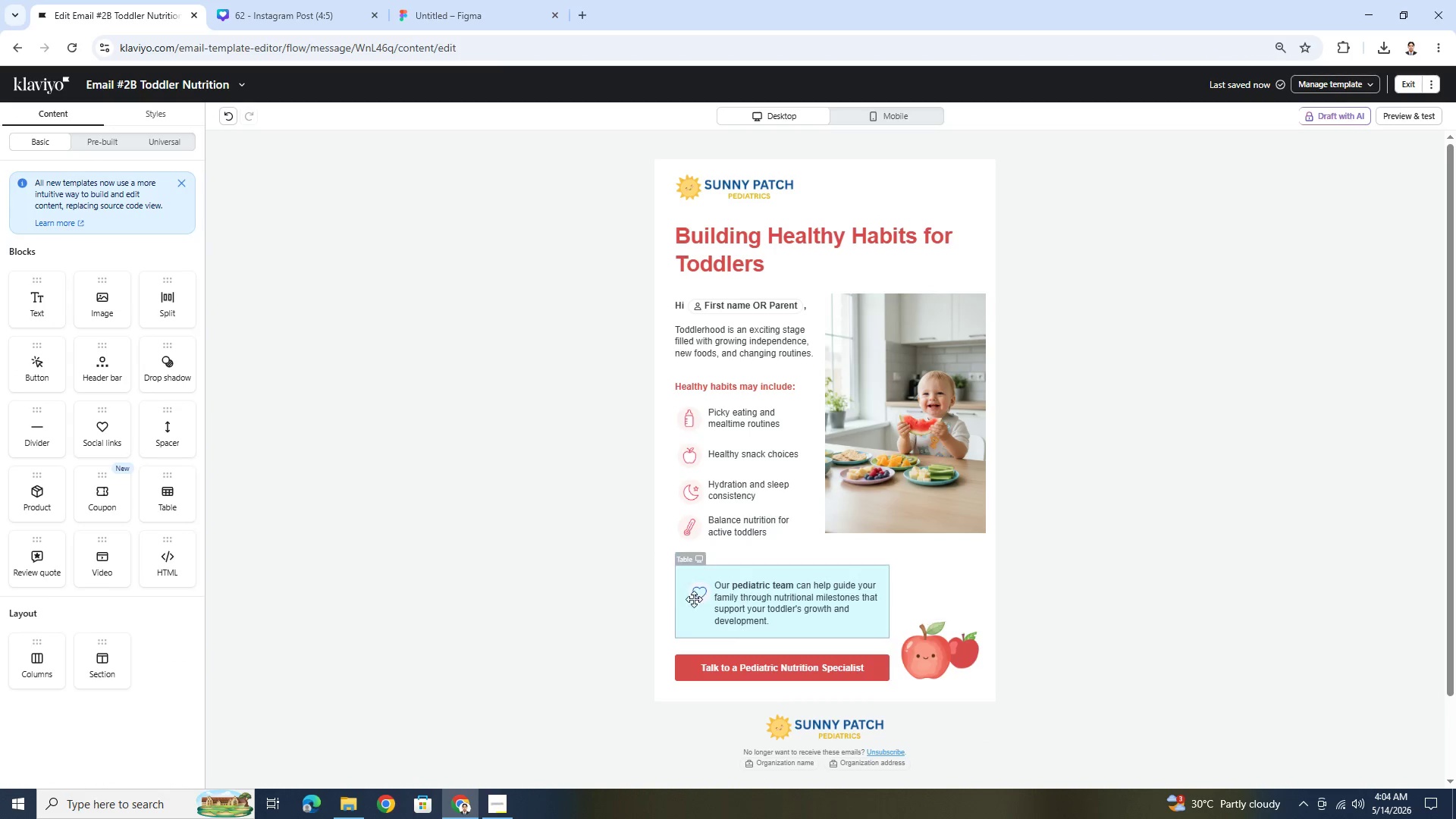 
left_click([630, 607])
 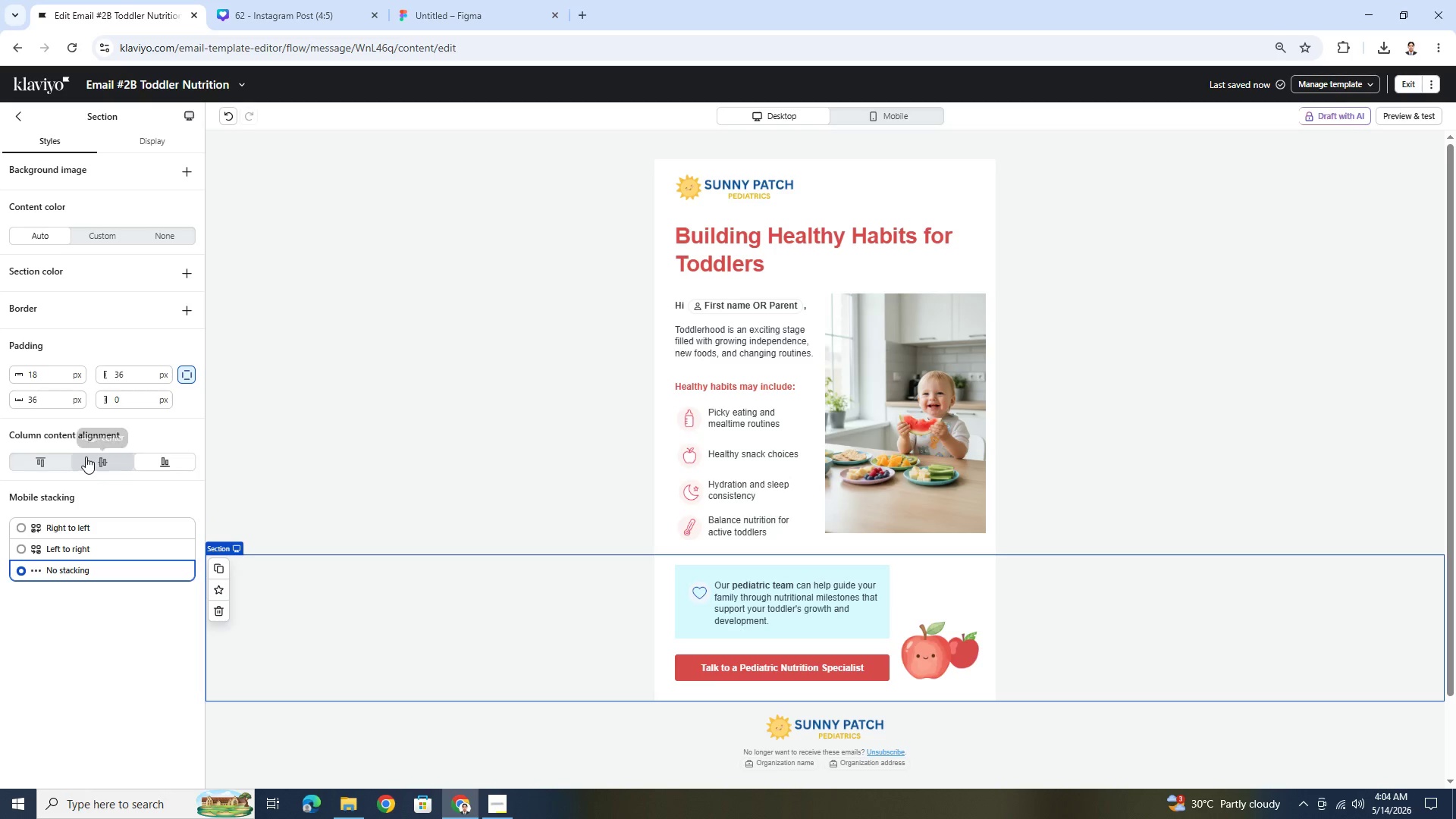 
left_click([57, 462])
 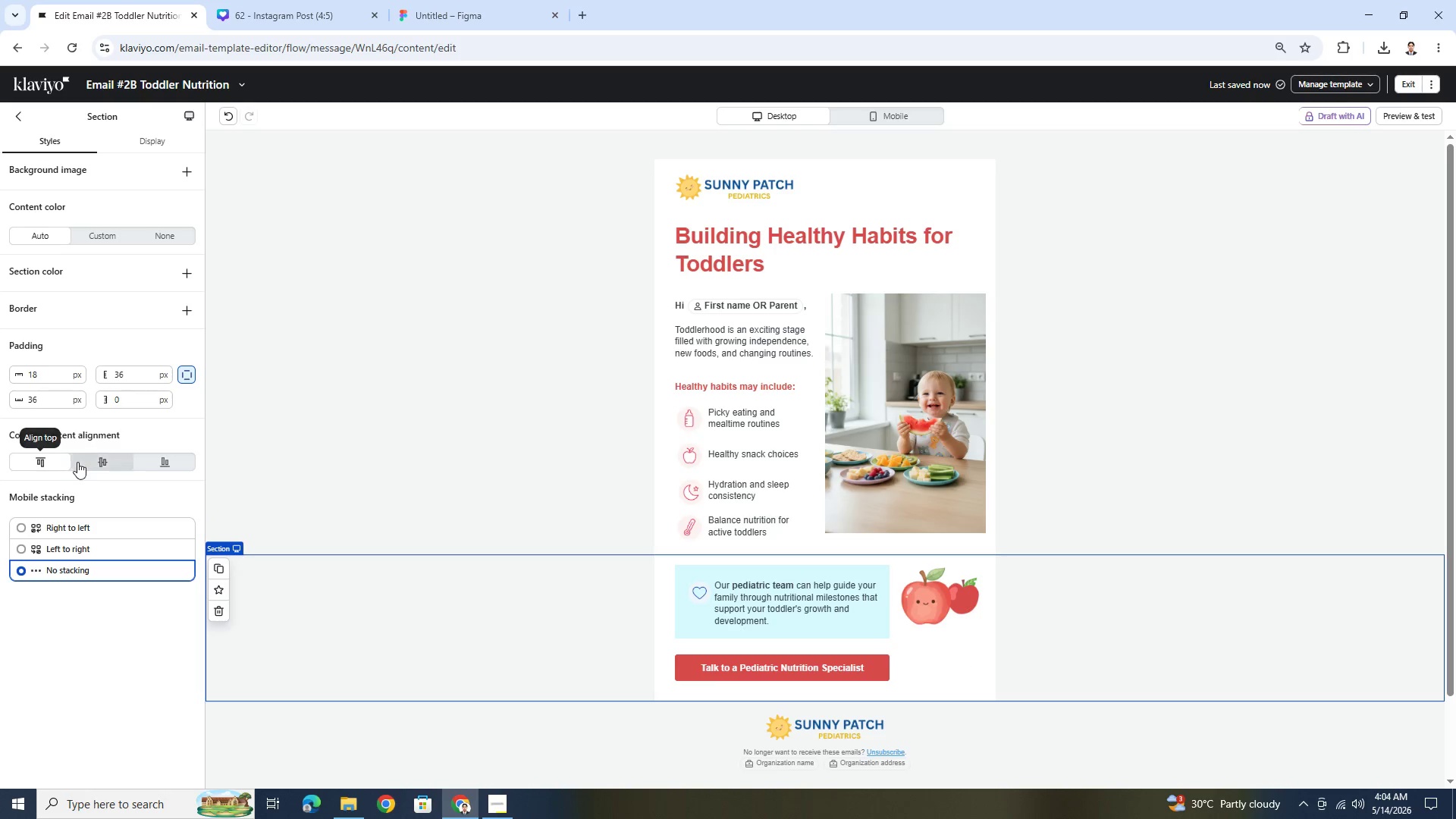 
left_click([87, 460])
 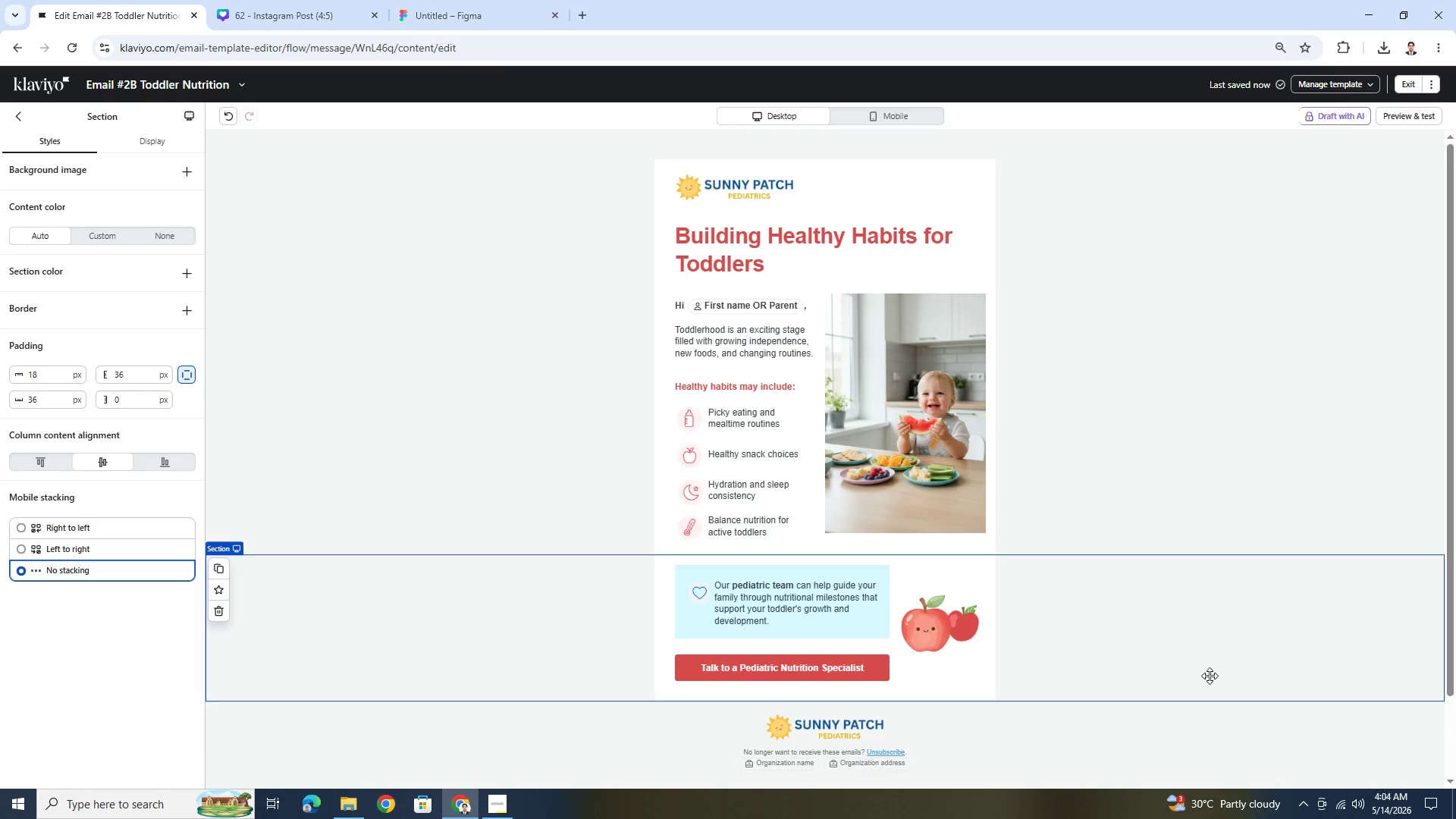 
left_click([943, 618])
 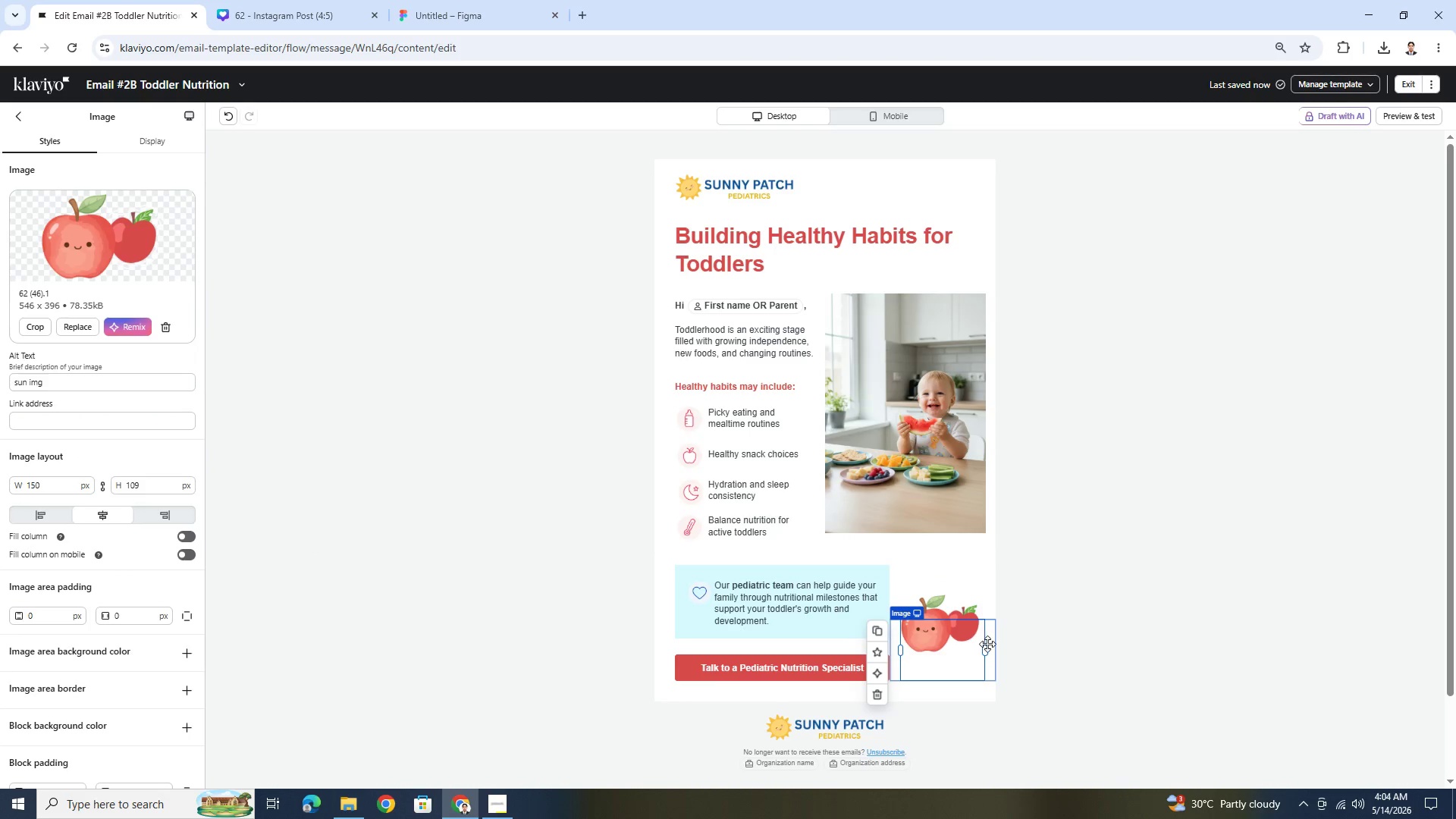 
left_click_drag(start_coordinate=[987, 648], to_coordinate=[992, 648])
 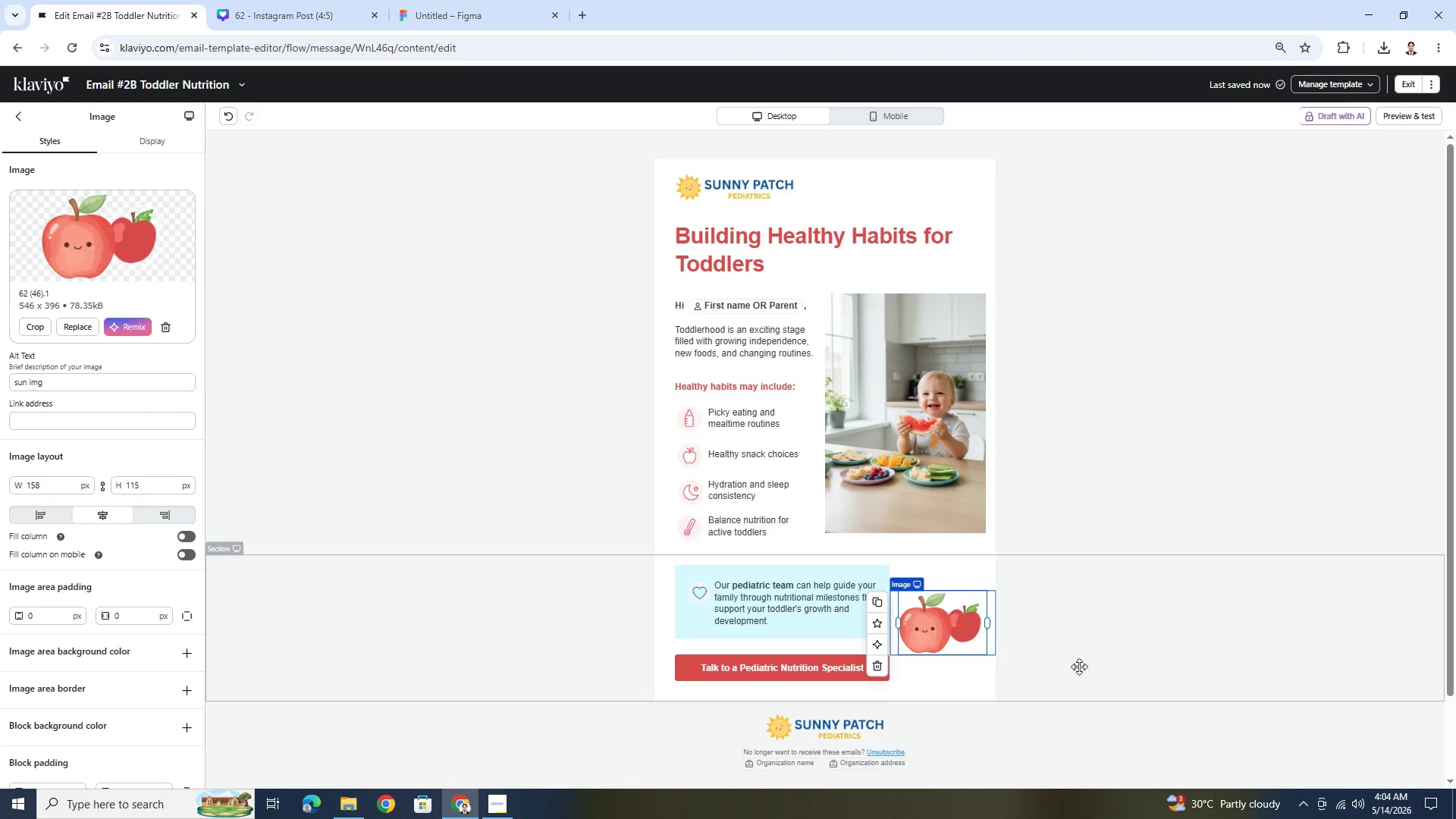 
left_click([1136, 679])
 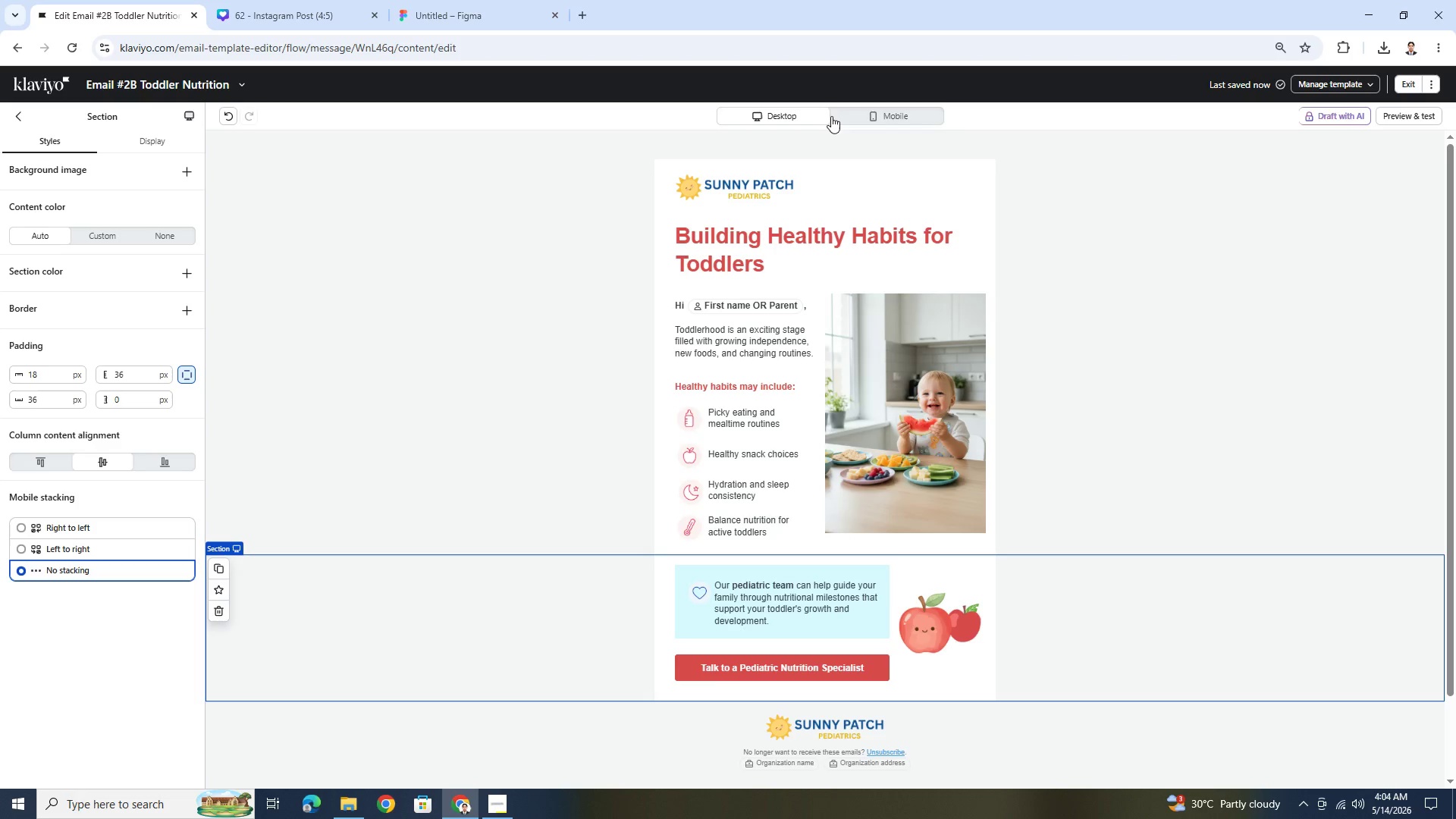 
scroll: coordinate [1046, 546], scroll_direction: down, amount: 7.0
 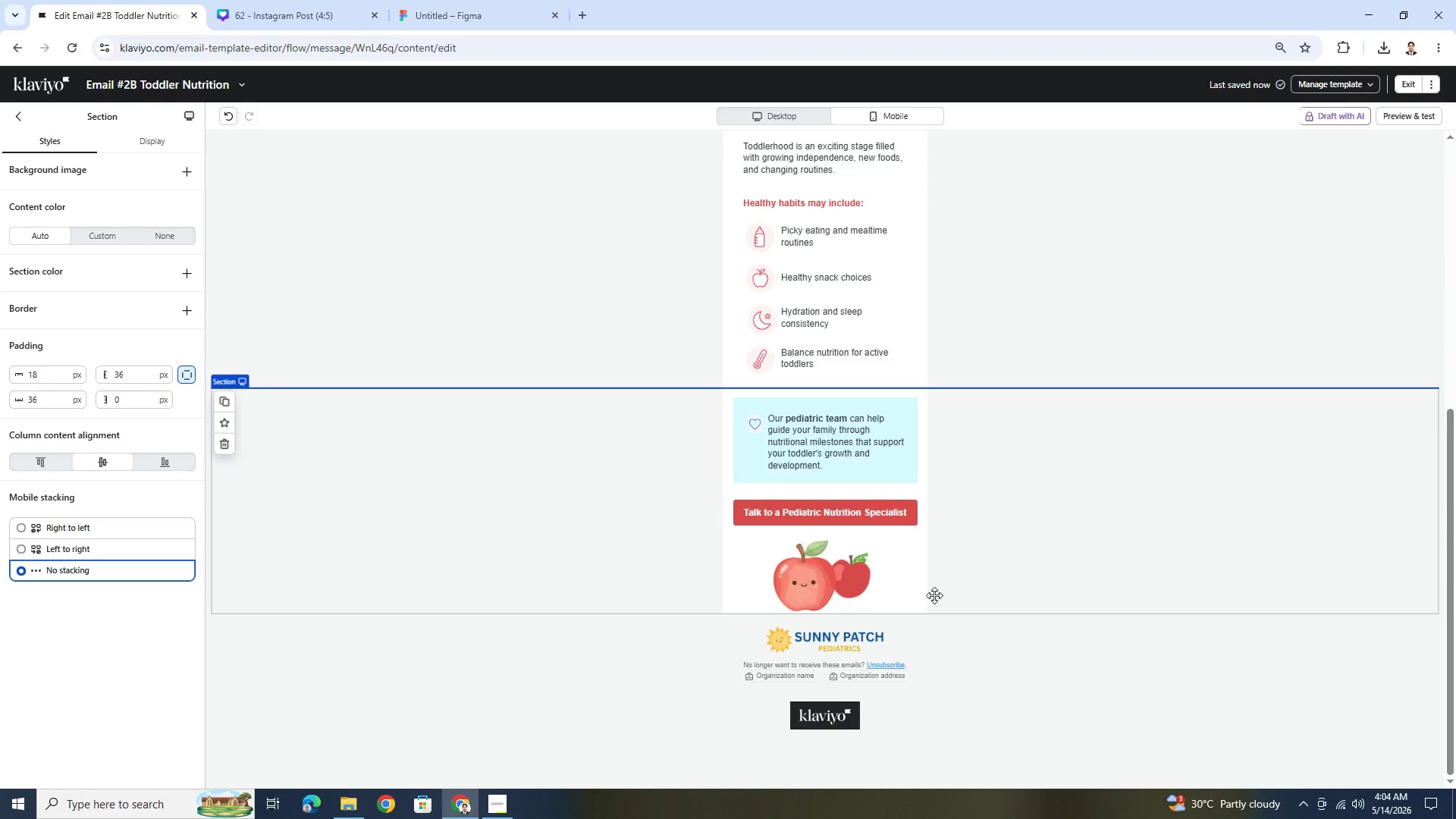 
left_click([936, 595])
 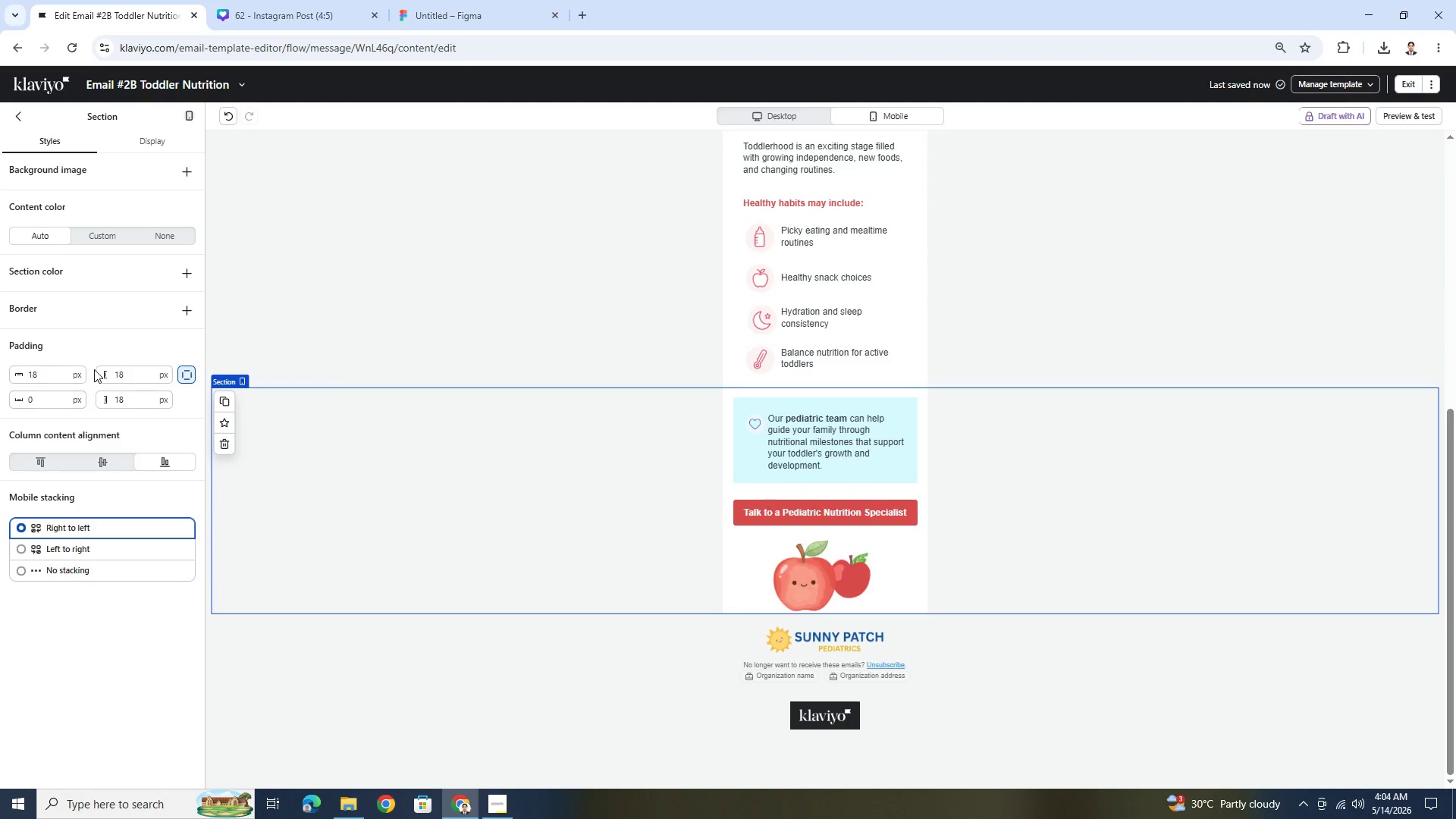 
double_click([55, 406])
 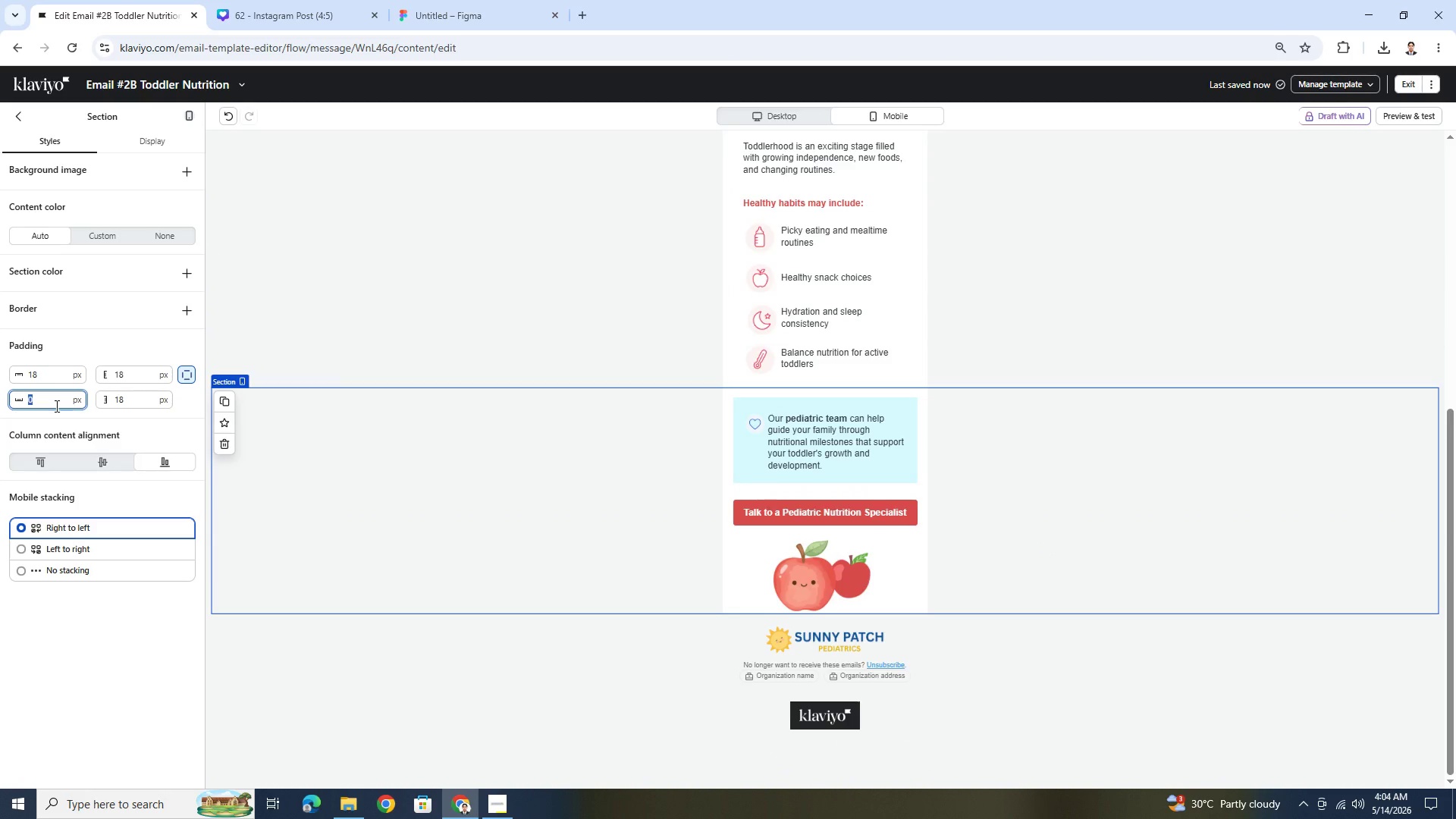 
key(Numpad3)
 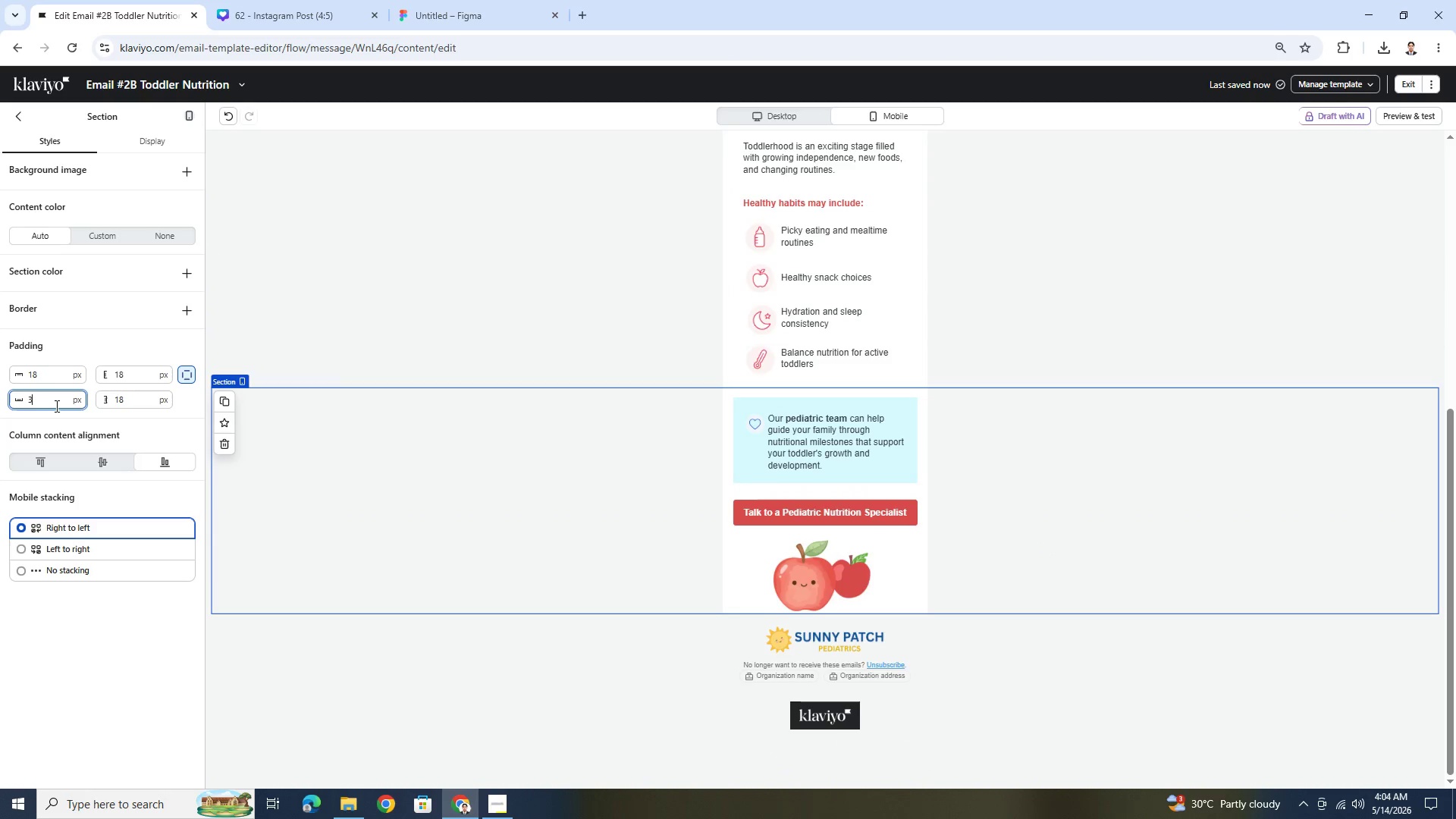 
key(Numpad6)
 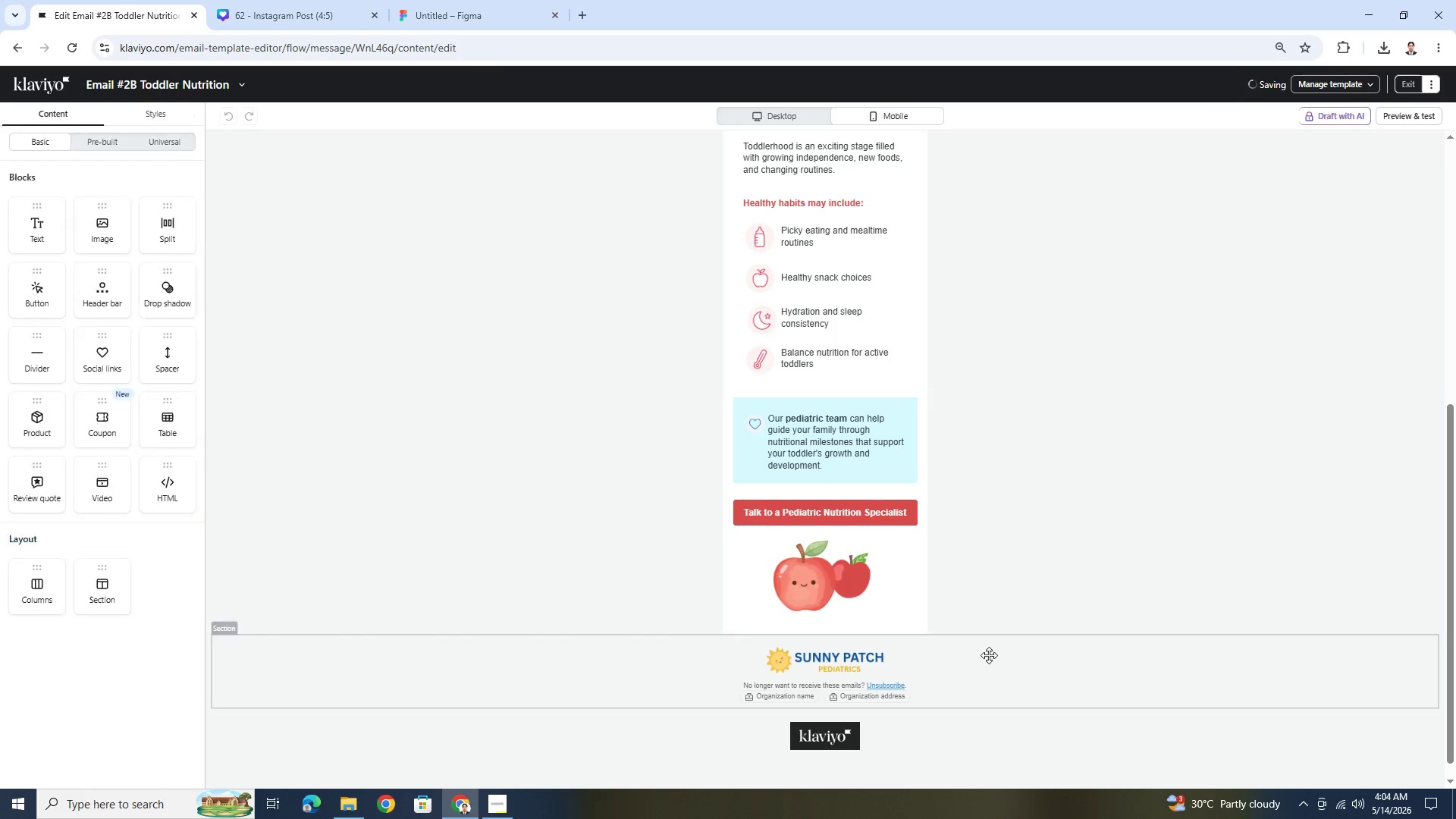 
left_click([1013, 581])
 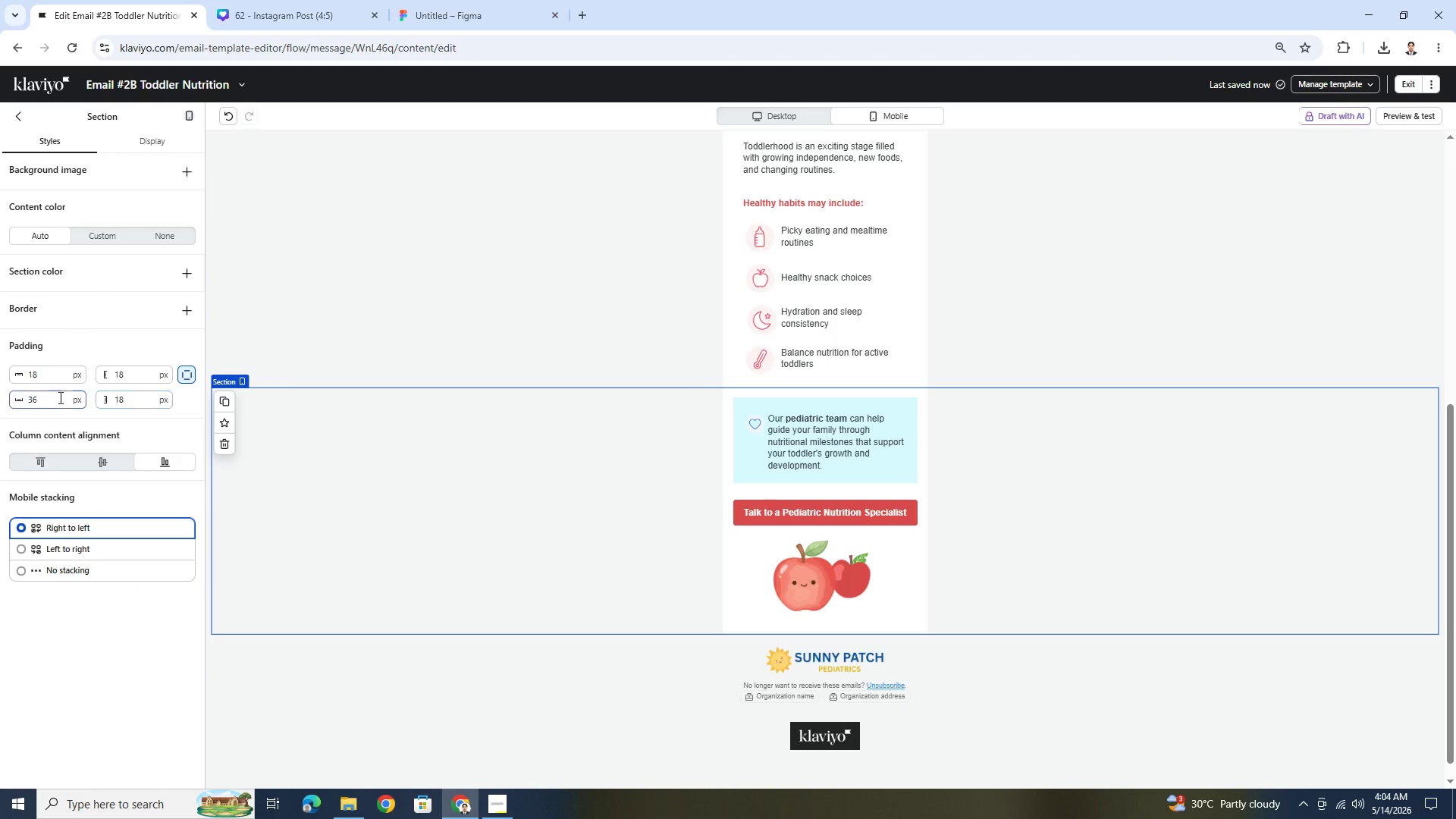 
double_click([49, 396])
 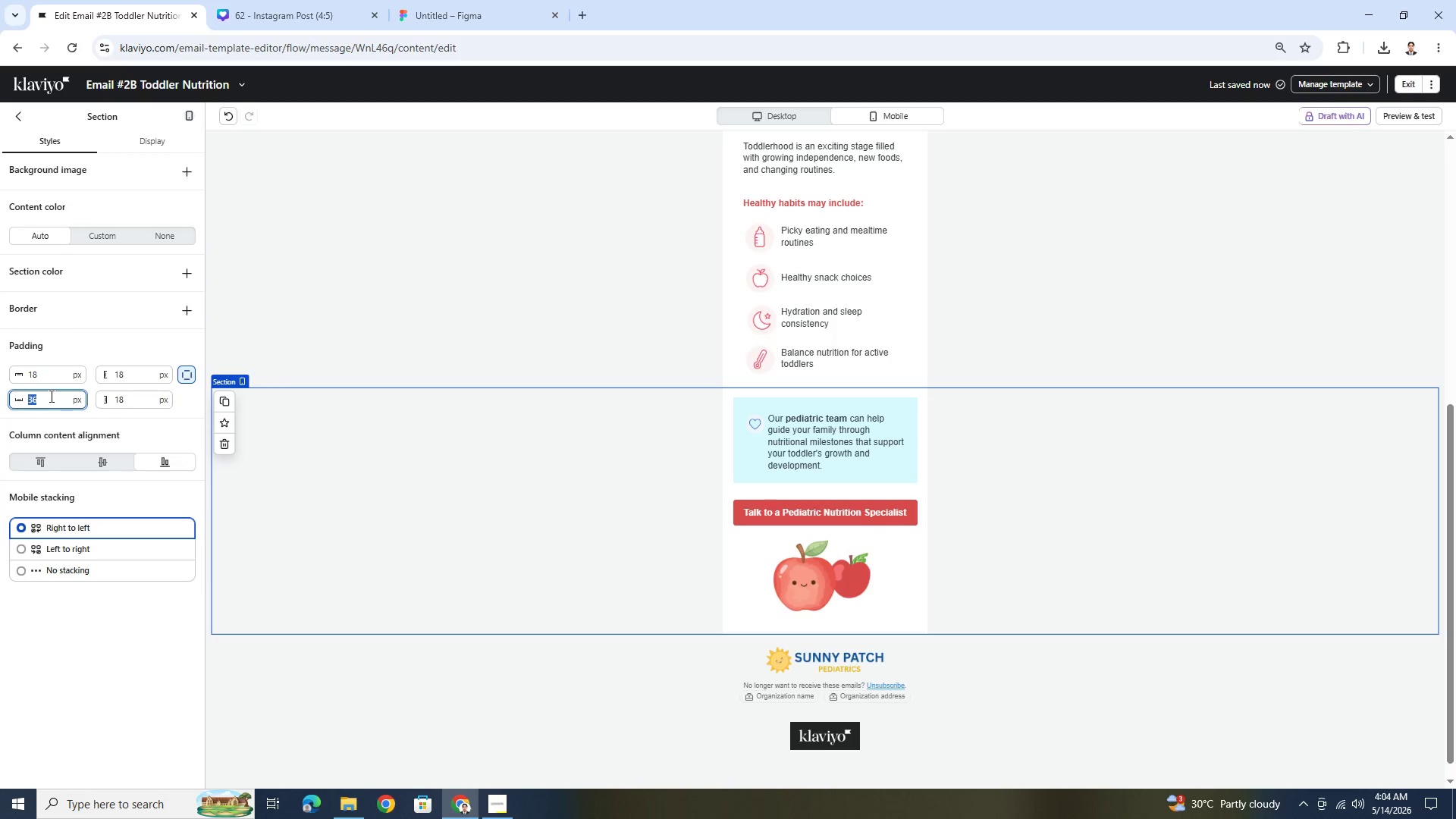 
key(Numpad1)
 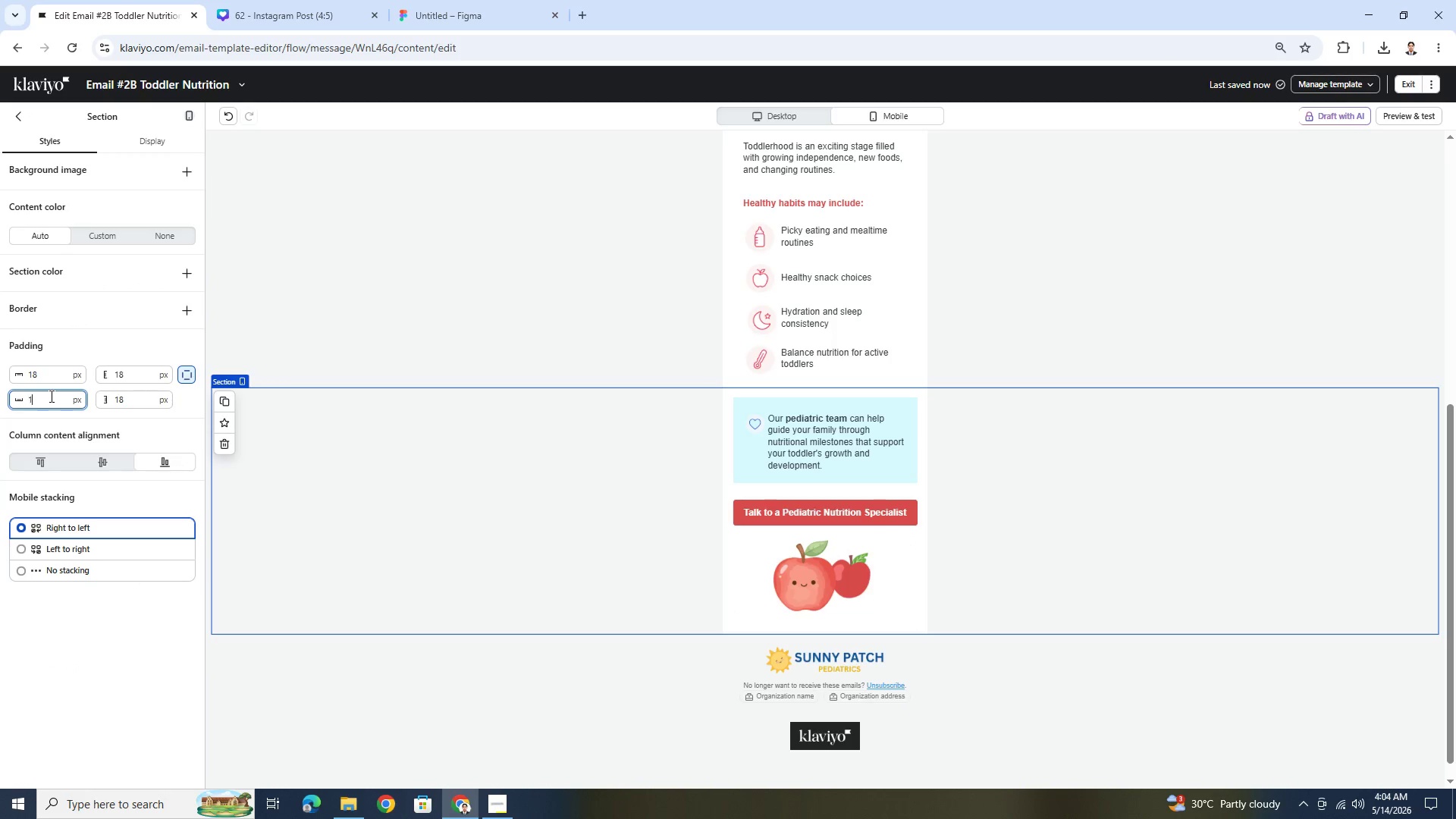 
key(Numpad8)
 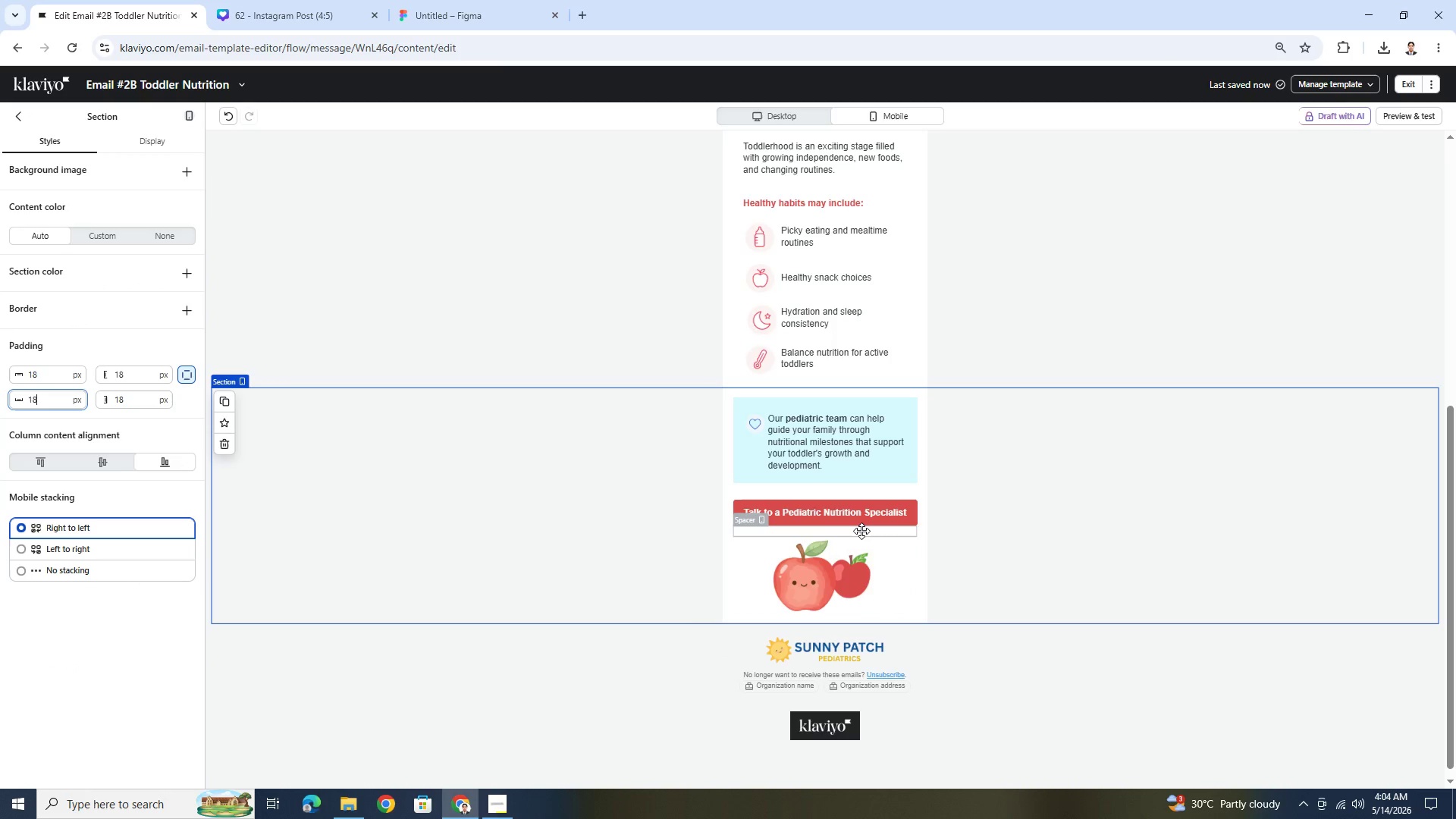 
left_click([1179, 780])
 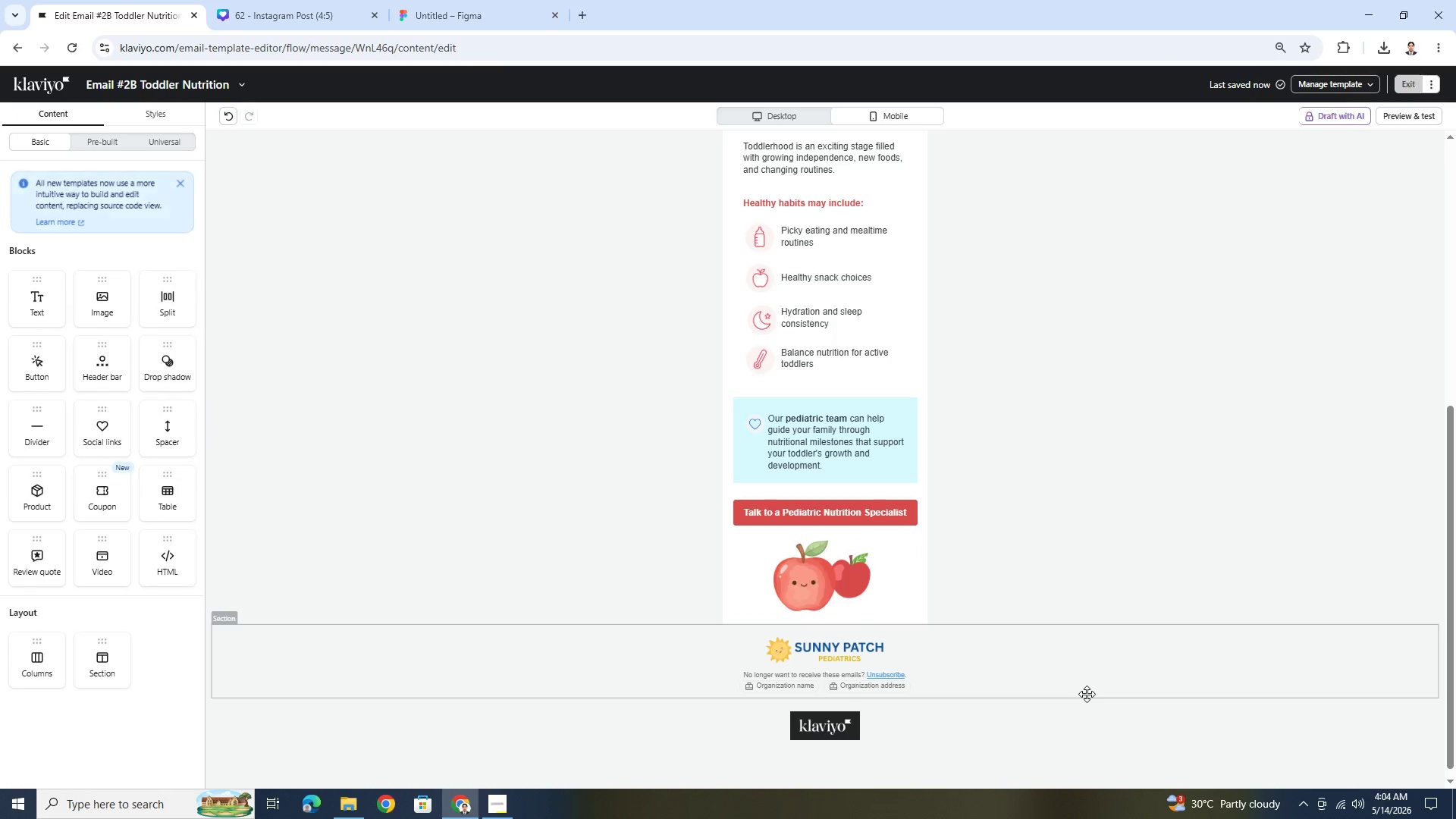 
scroll: coordinate [795, 243], scroll_direction: up, amount: 6.0
 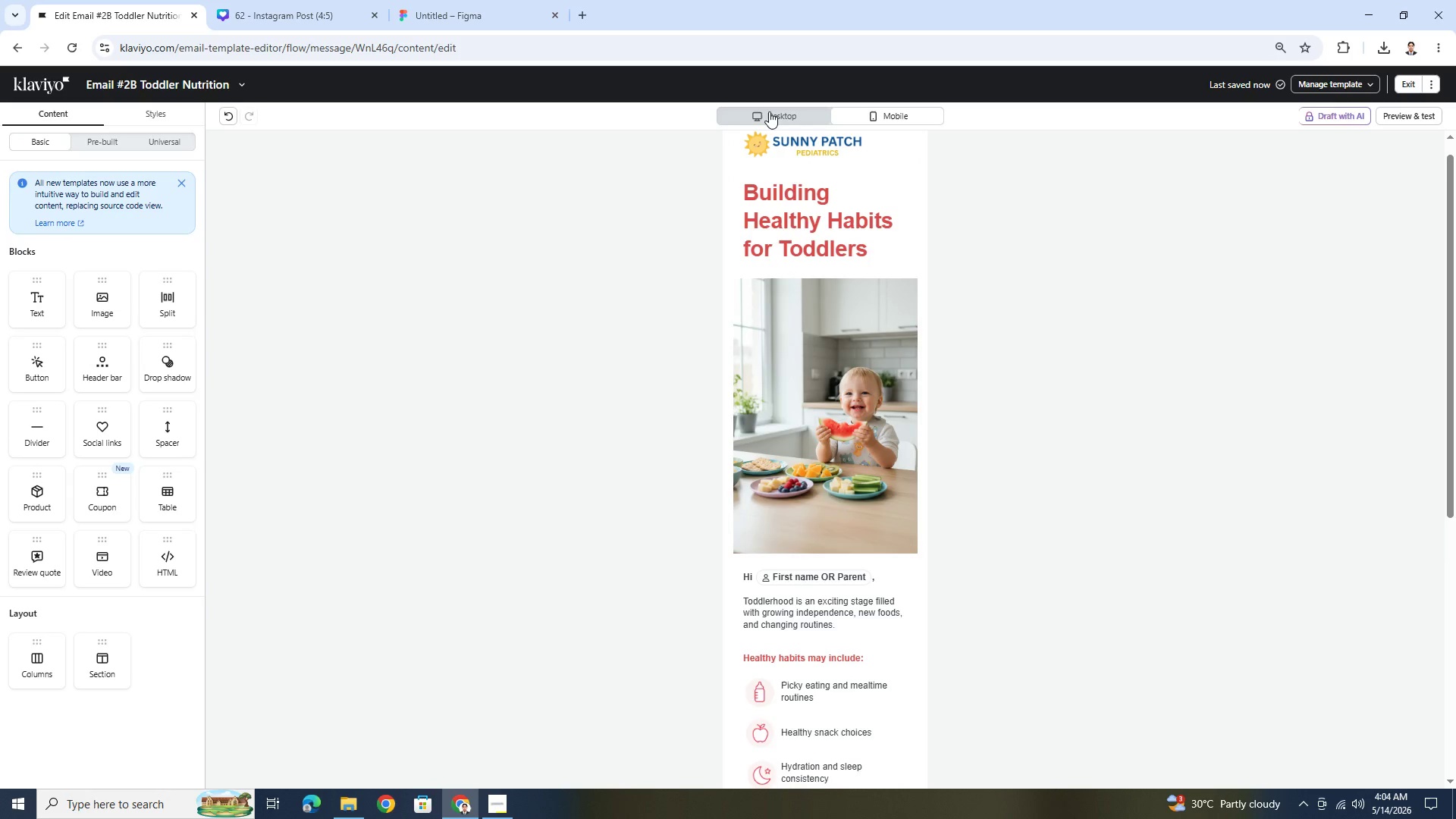 
left_click([769, 111])
 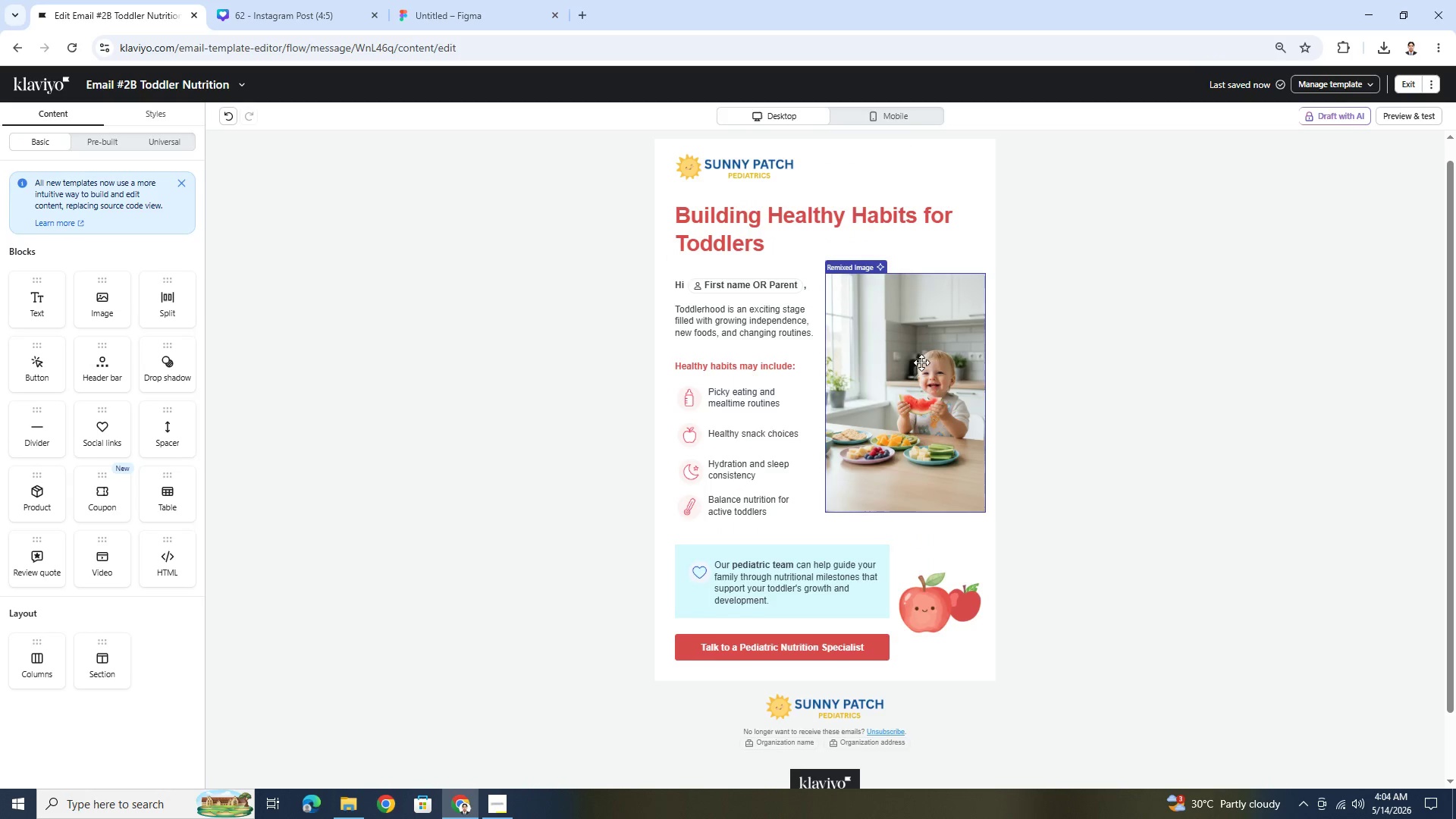 
scroll: coordinate [938, 410], scroll_direction: down, amount: 5.0
 